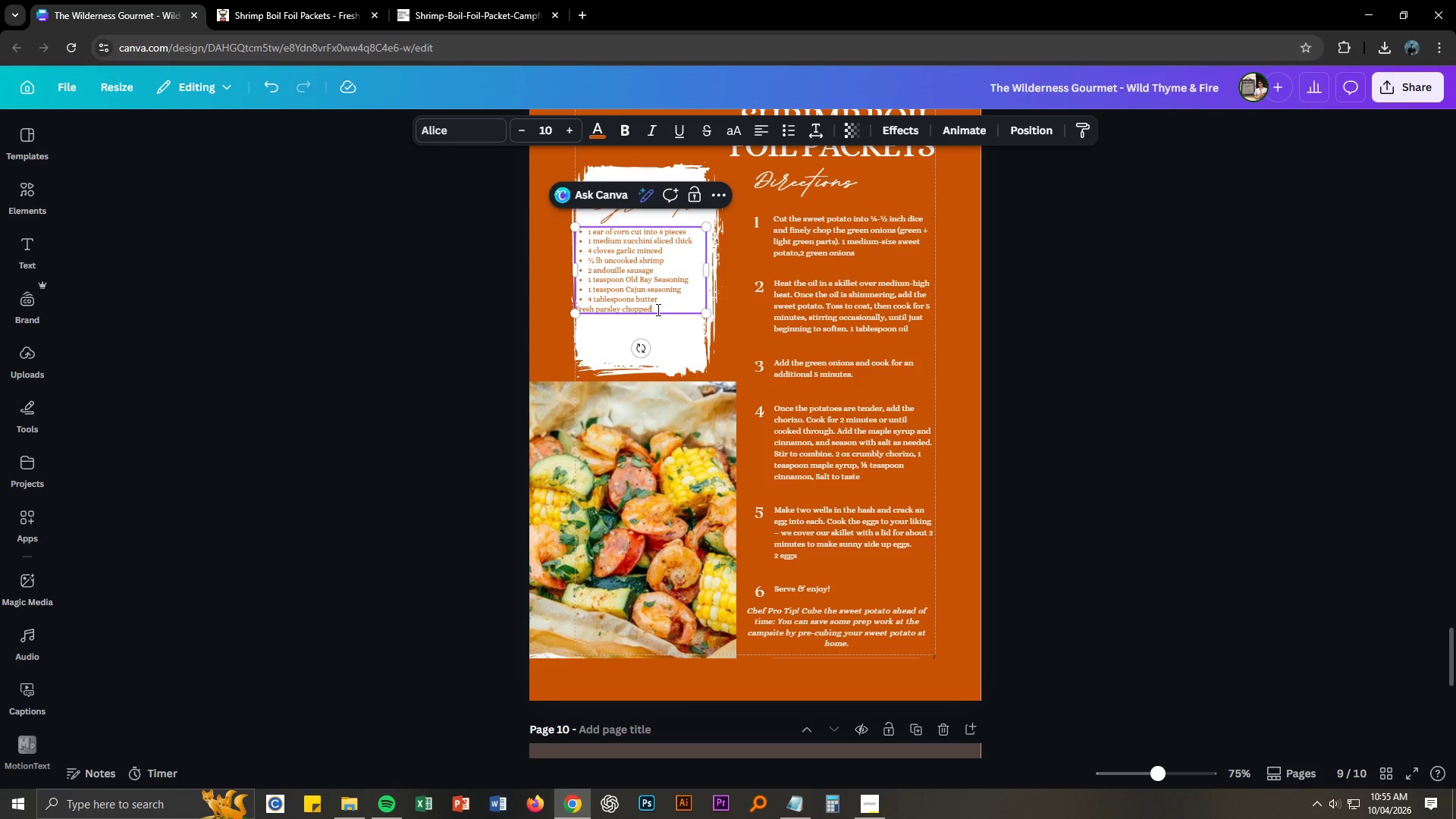 
left_click_drag(start_coordinate=[657, 309], to_coordinate=[578, 312])
 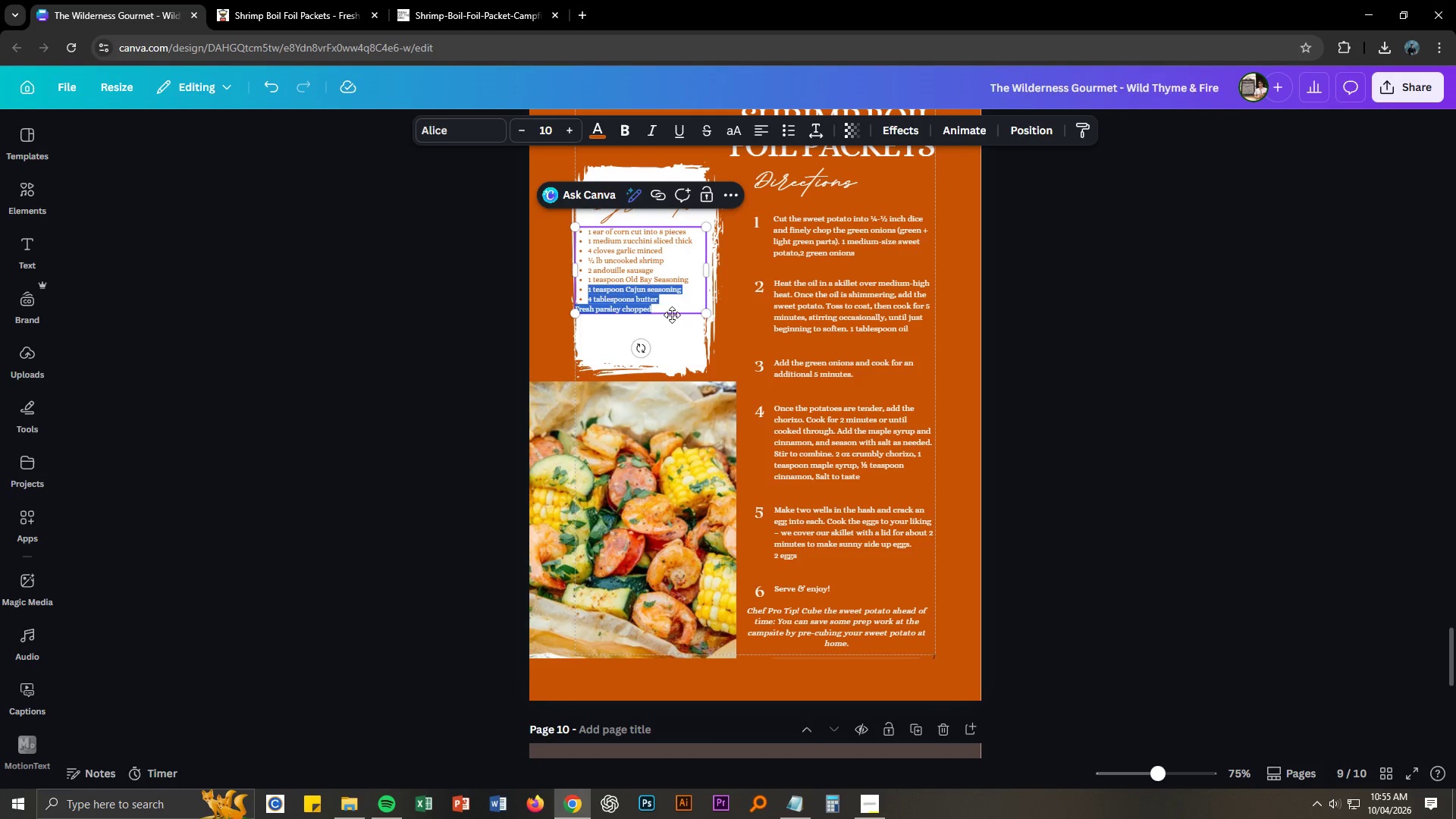 
left_click([672, 315])
 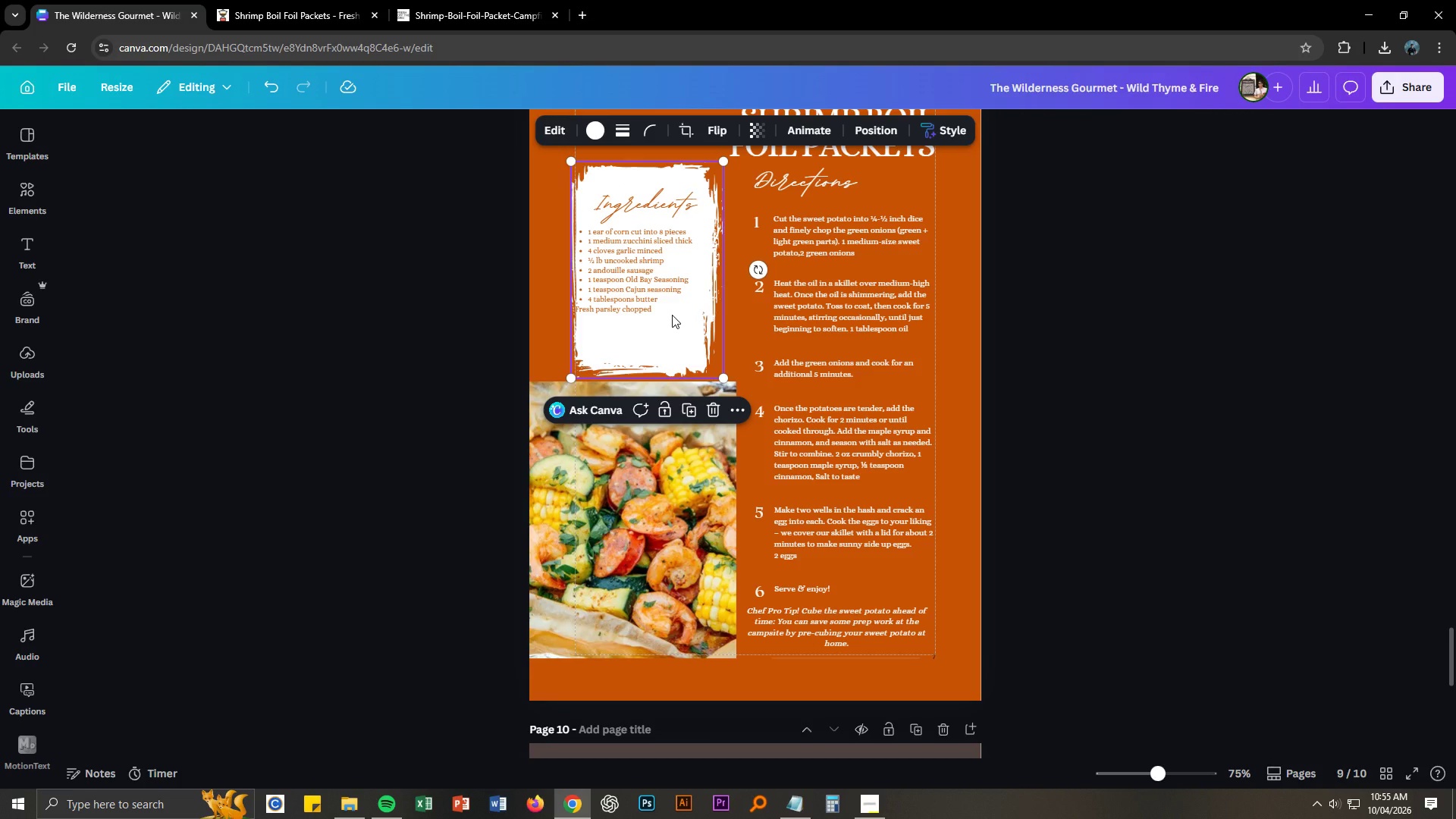 
key(Control+NumpadAdd)
 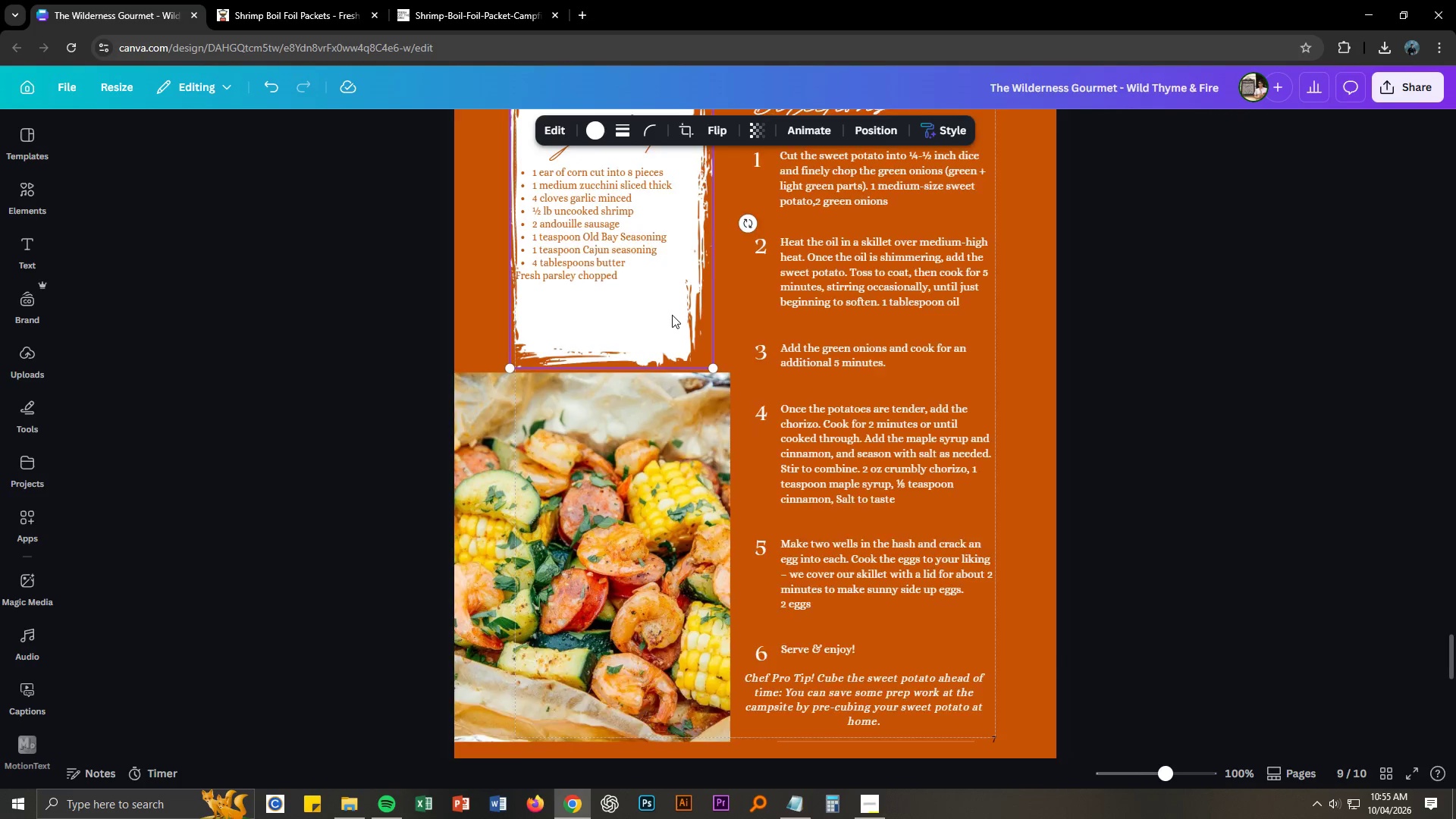 
key(Control+NumpadAdd)
 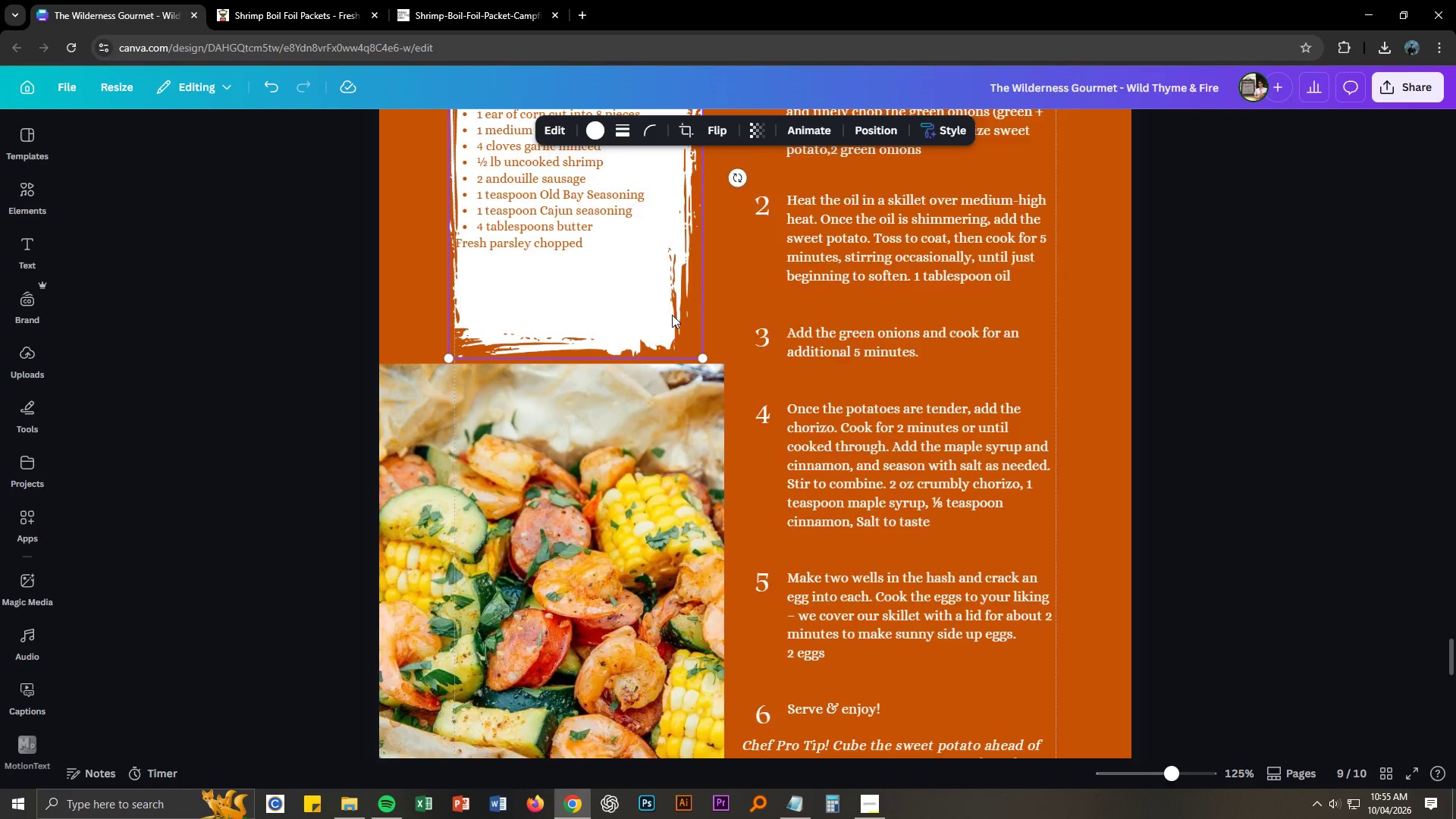 
key(Control+NumpadAdd)
 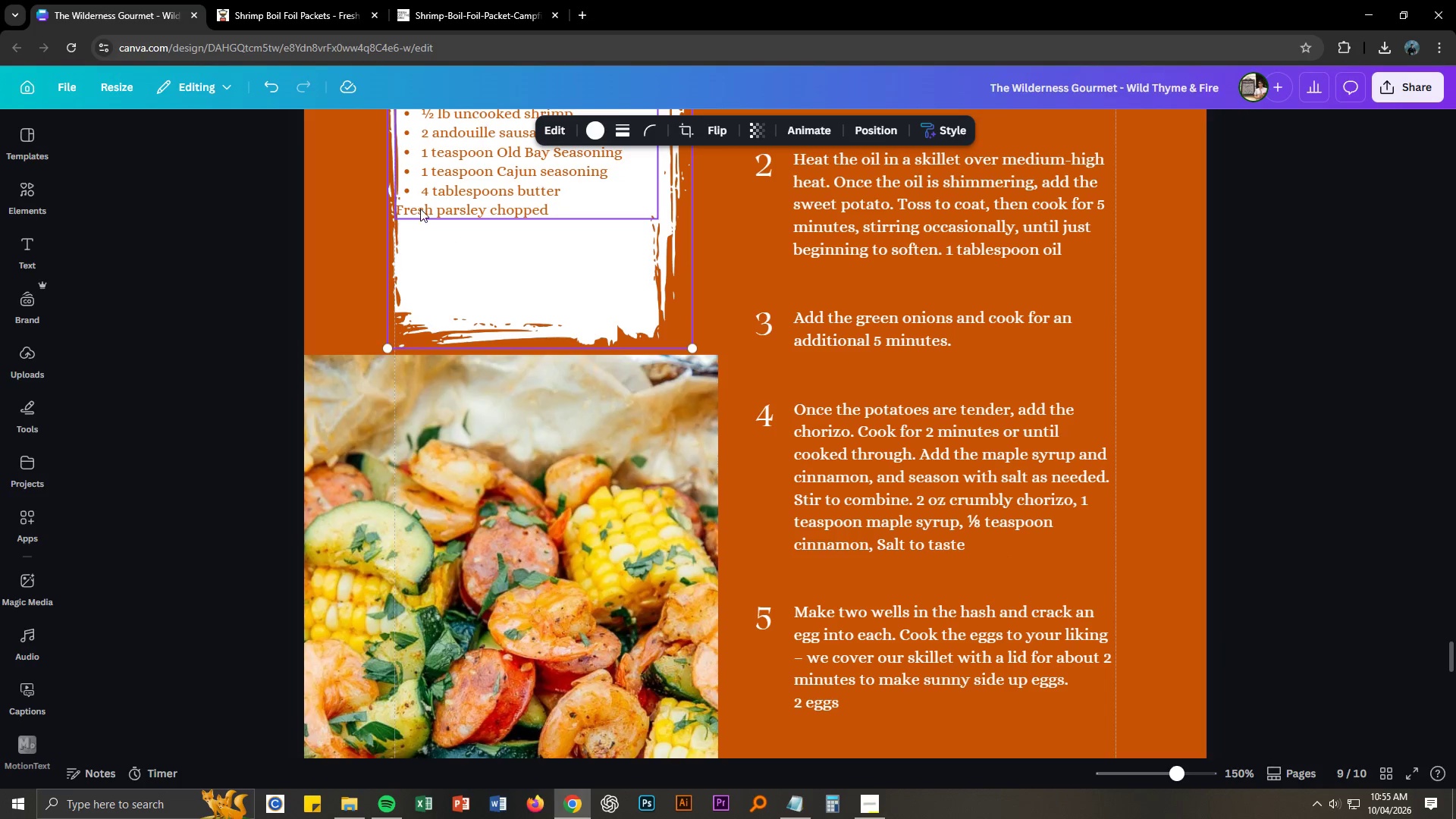 
double_click([420, 209])
 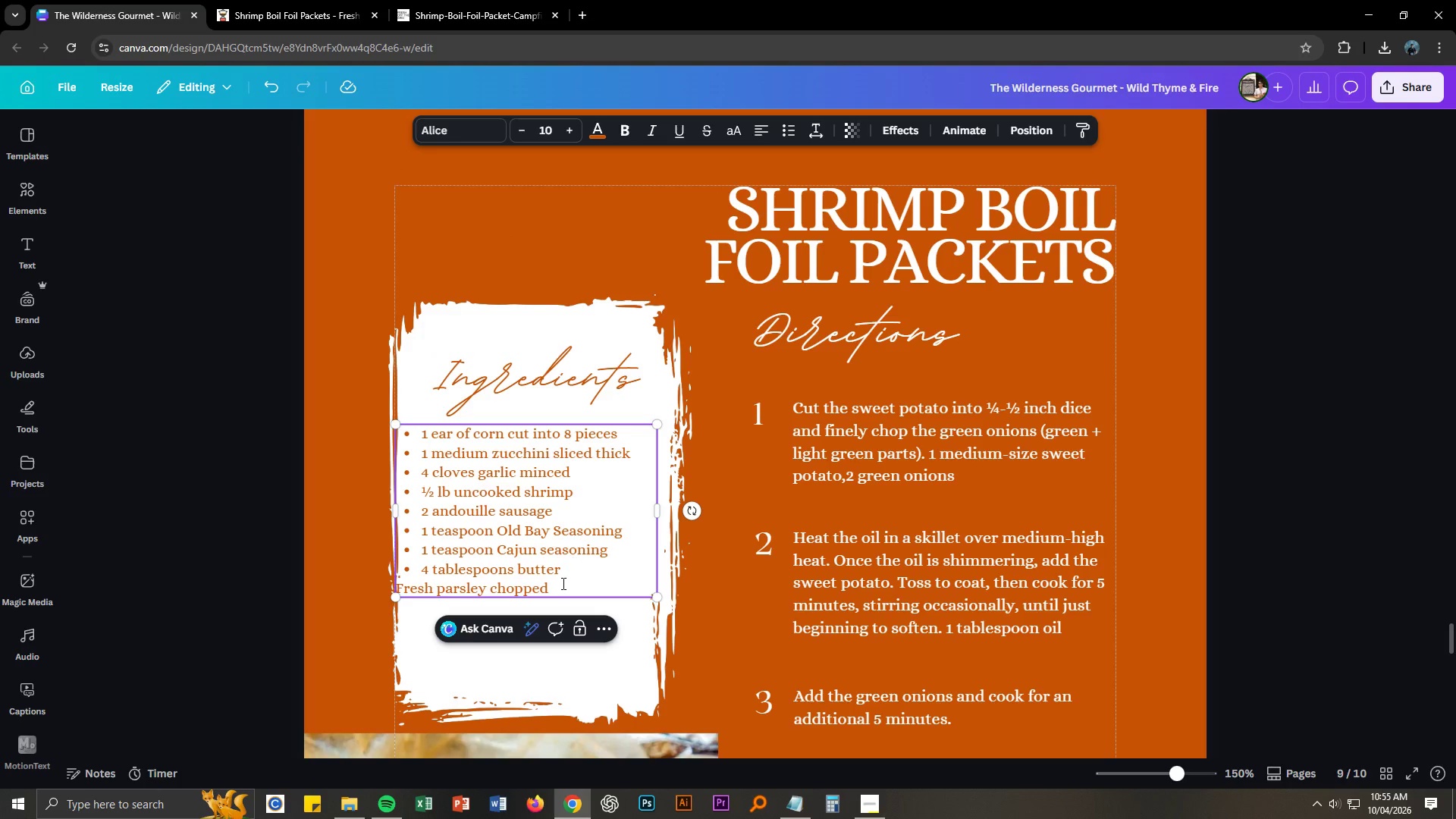 
left_click_drag(start_coordinate=[554, 587], to_coordinate=[397, 588])
 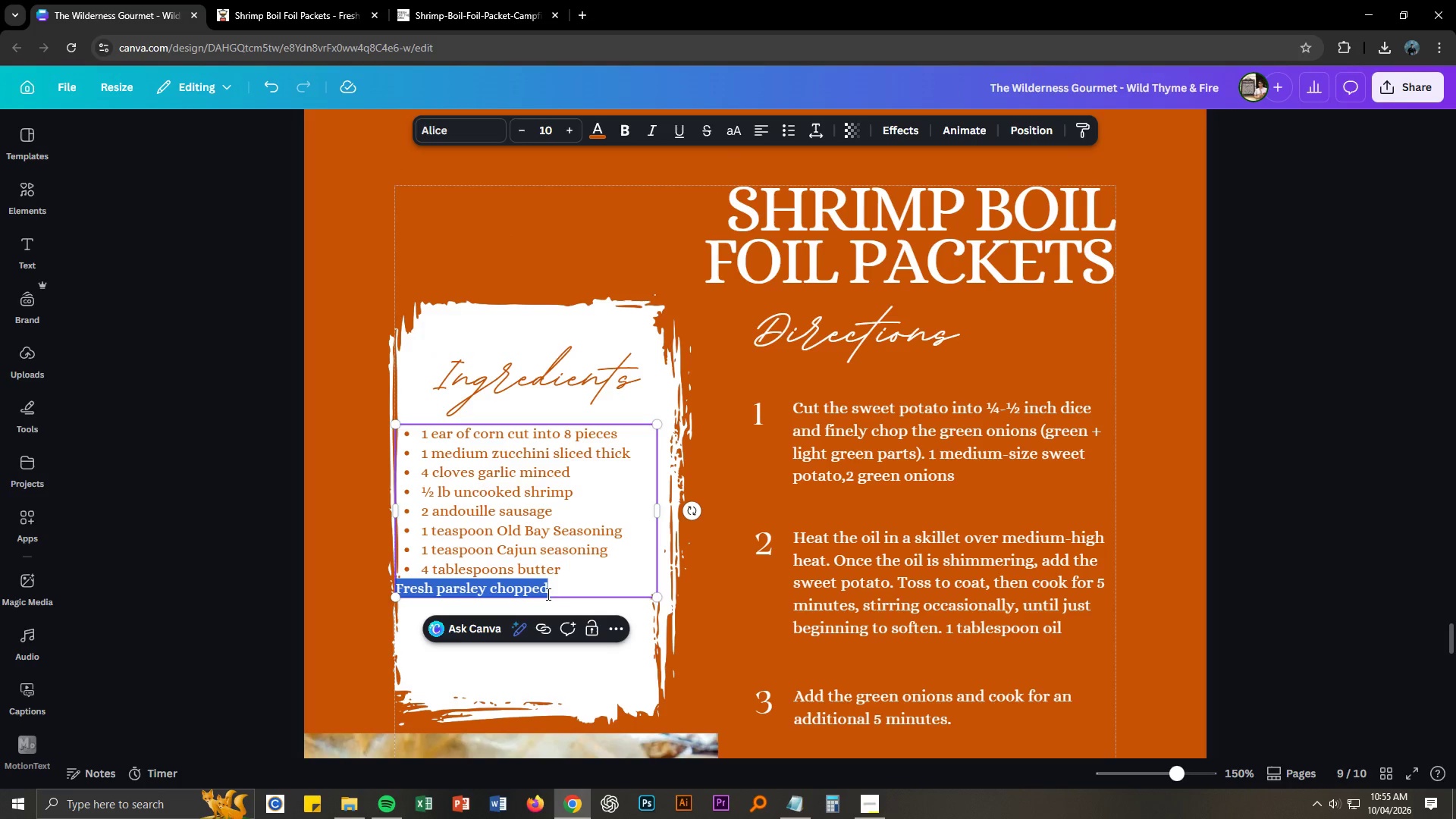 
key(Control+X)
 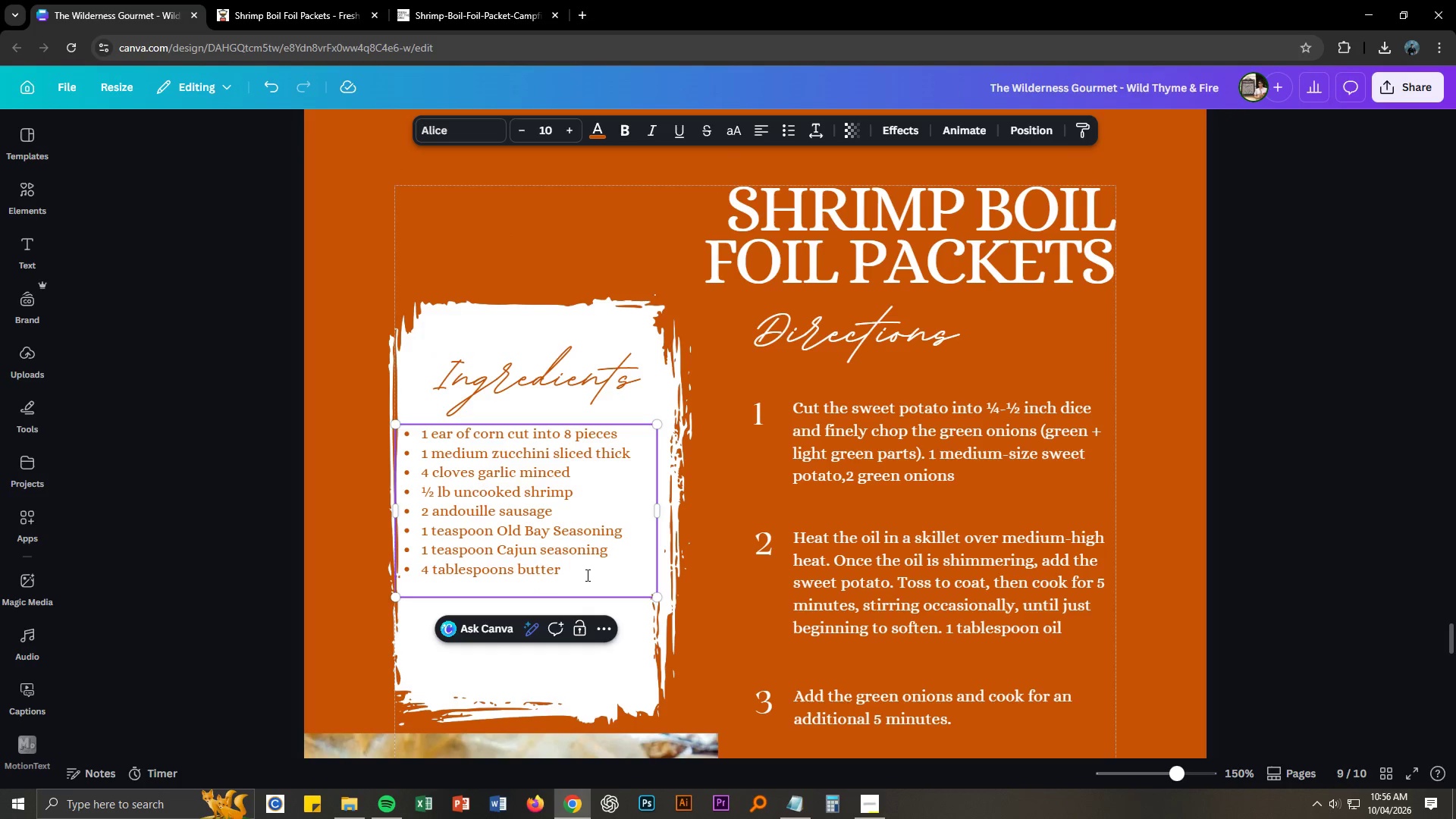 
left_click([585, 573])
 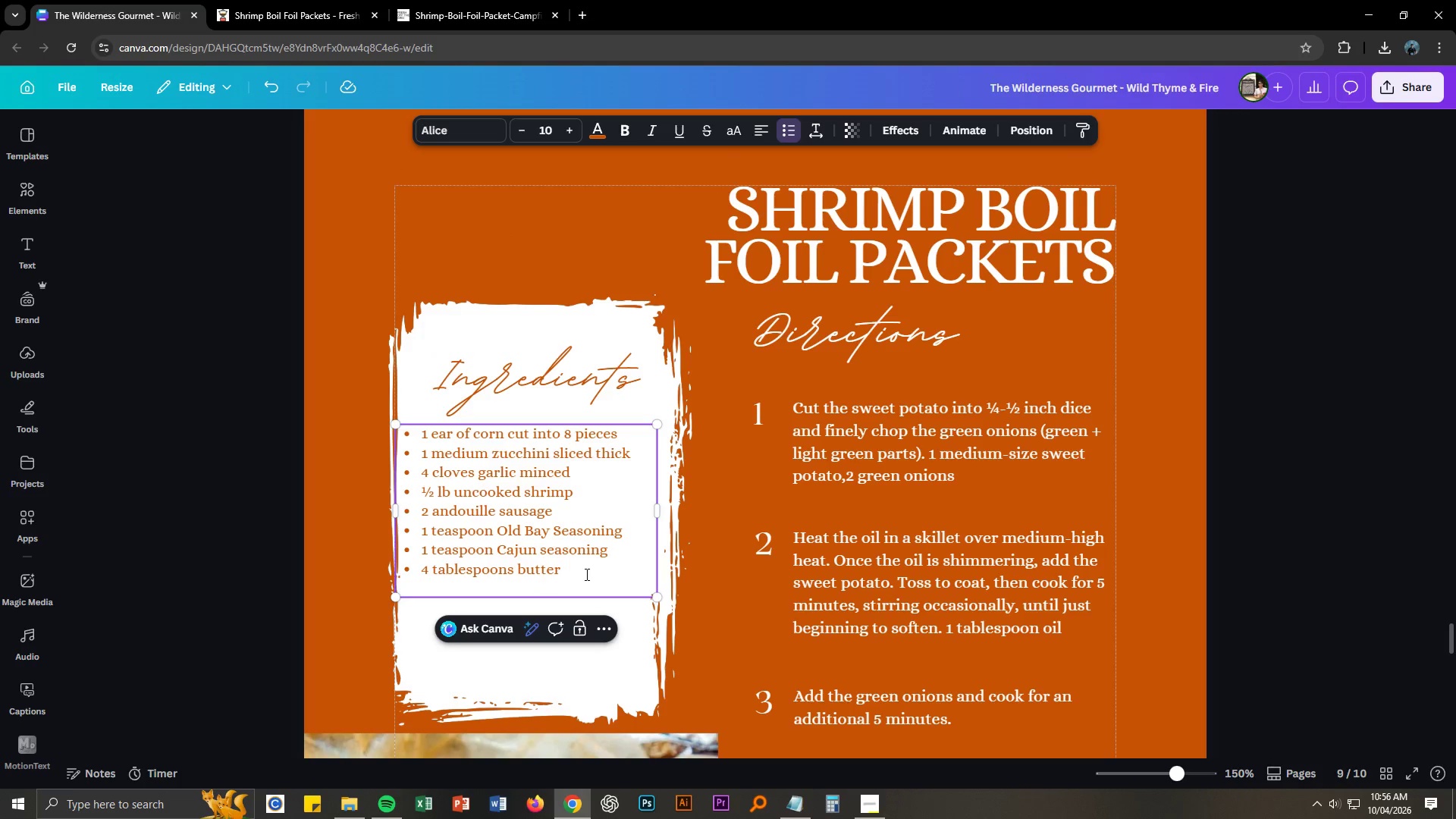 
key(Enter)
 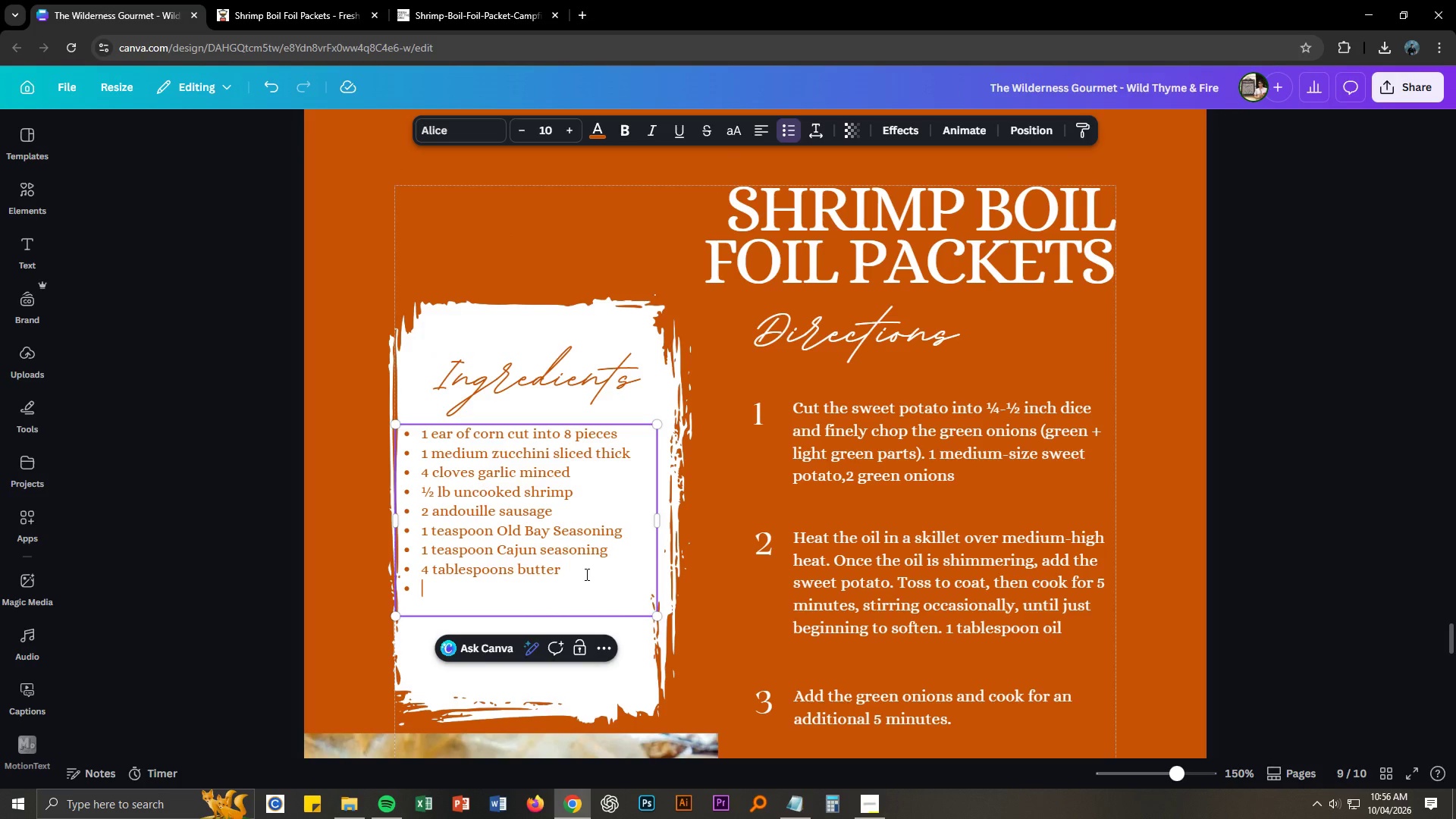 
key(Control+ControlLeft)
 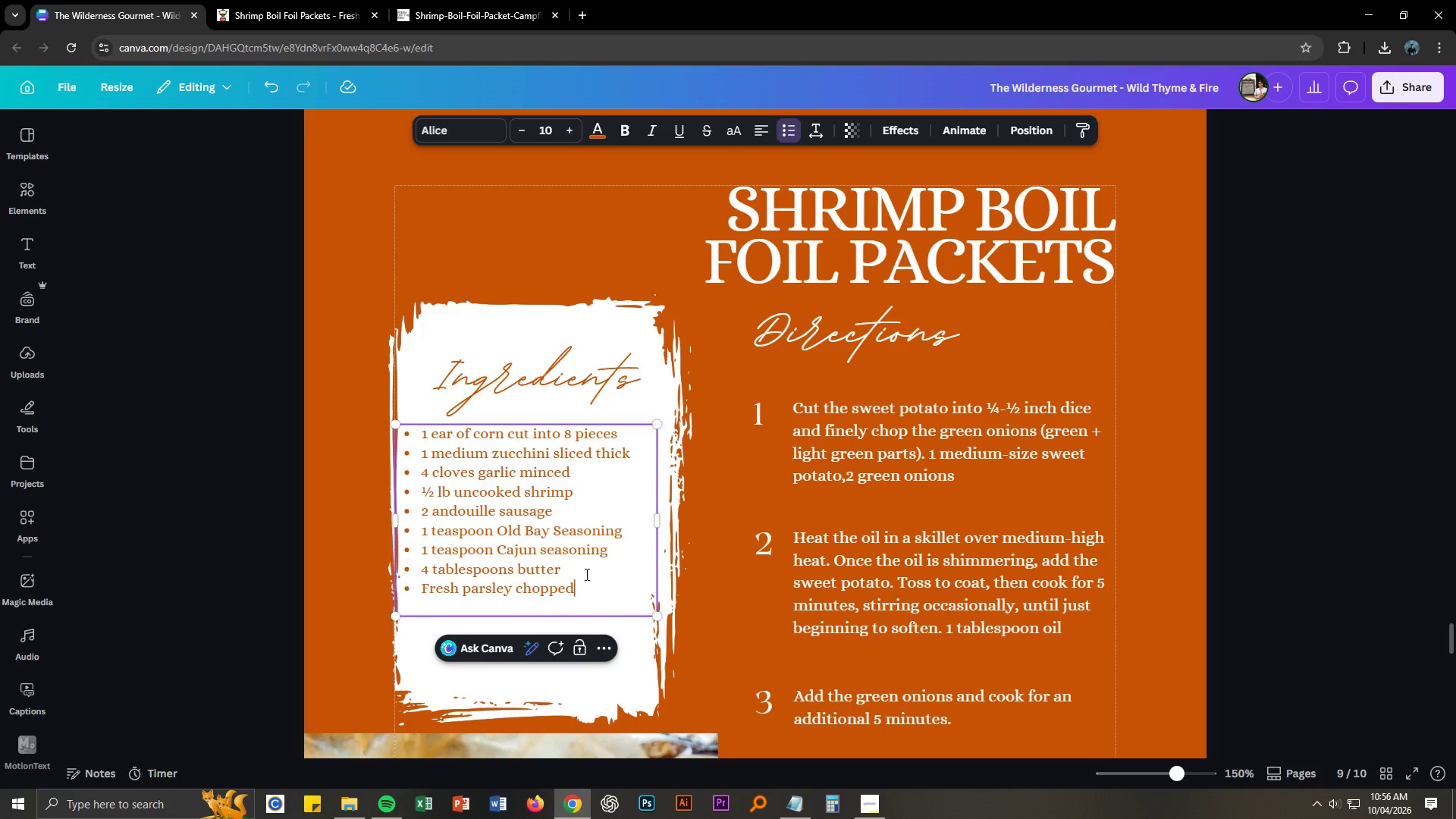 
key(Control+V)
 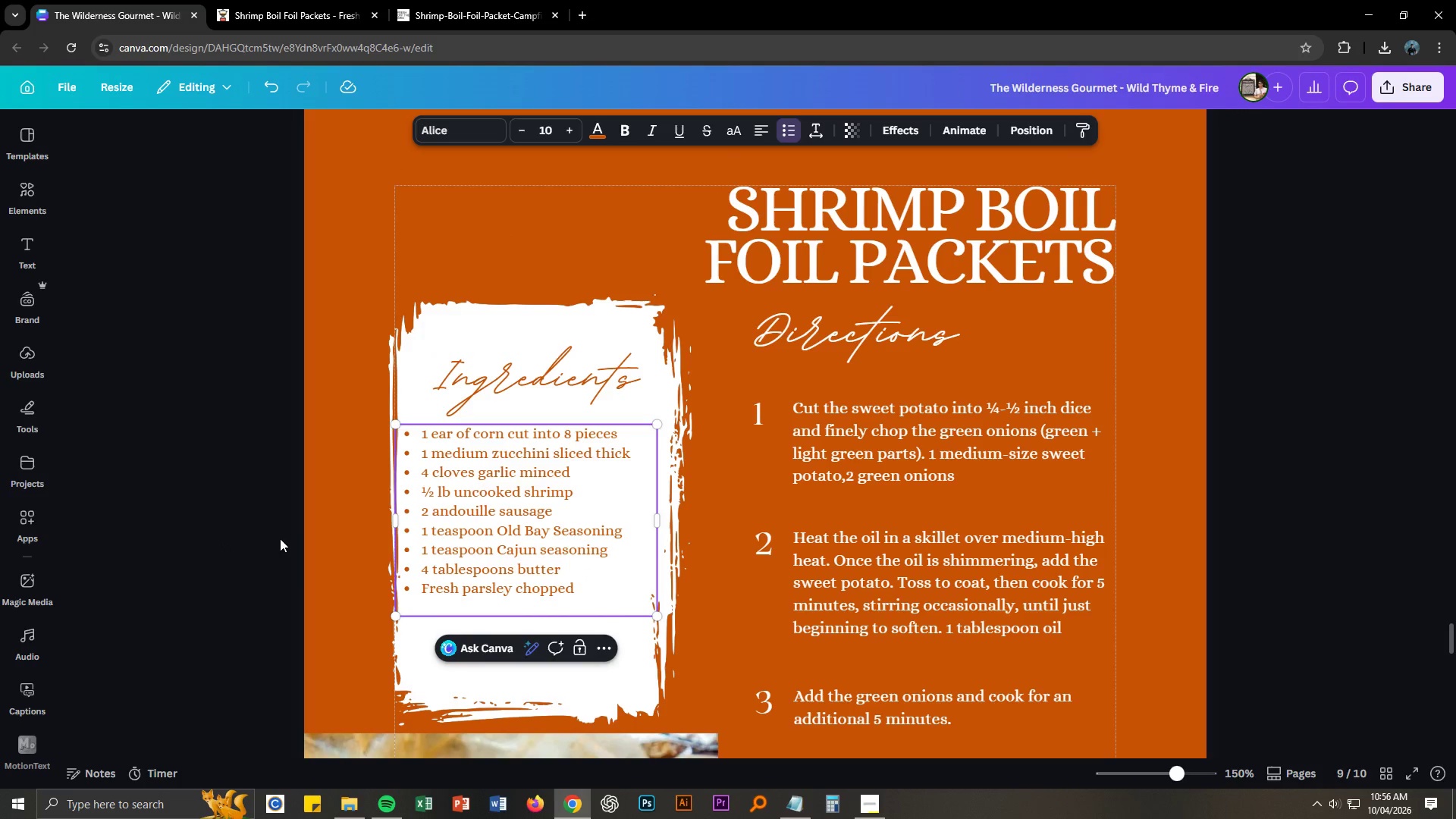 
left_click([337, 532])
 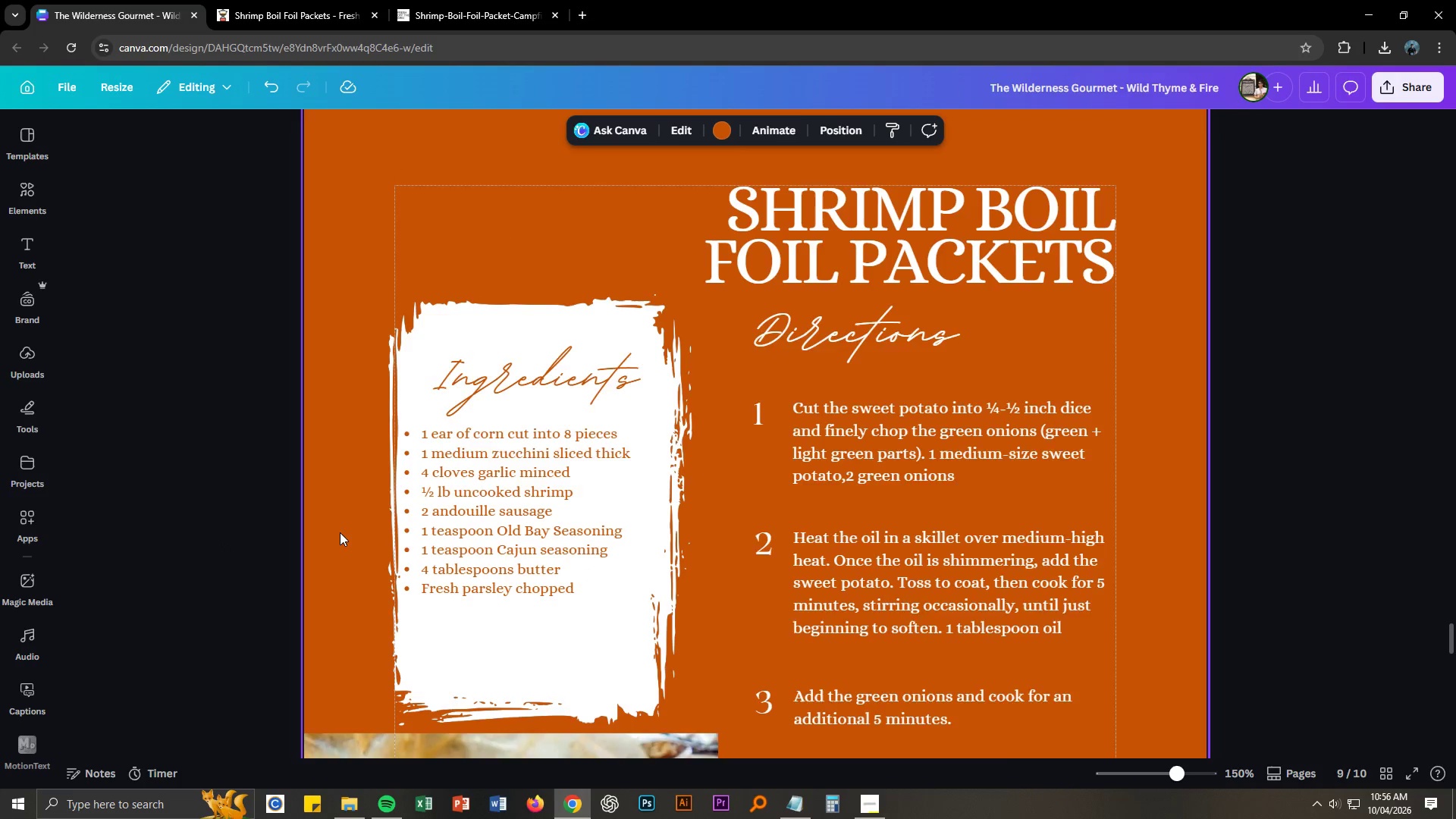 
scroll: coordinate [340, 532], scroll_direction: down, amount: 3.0
 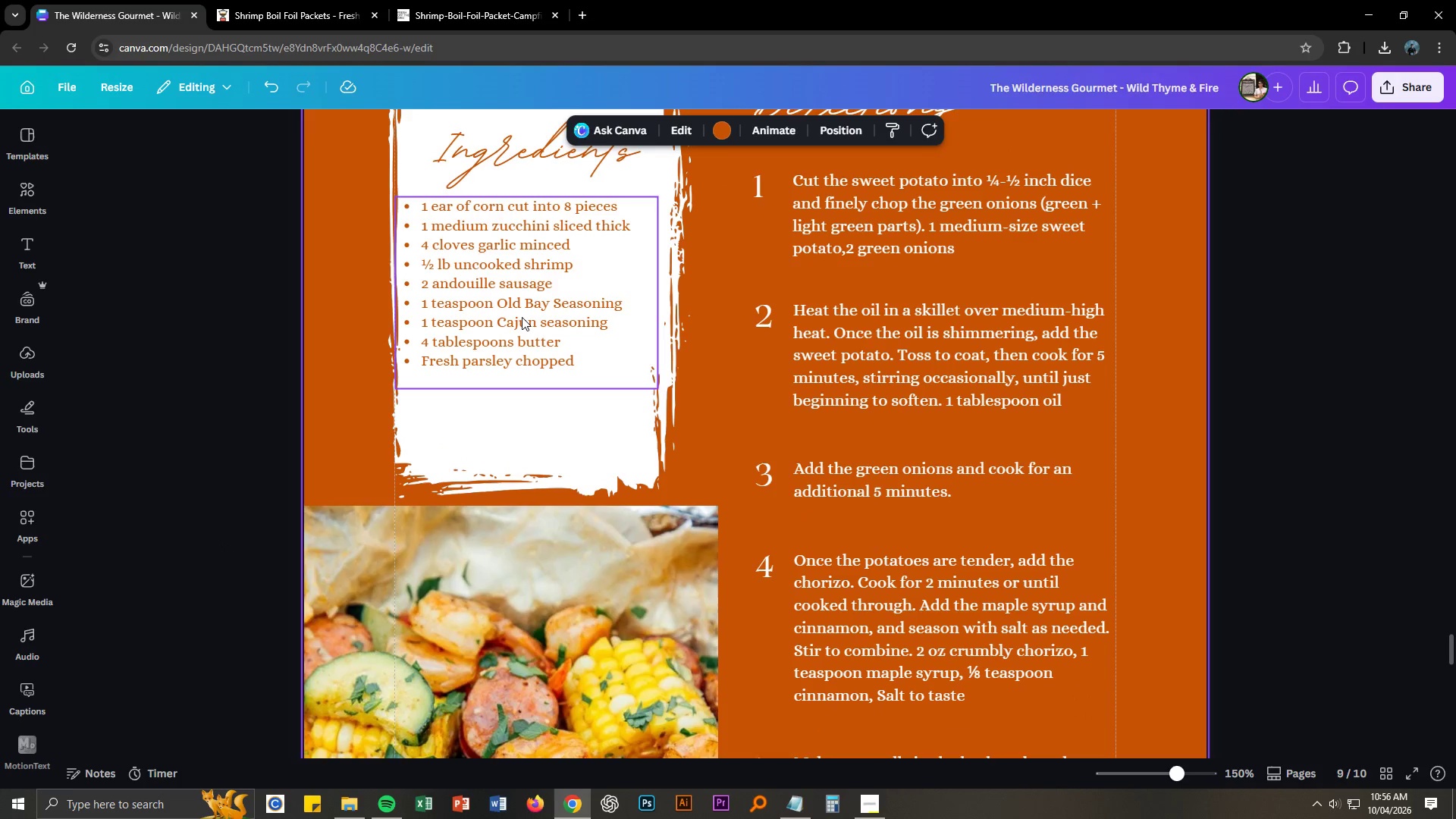 
left_click_drag(start_coordinate=[522, 317], to_coordinate=[525, 340])
 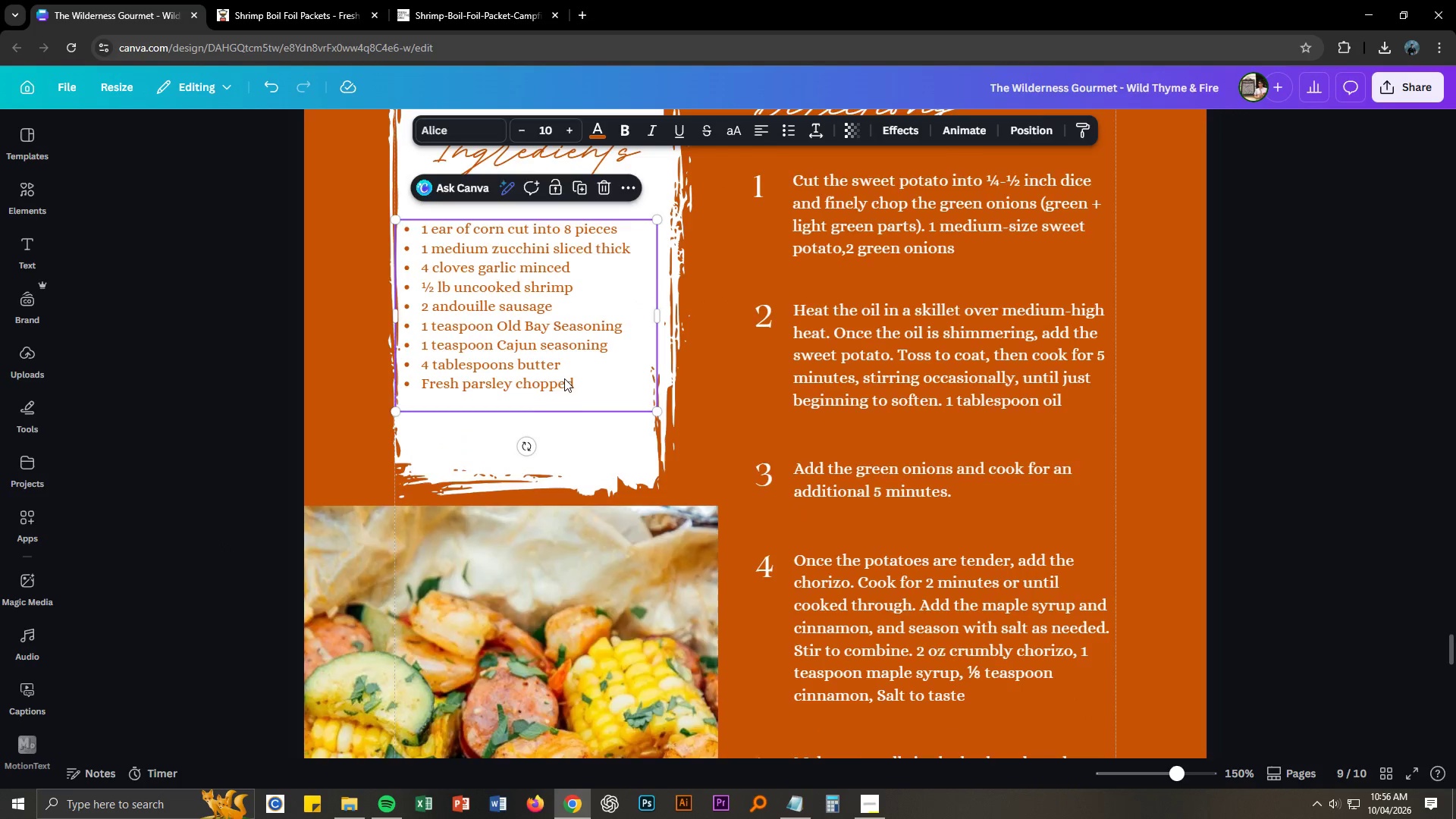 
scroll: coordinate [579, 391], scroll_direction: up, amount: 3.0
 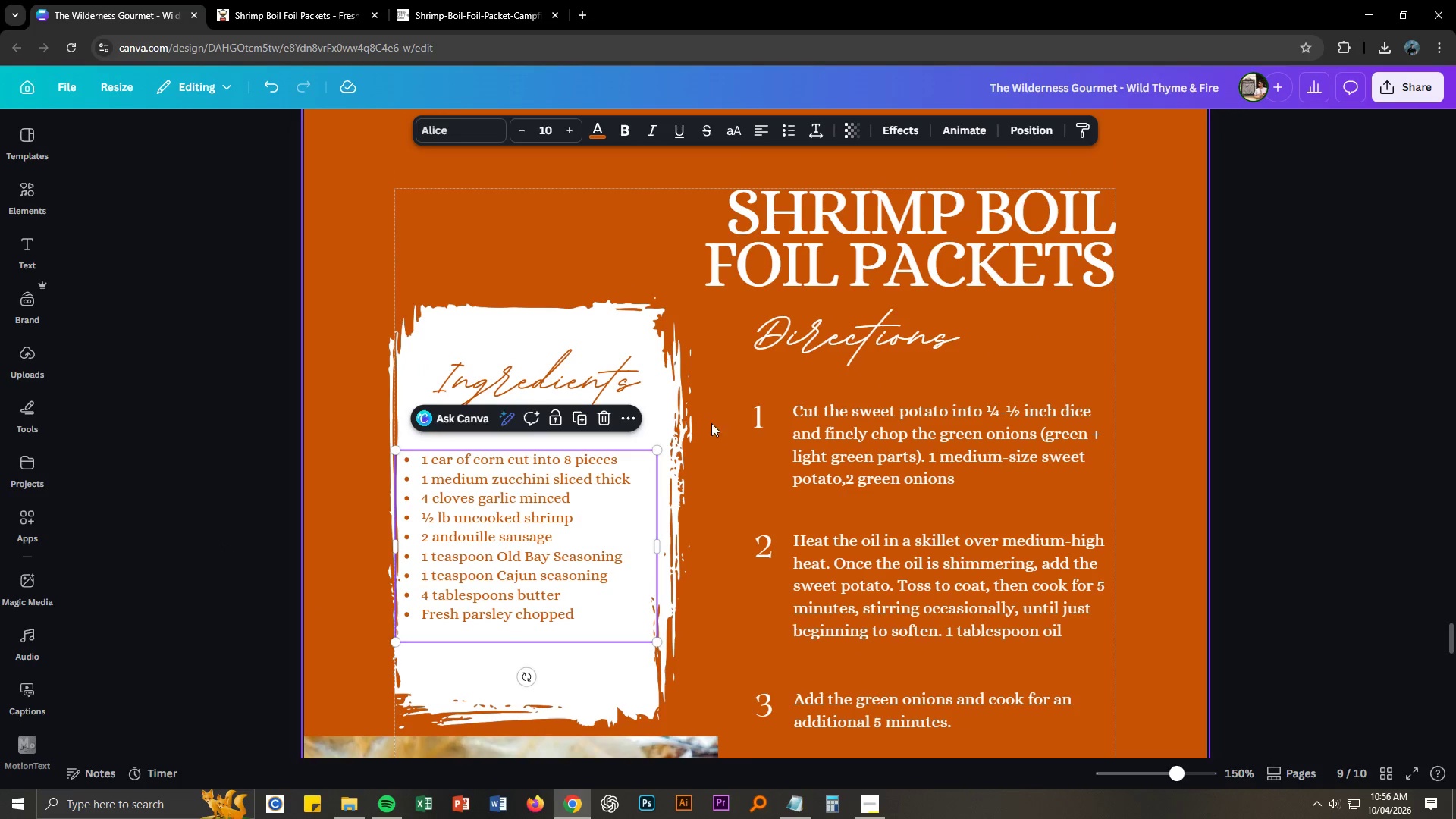 
left_click([717, 443])
 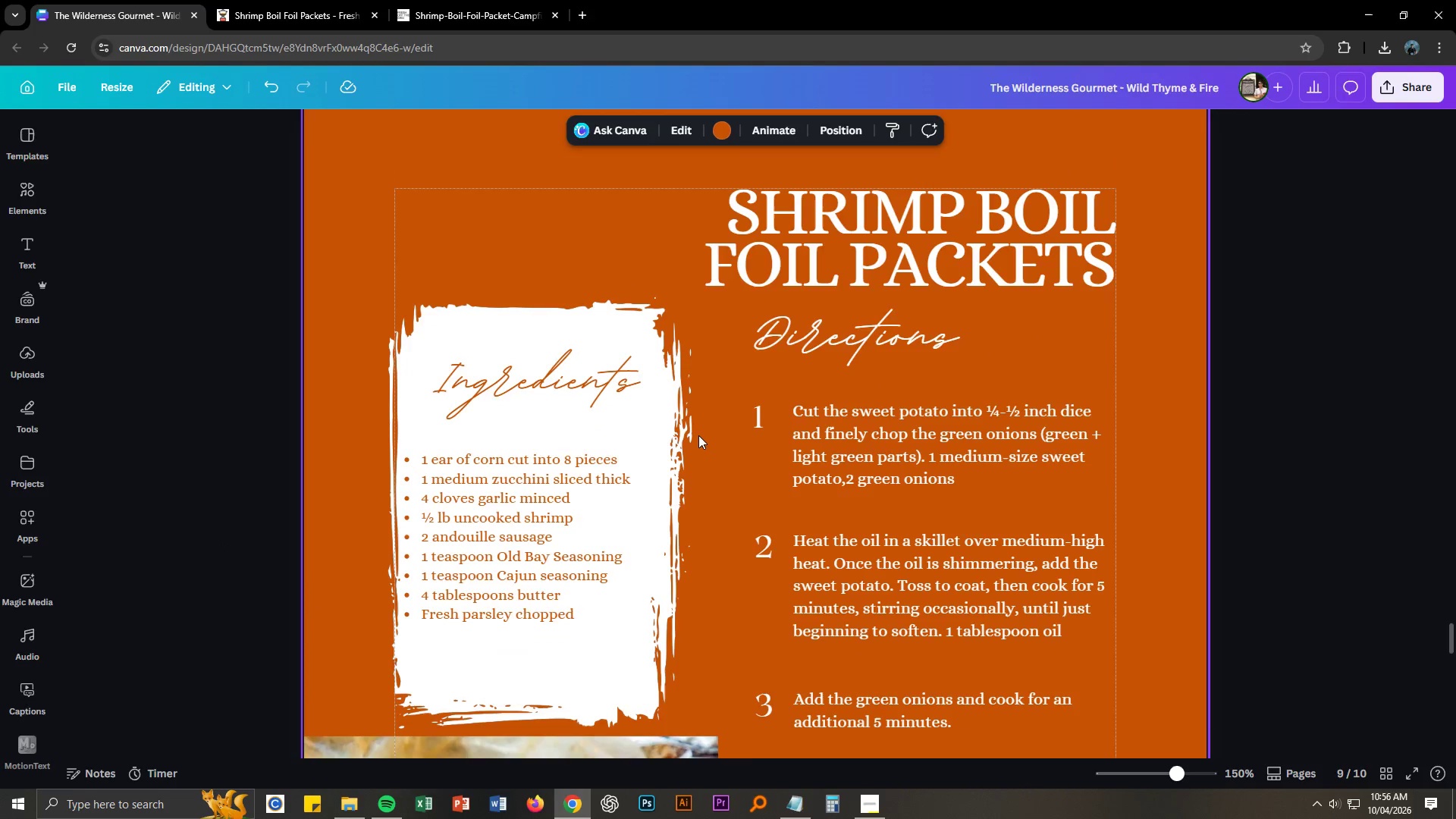 
key(Alt+AltLeft)
 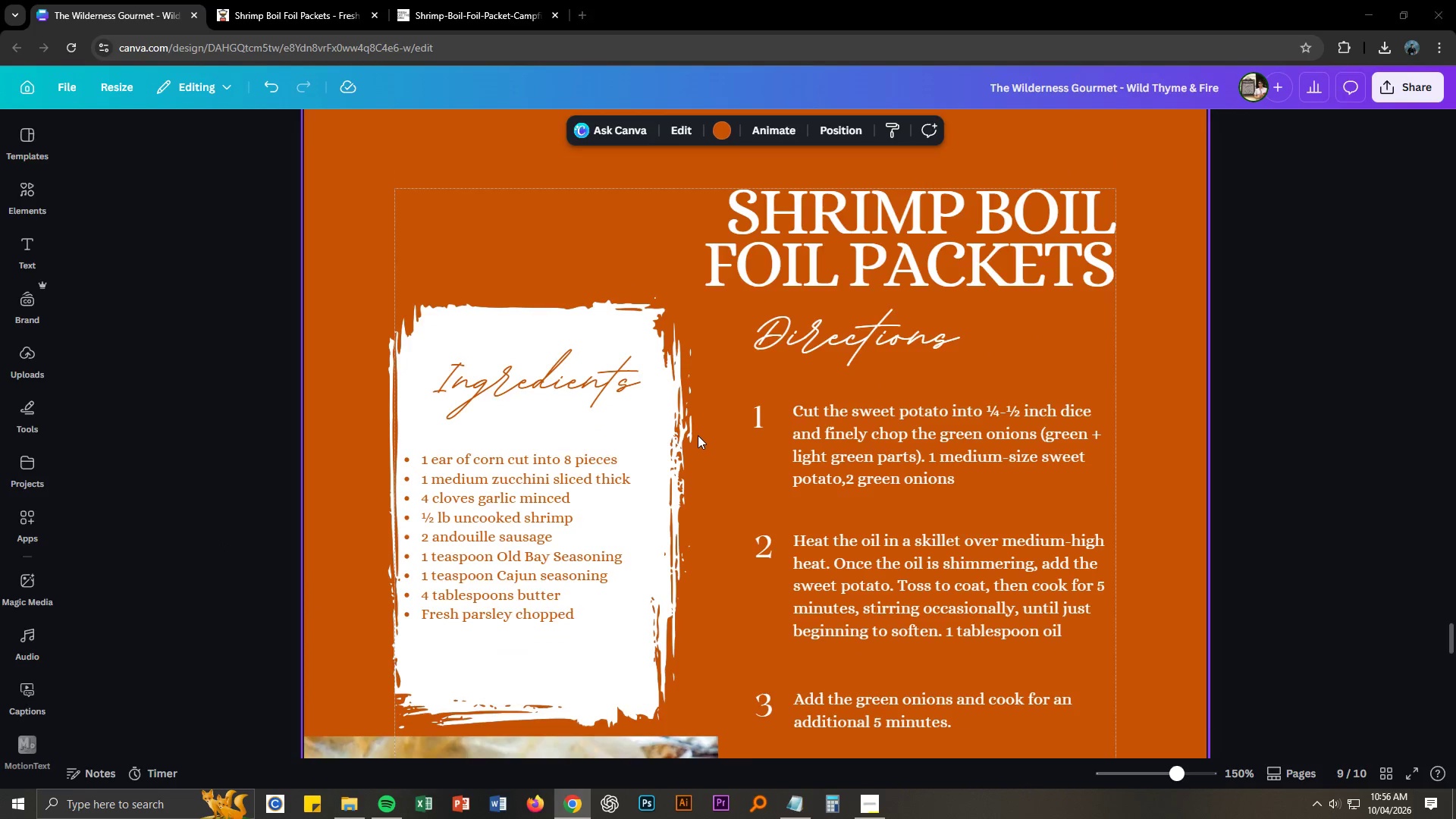 
key(Alt+Tab)
 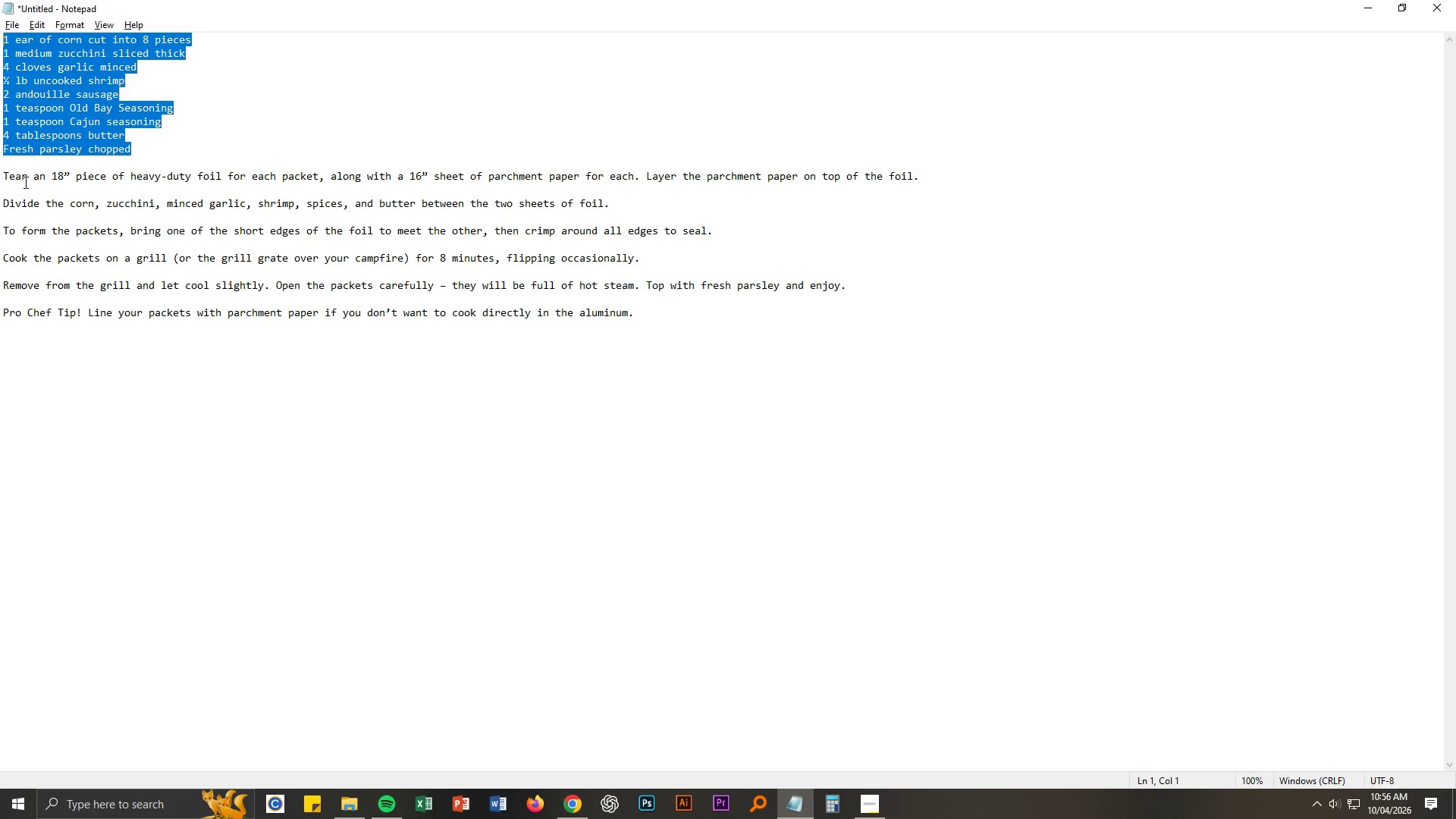 
left_click_drag(start_coordinate=[2, 176], to_coordinate=[918, 174])
 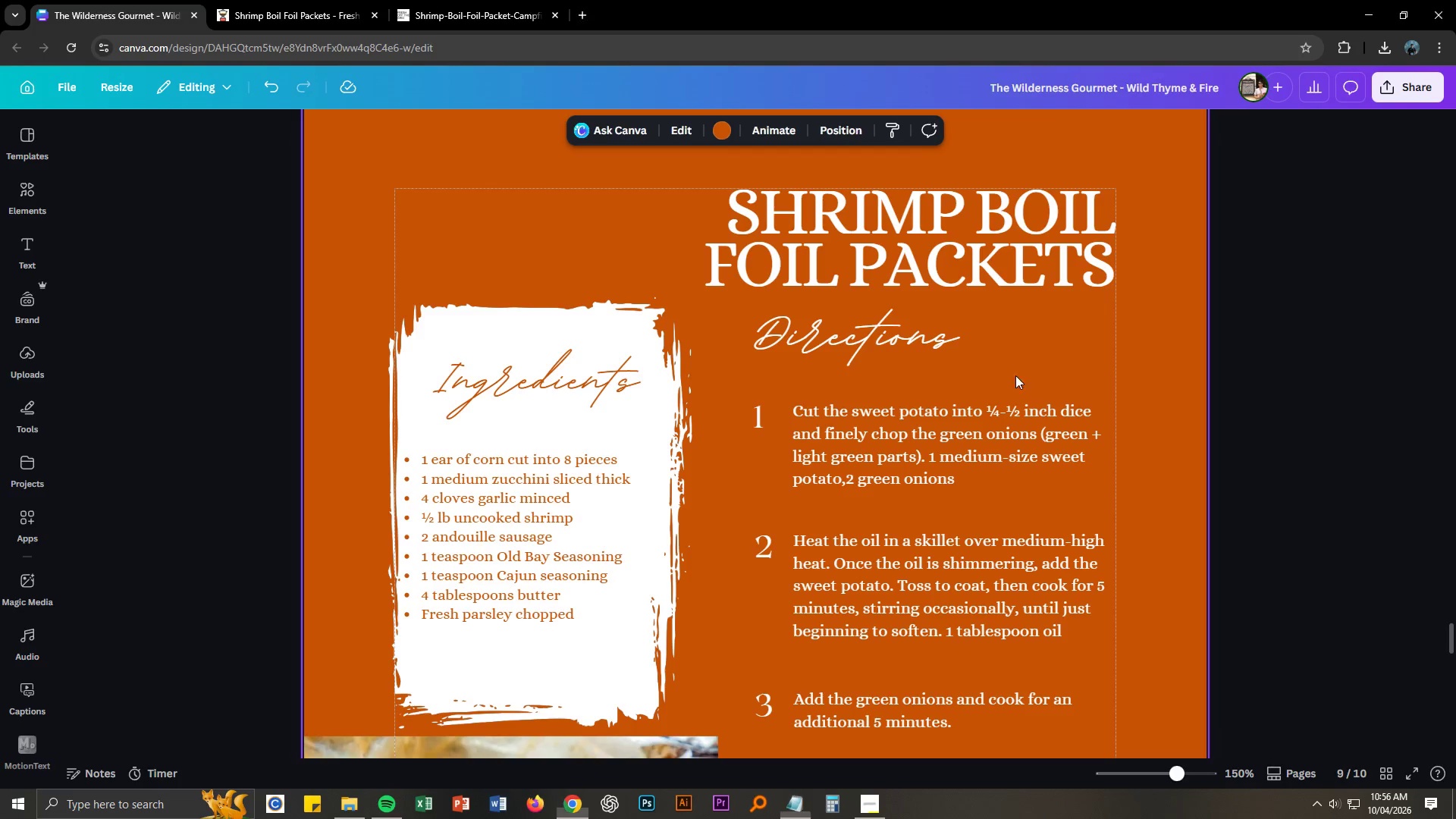 
key(Control+ControlLeft)
 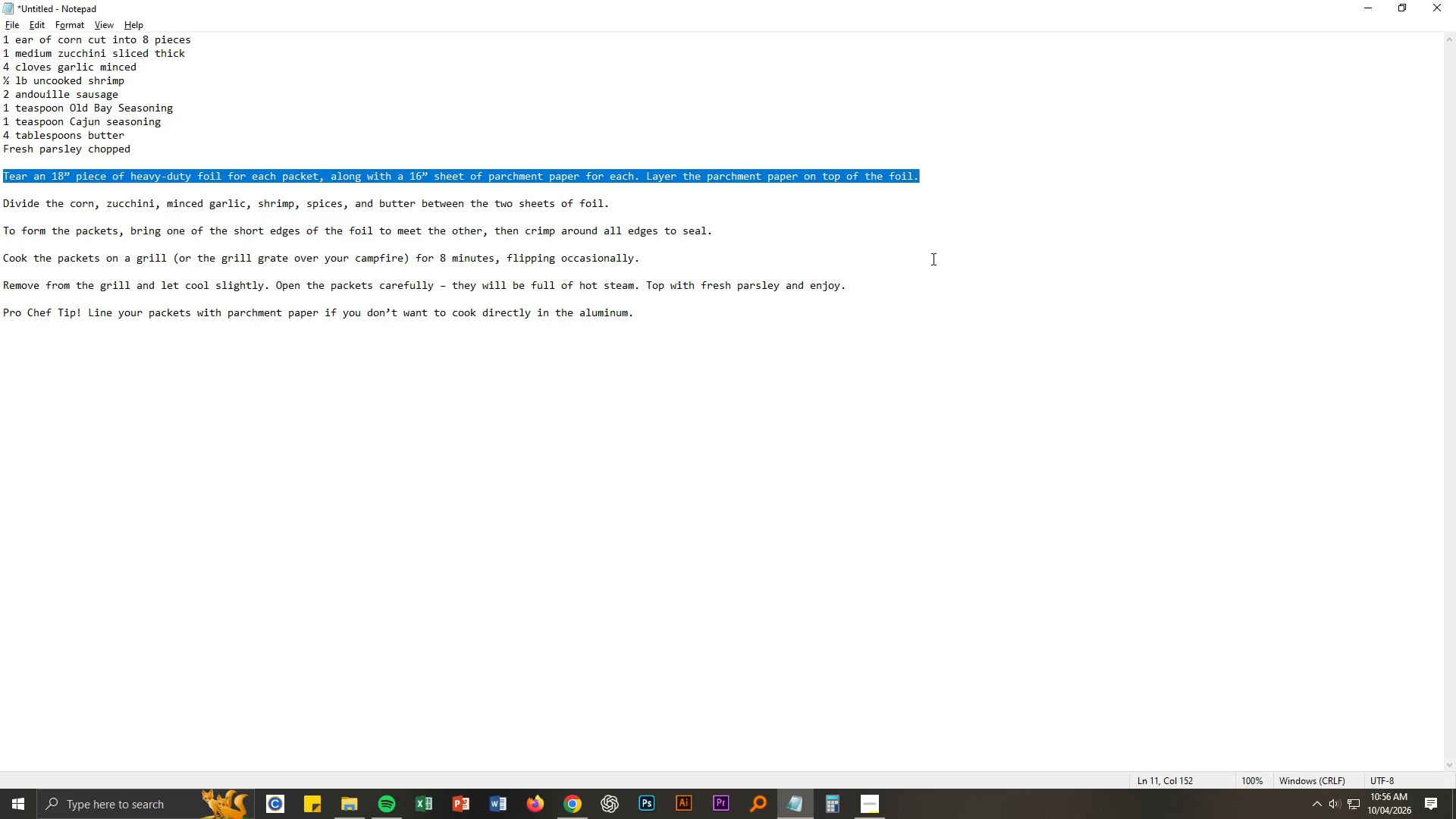 
key(Control+C)
 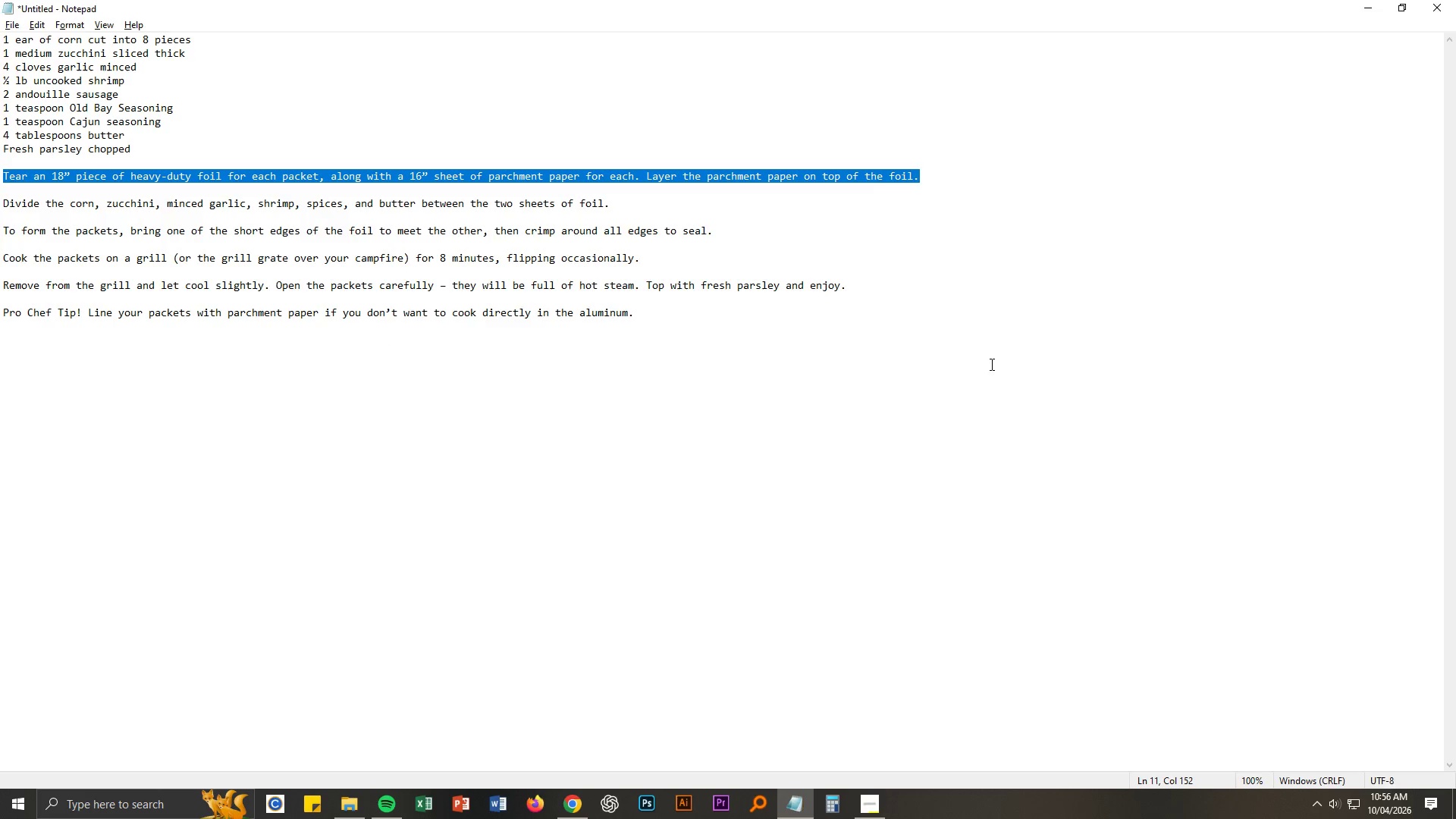 
key(Alt+AltLeft)
 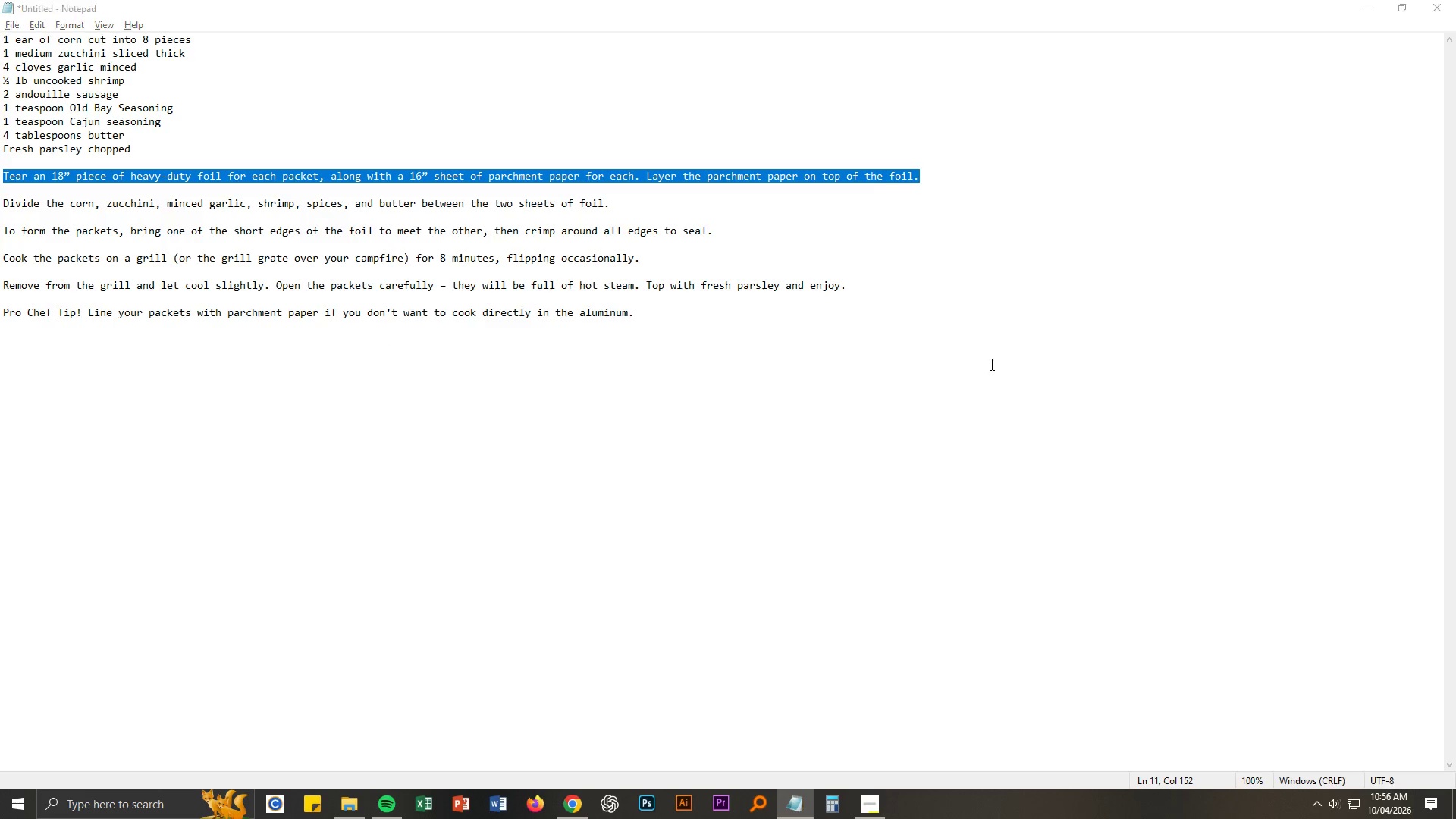 
key(Alt+Tab)
 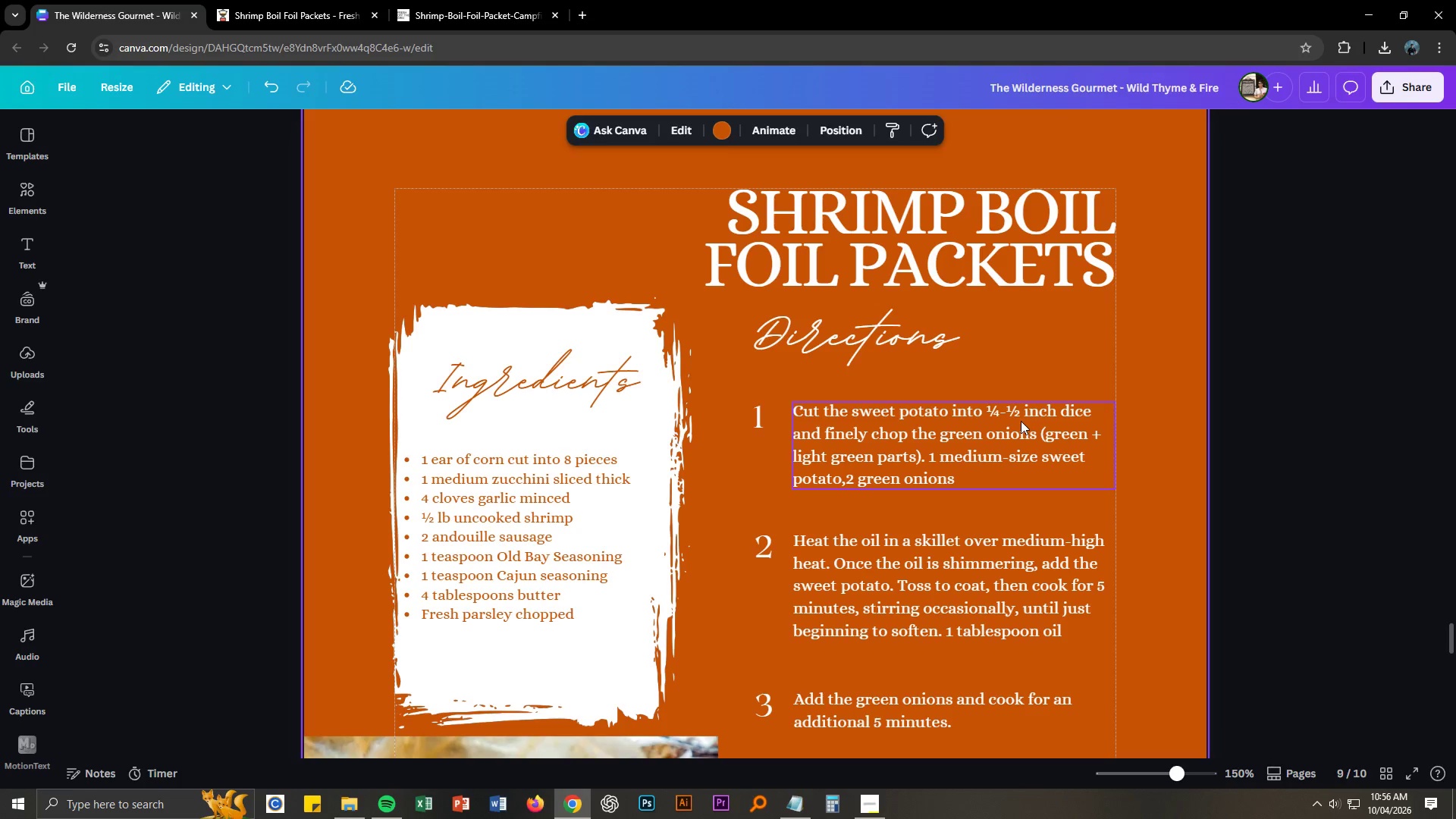 
double_click([1021, 421])
 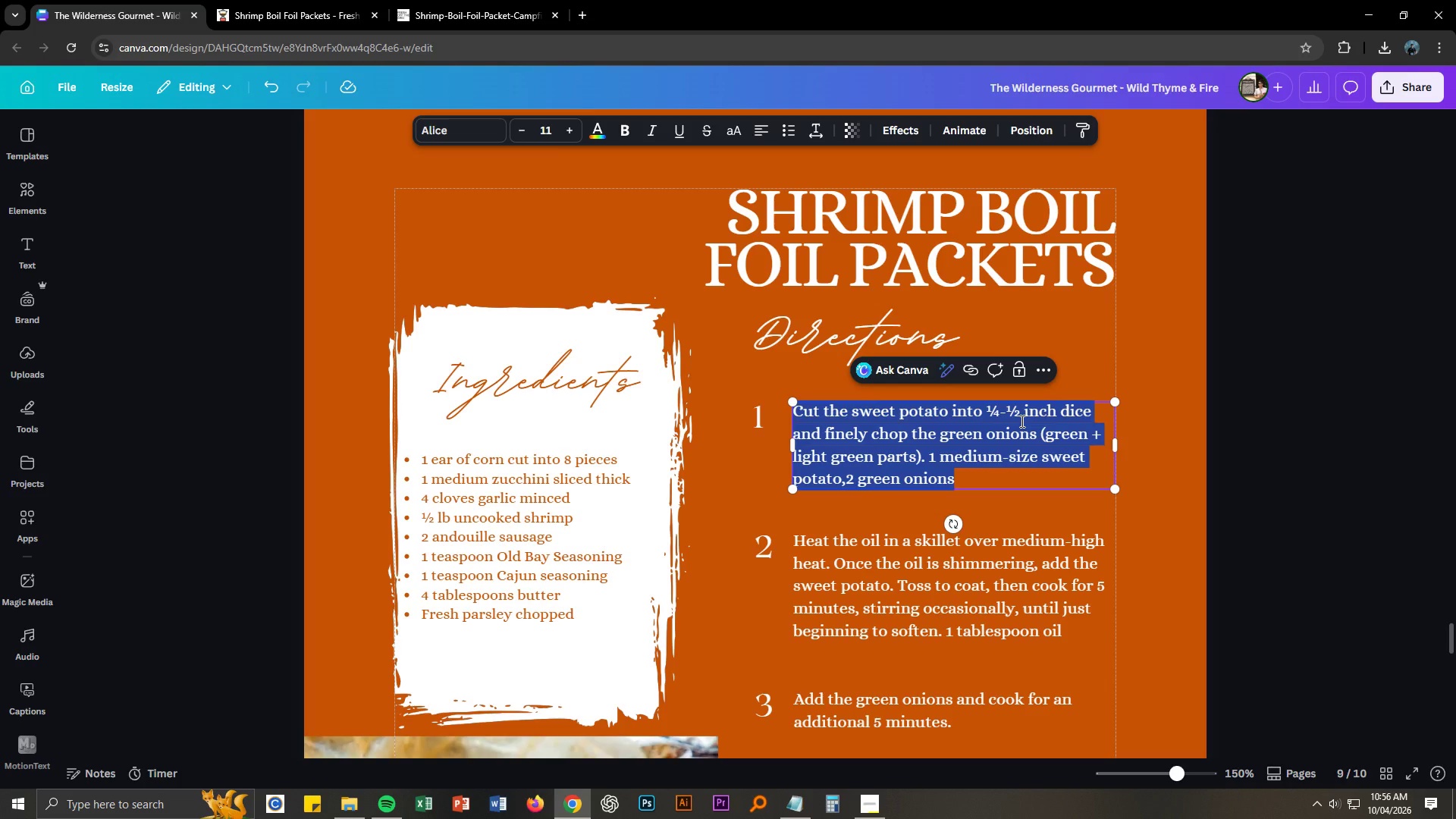 
key(Control+ControlLeft)
 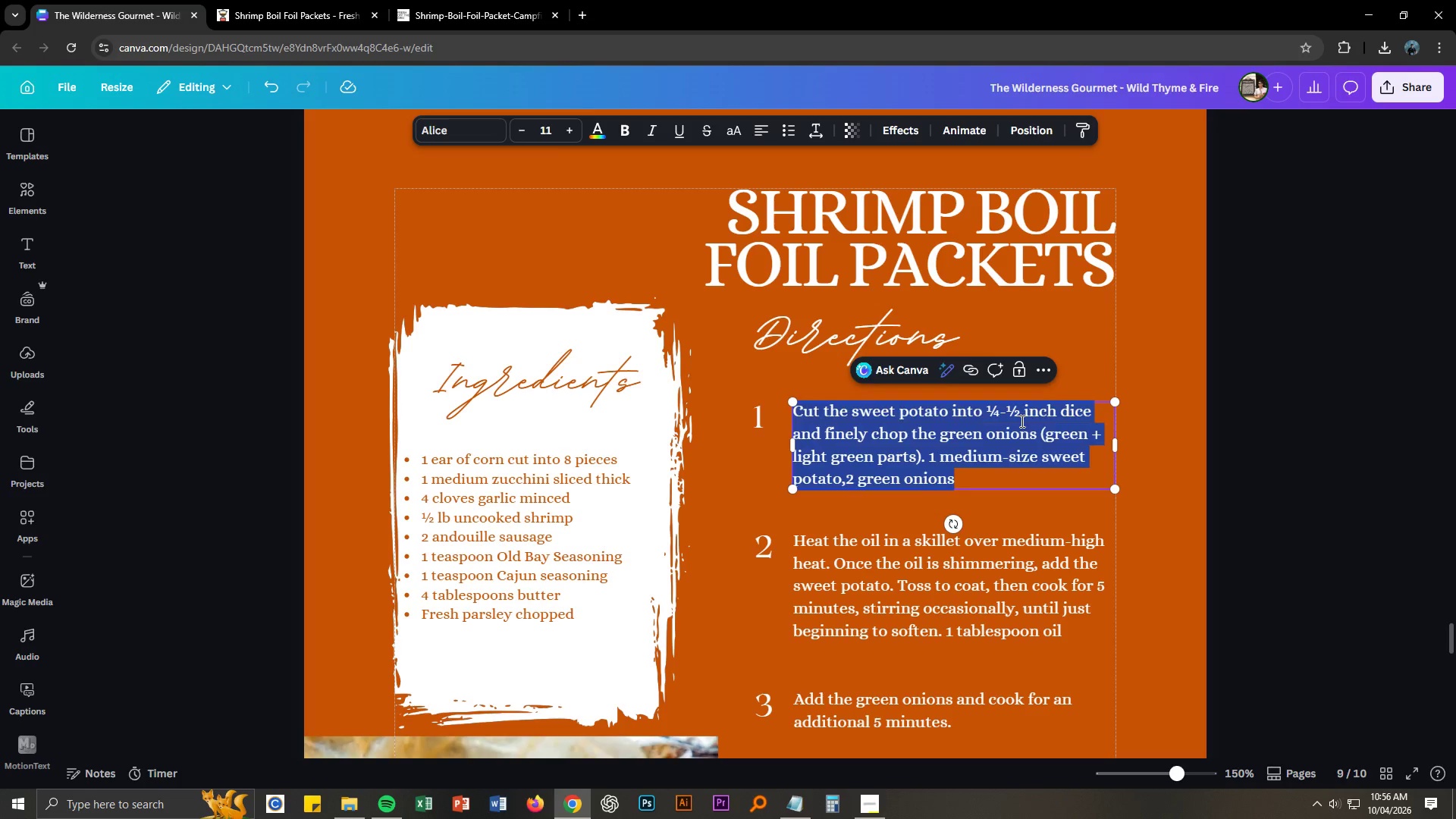 
key(Control+V)
 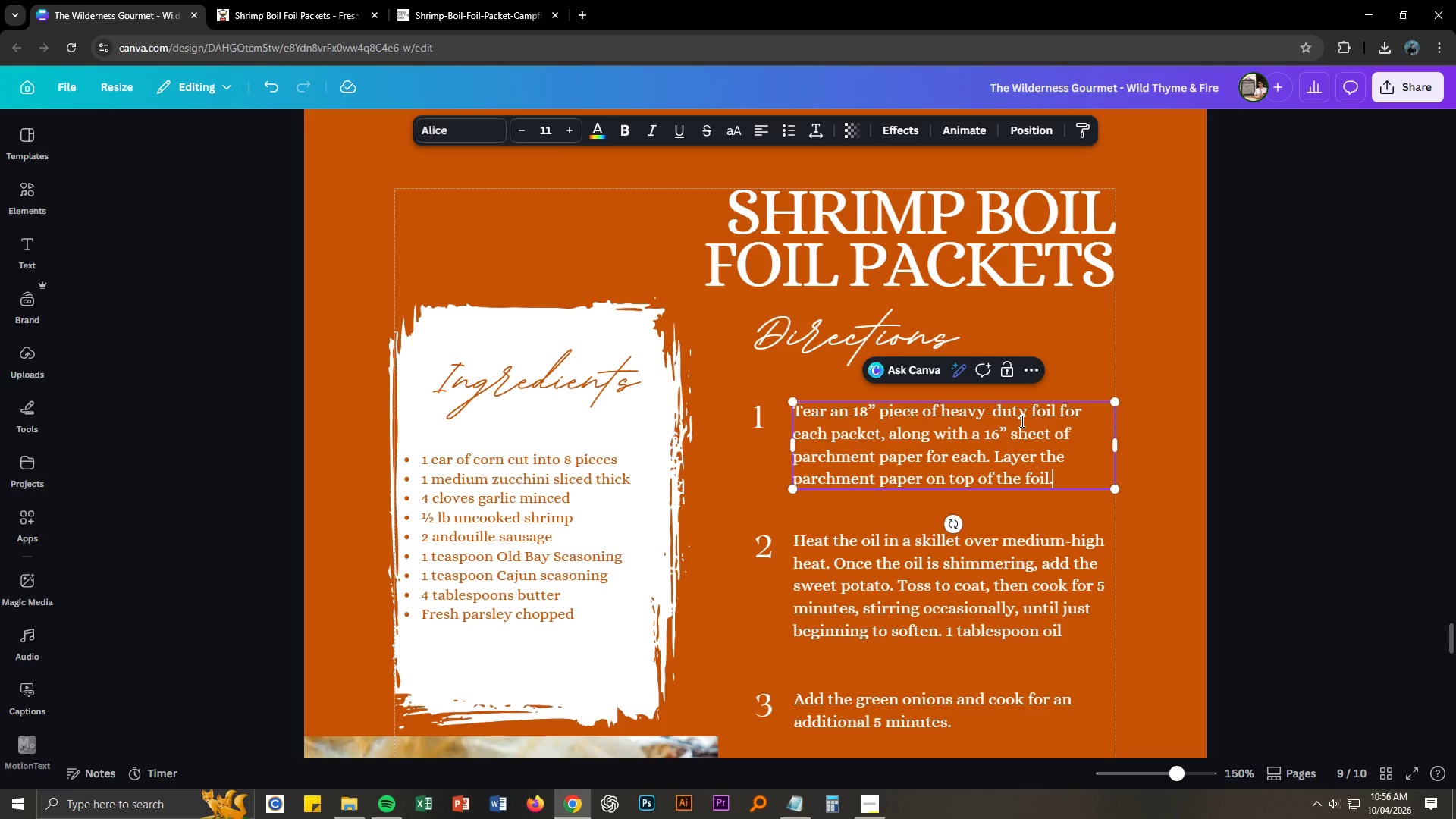 
key(Alt+AltLeft)
 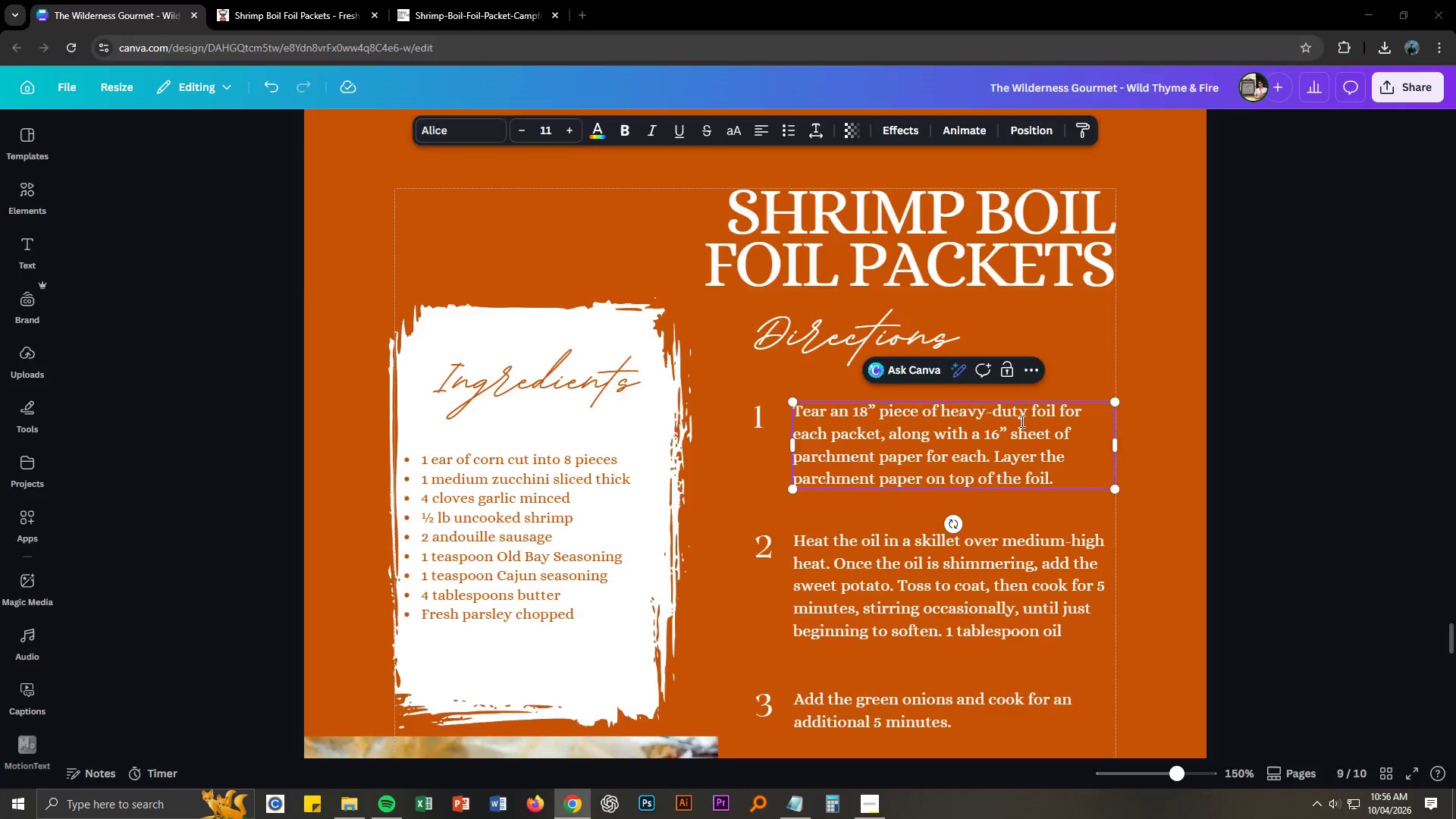 
key(Alt+Tab)
 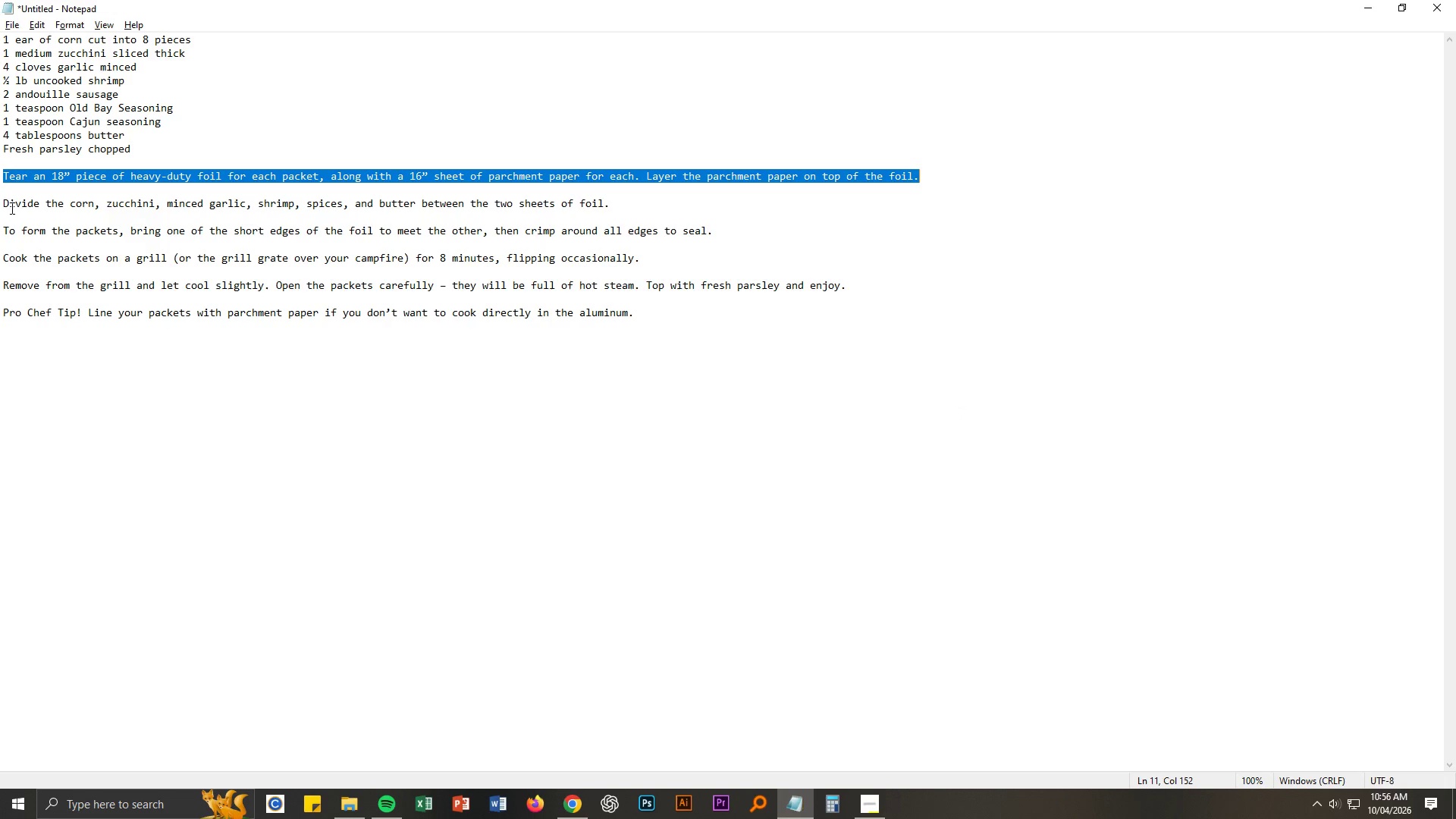 
left_click_drag(start_coordinate=[1, 202], to_coordinate=[606, 211])
 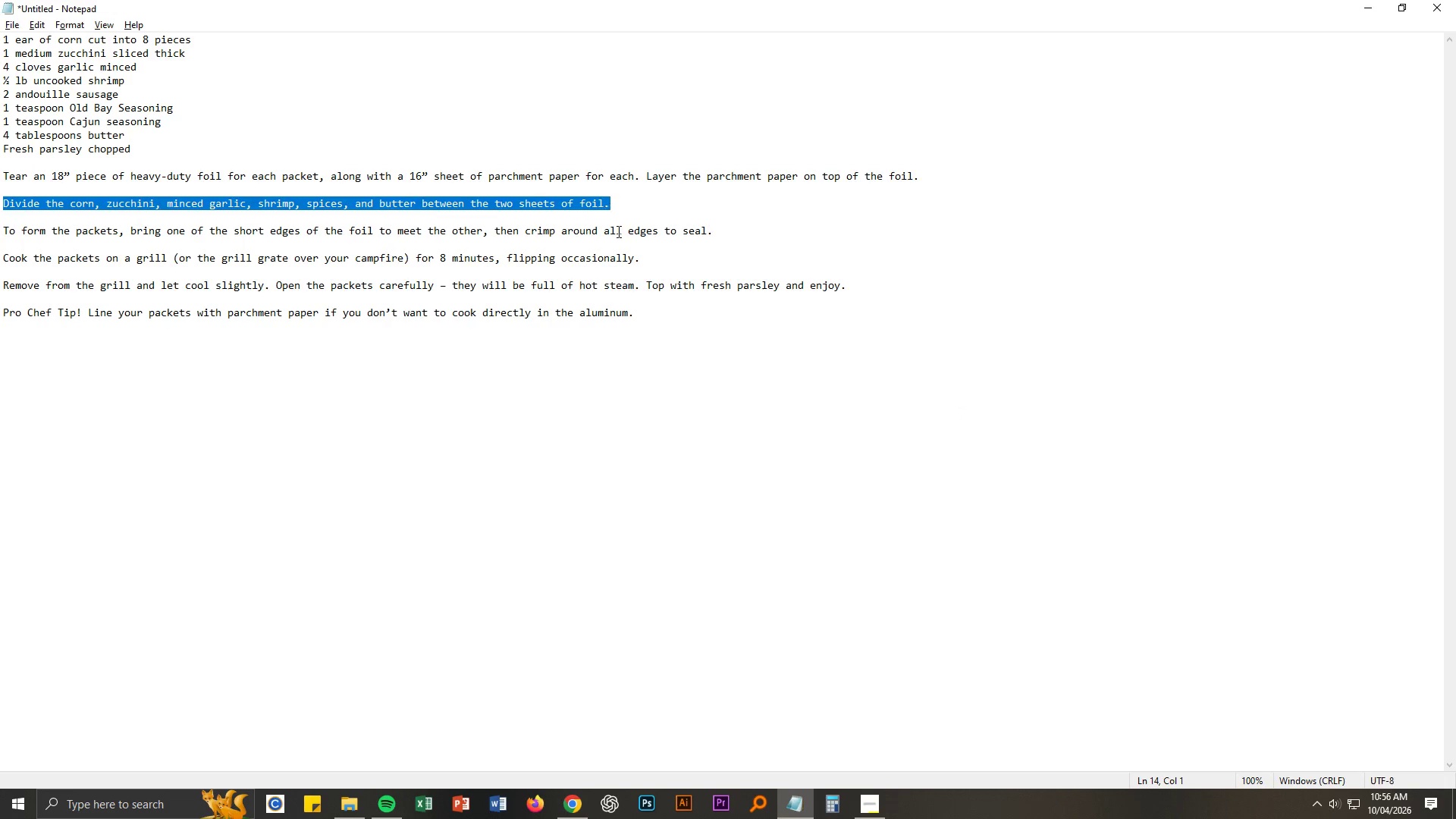 
key(Control+ControlLeft)
 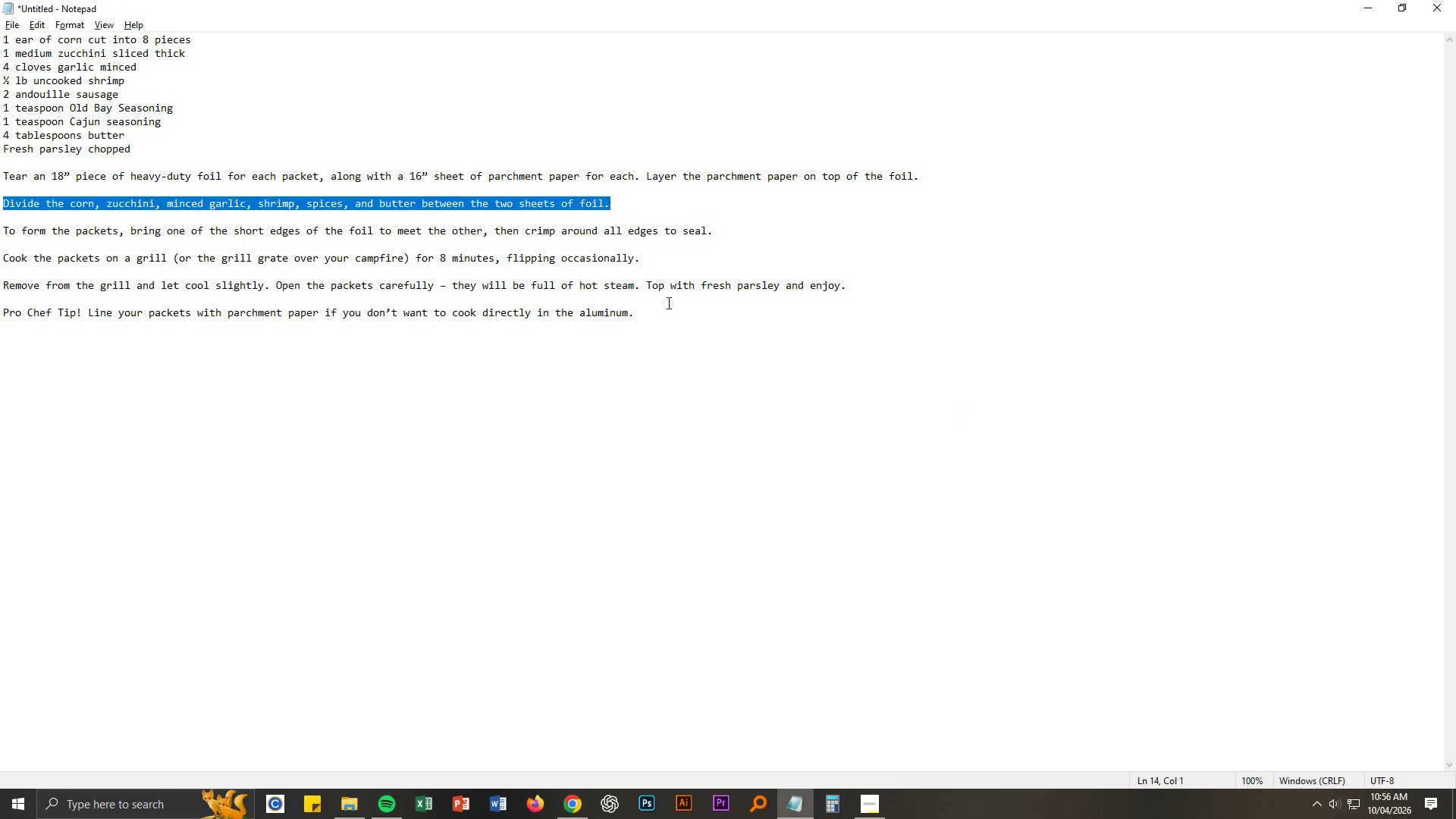 
key(Control+C)
 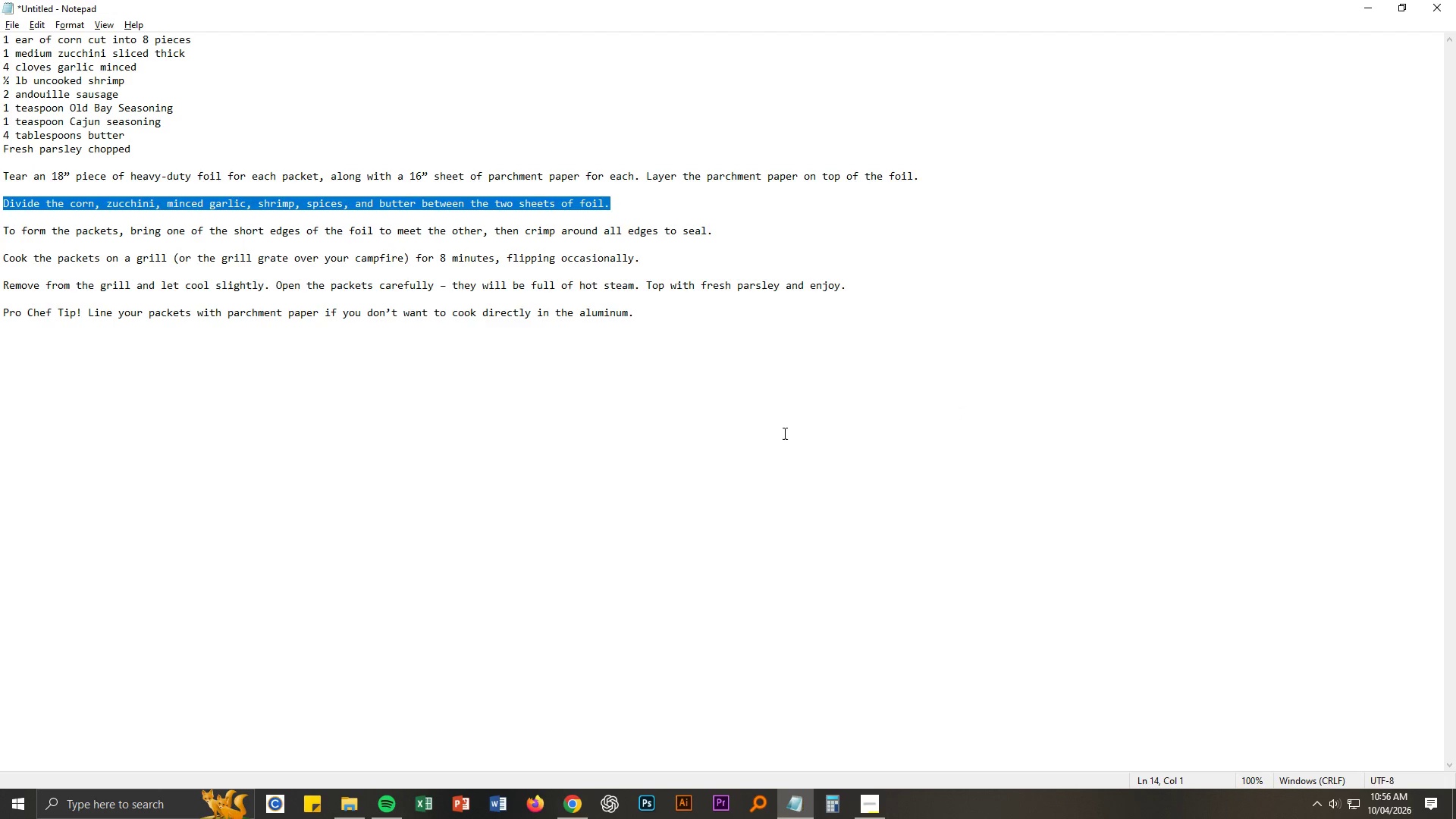 
key(Alt+AltLeft)
 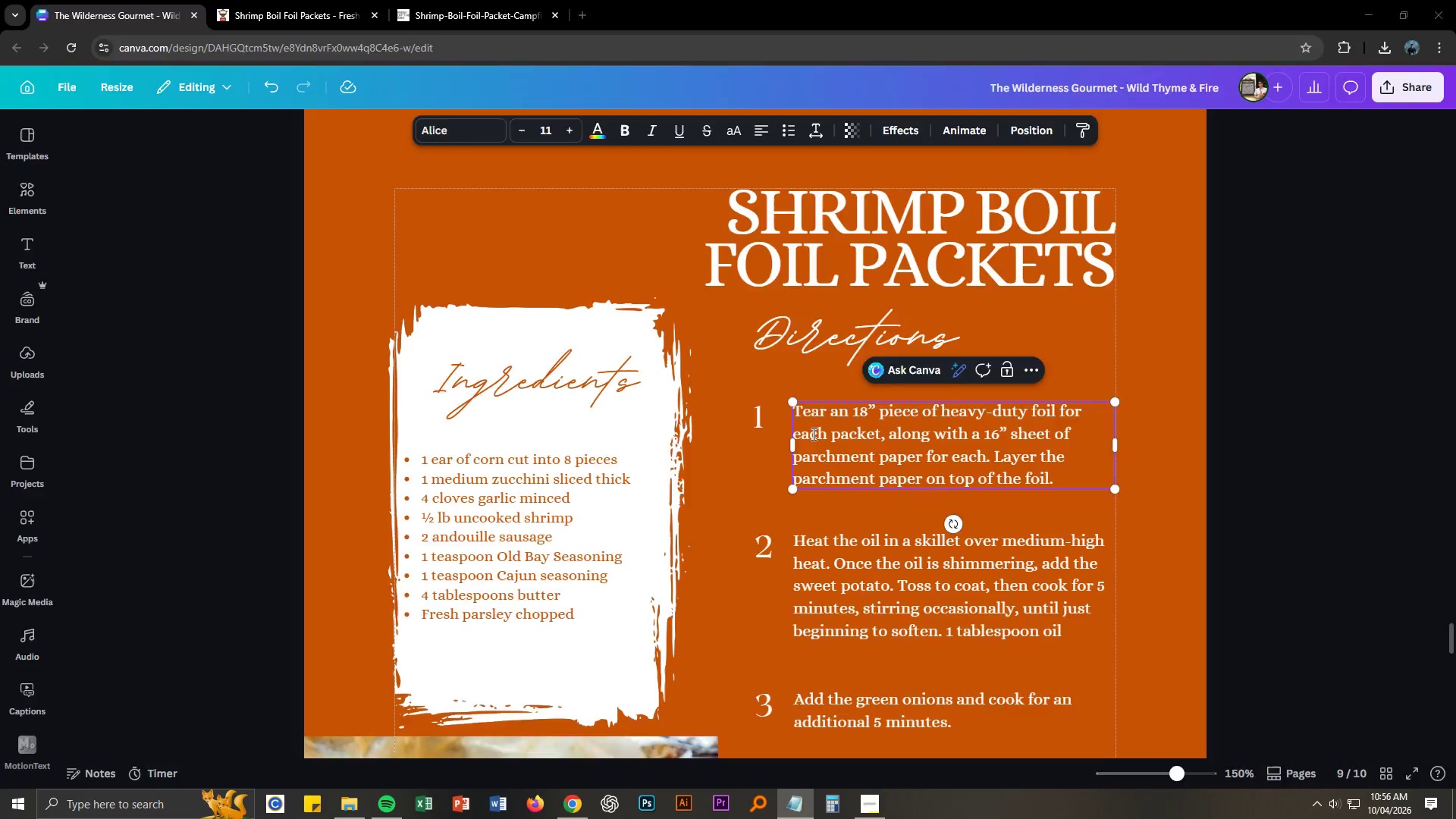 
key(Alt+Tab)
 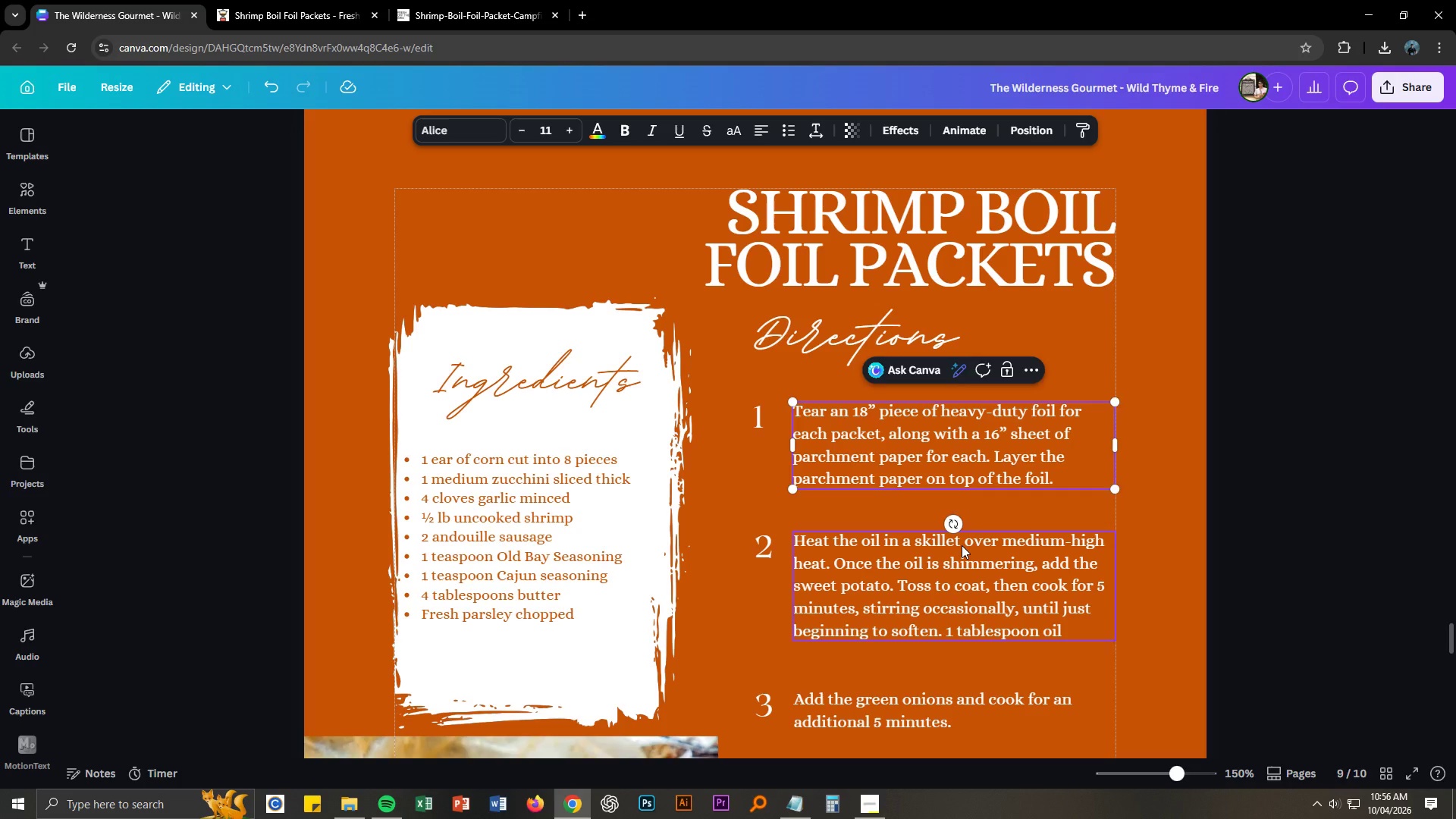 
double_click([962, 545])
 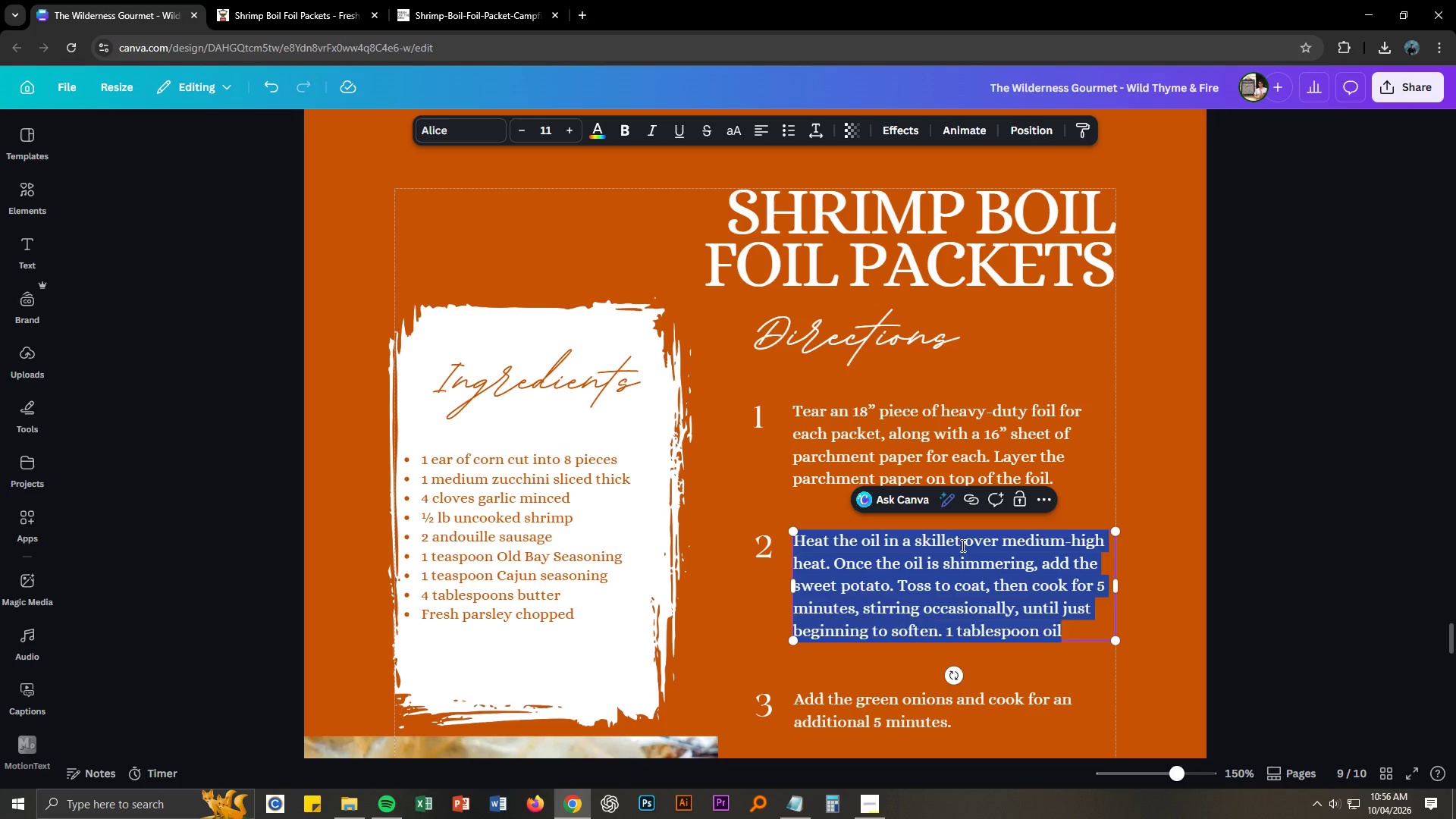 
key(Control+ControlLeft)
 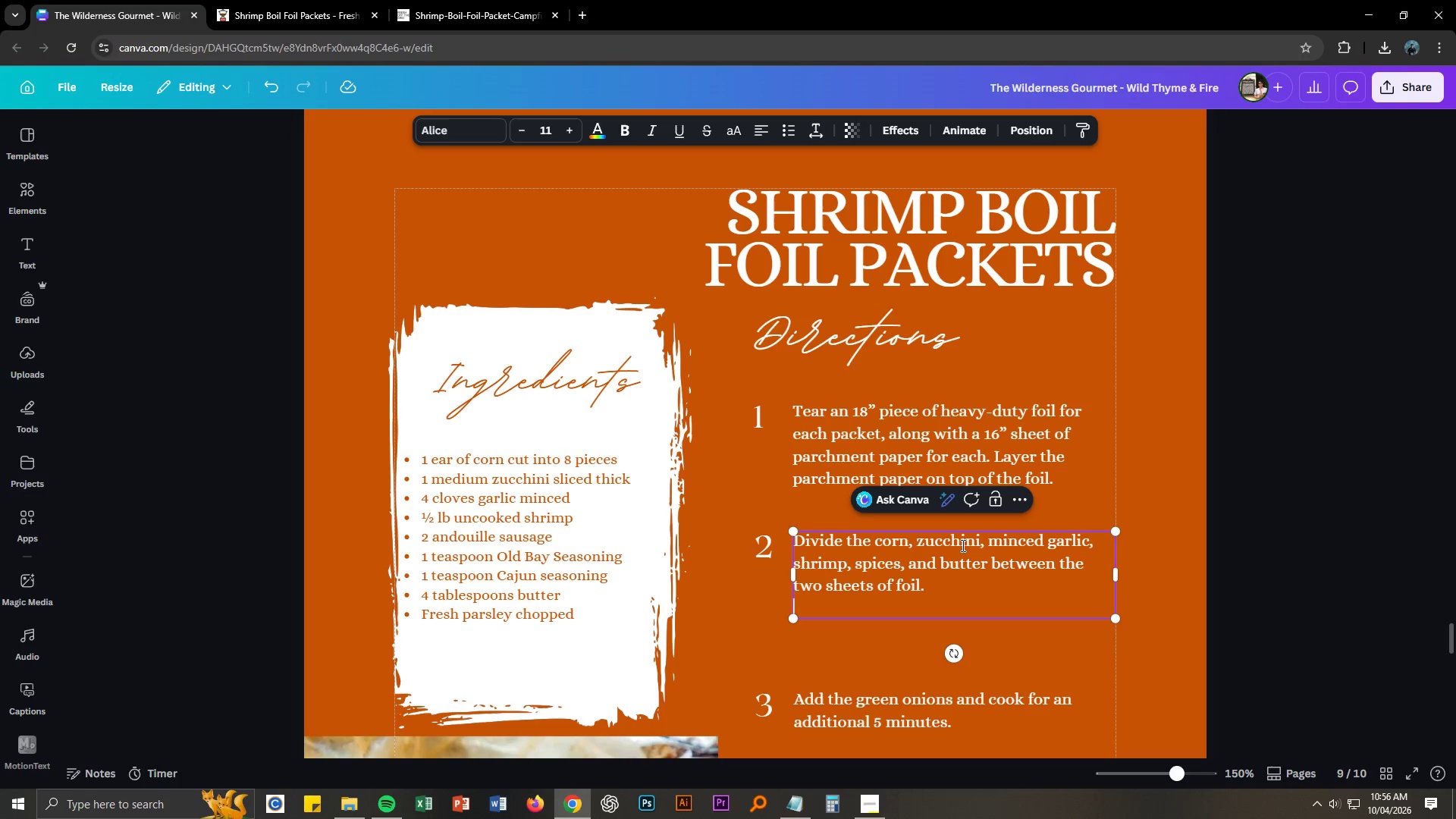 
key(Control+V)
 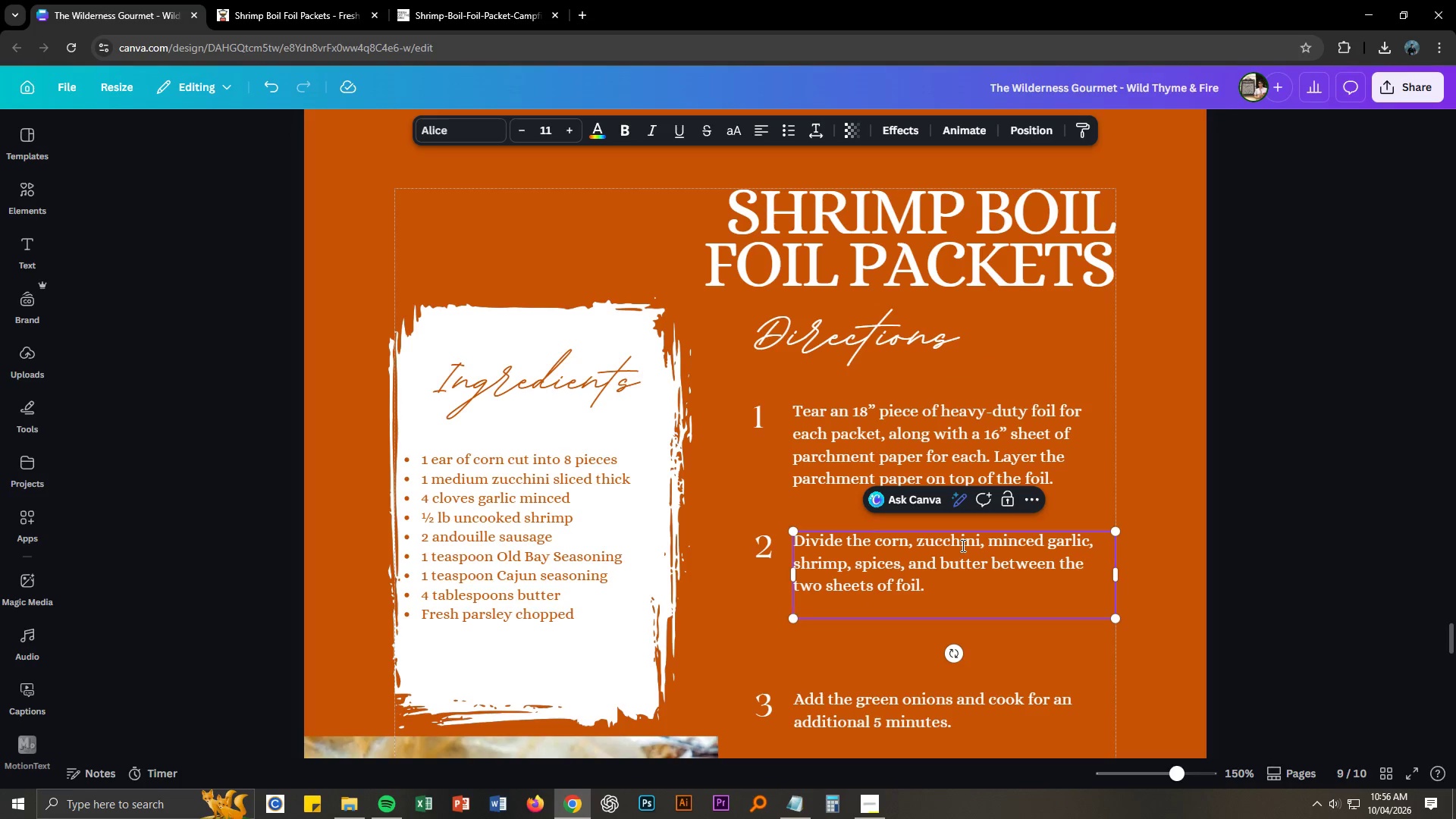 
key(Alt+AltLeft)
 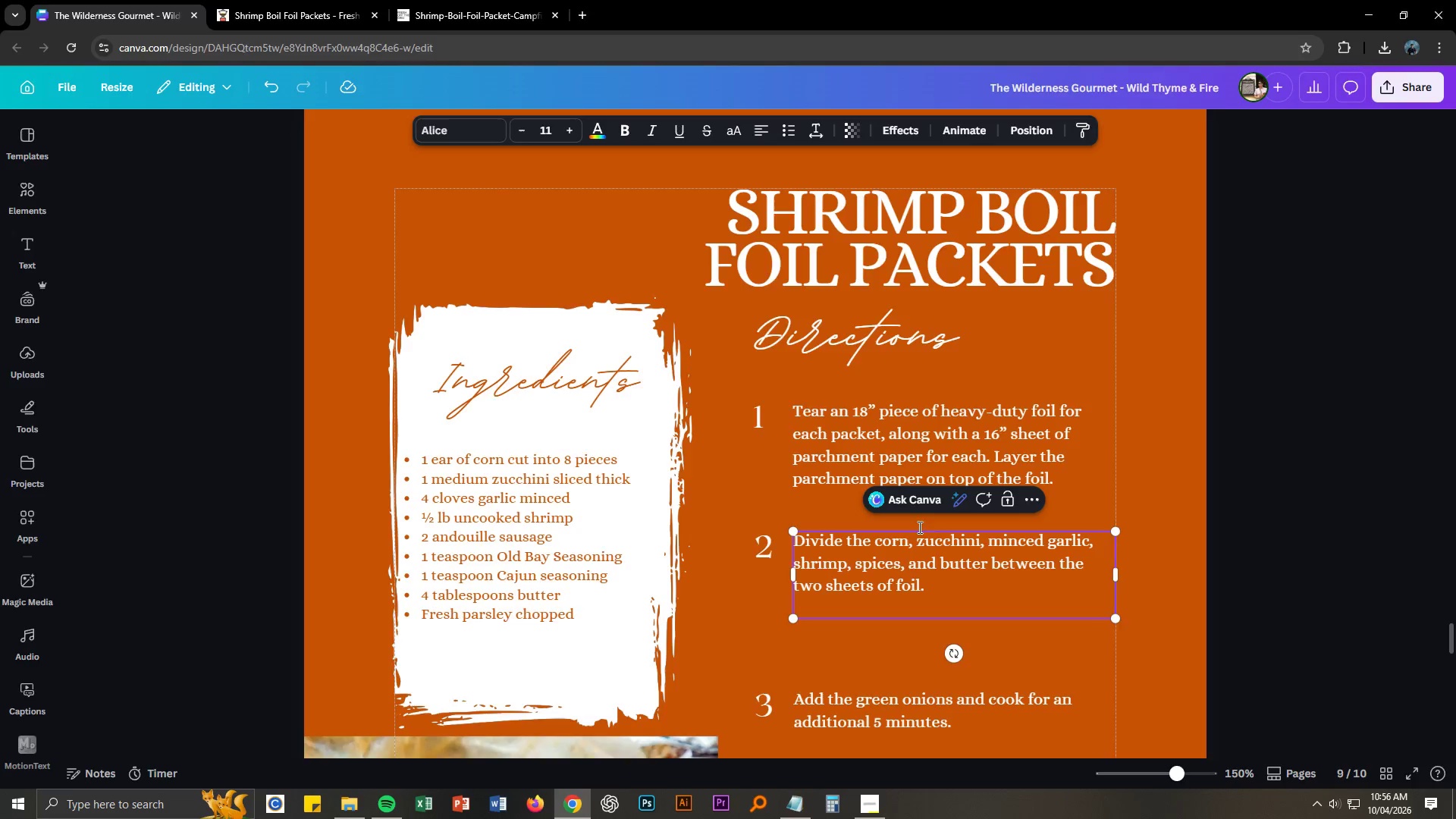 
key(Alt+Tab)
 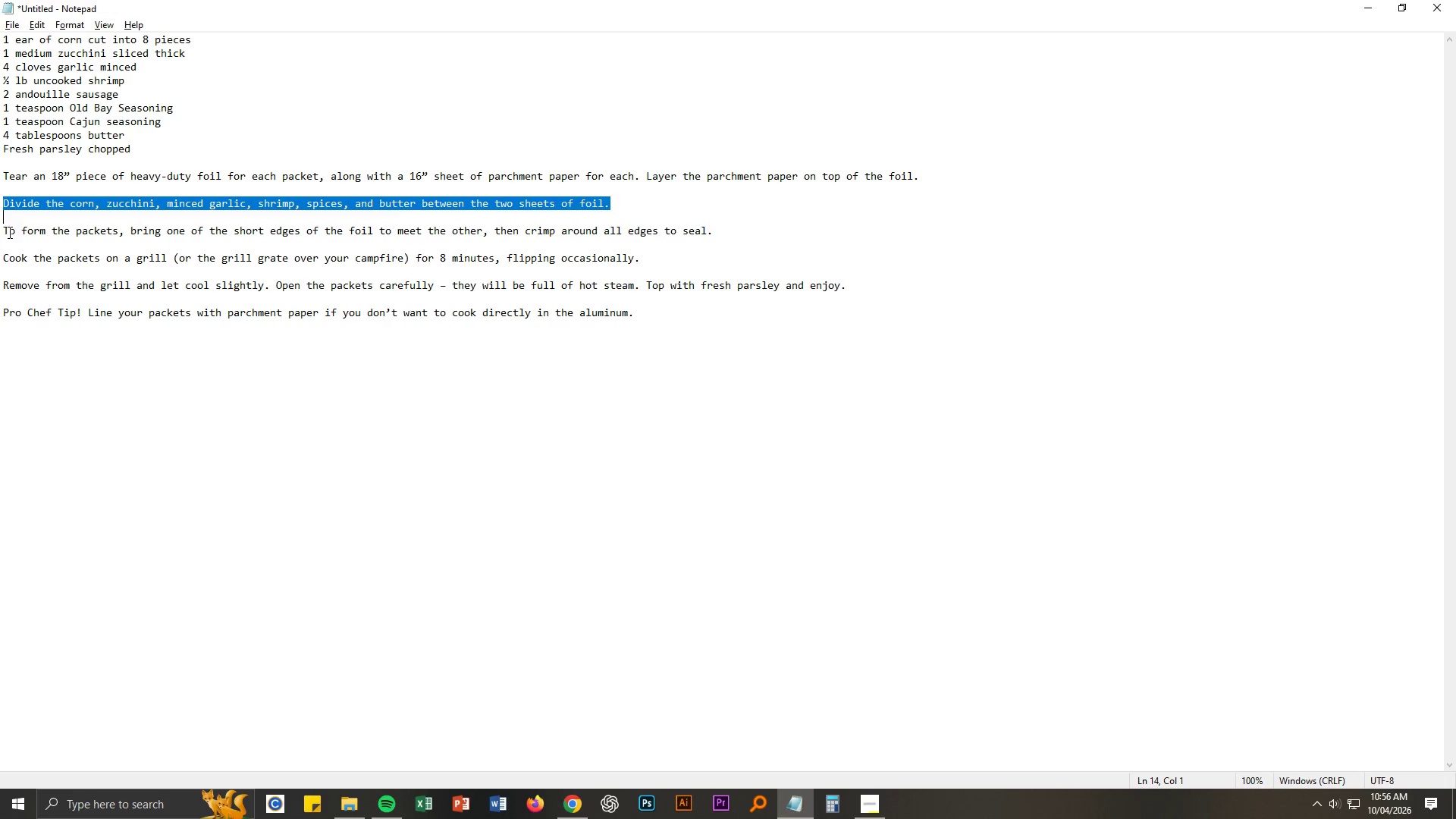 
left_click_drag(start_coordinate=[4, 232], to_coordinate=[716, 234])
 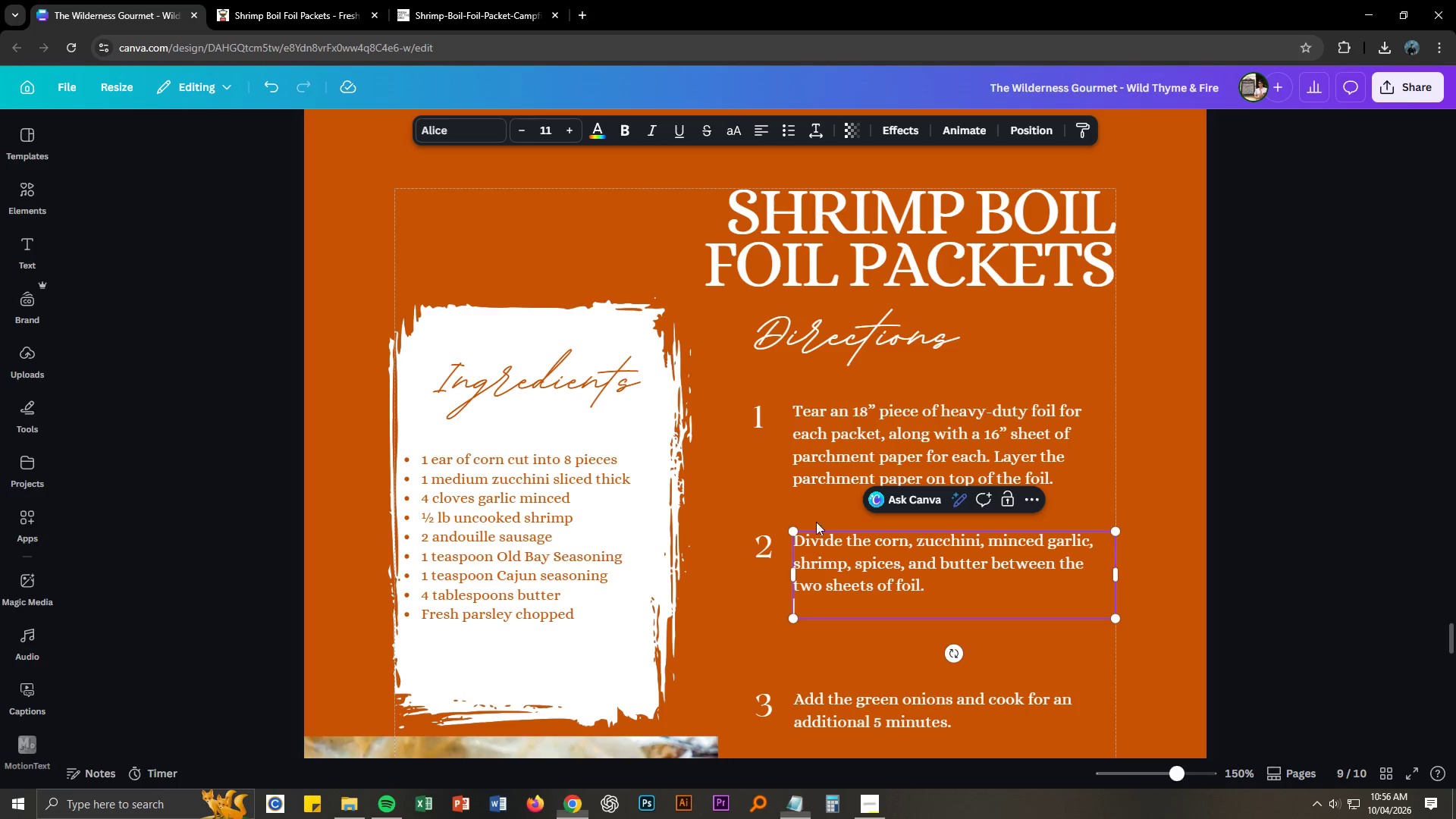 
key(Control+ControlLeft)
 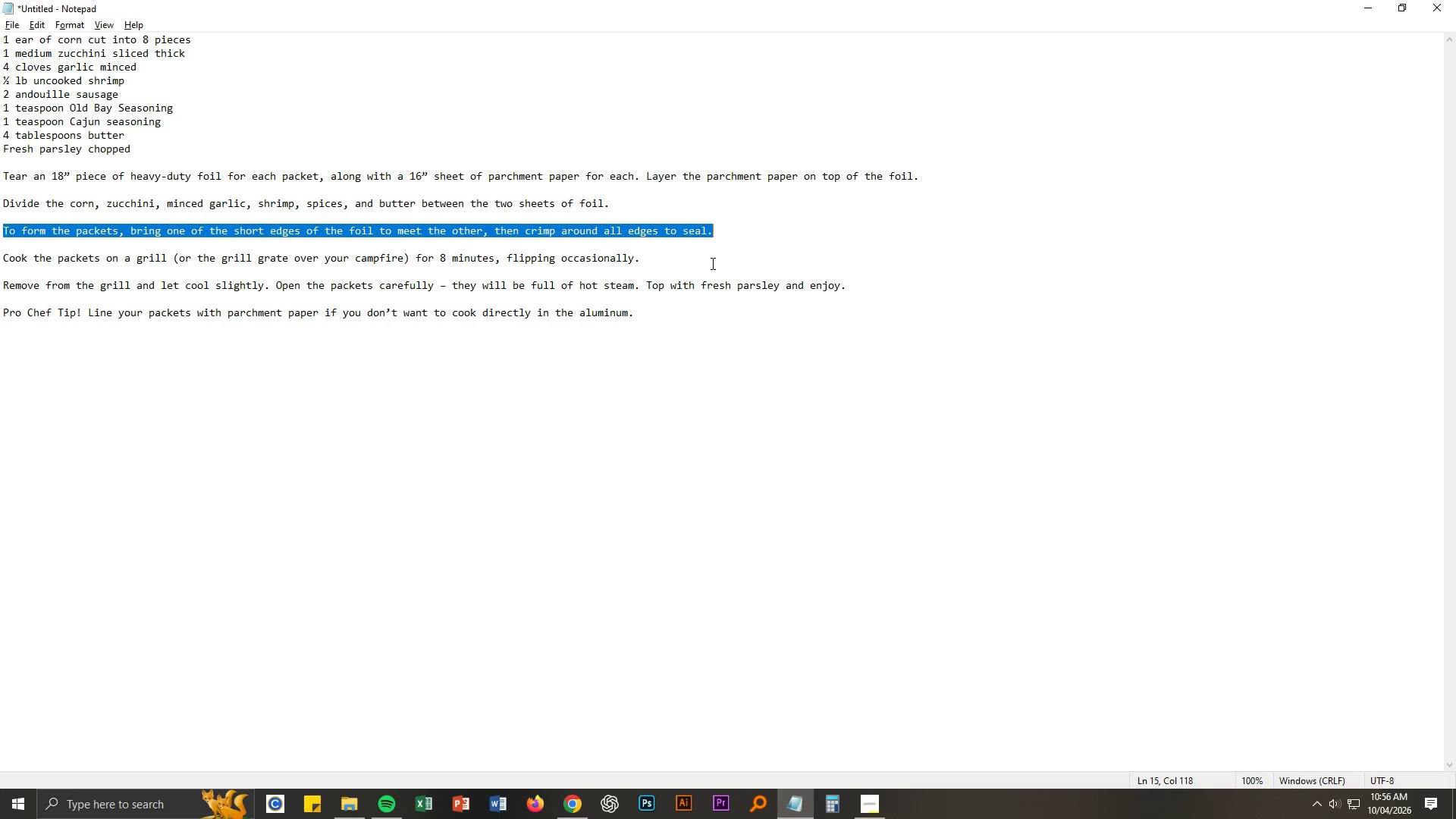 
key(Control+C)
 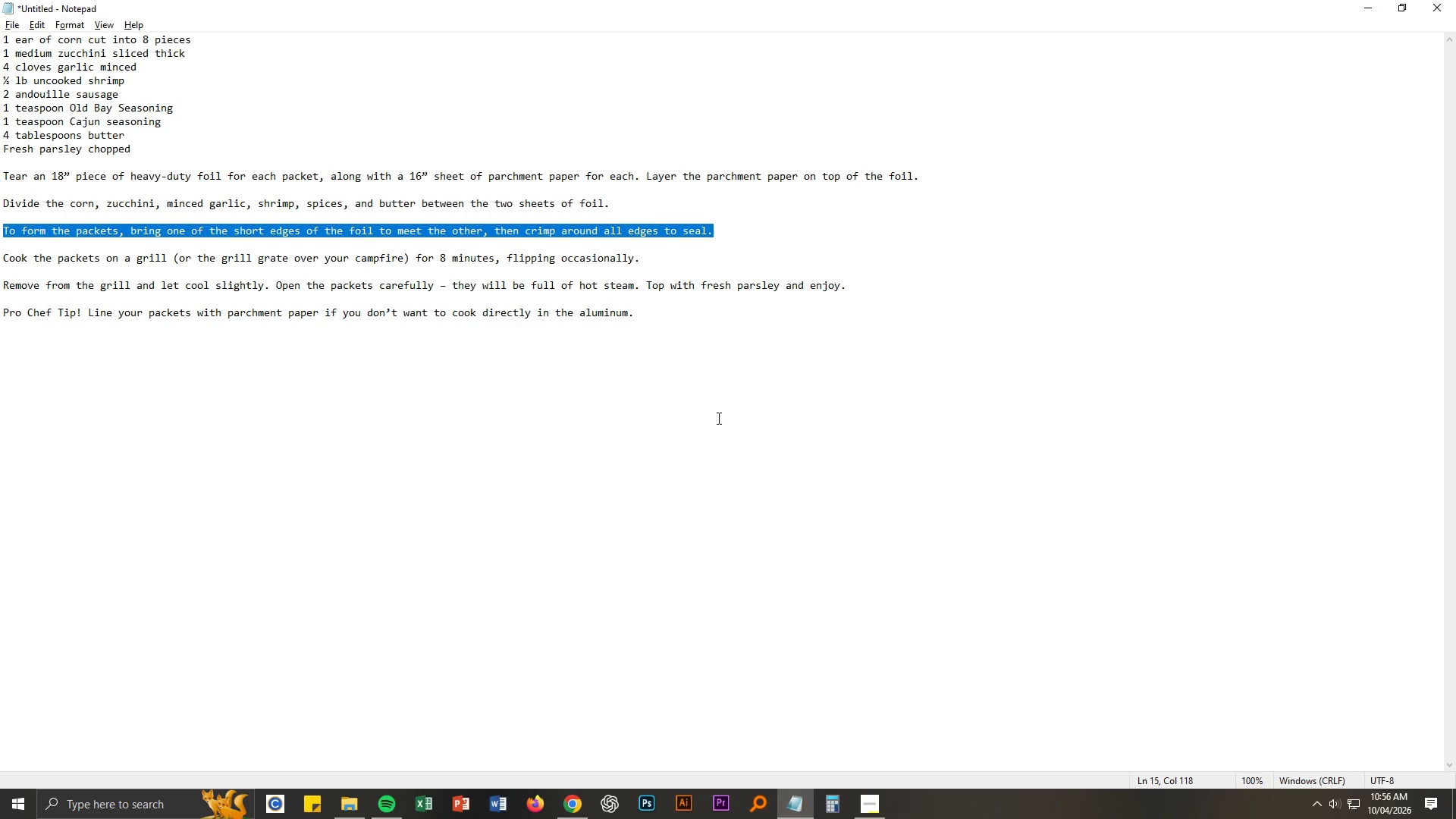 
key(Alt+AltLeft)
 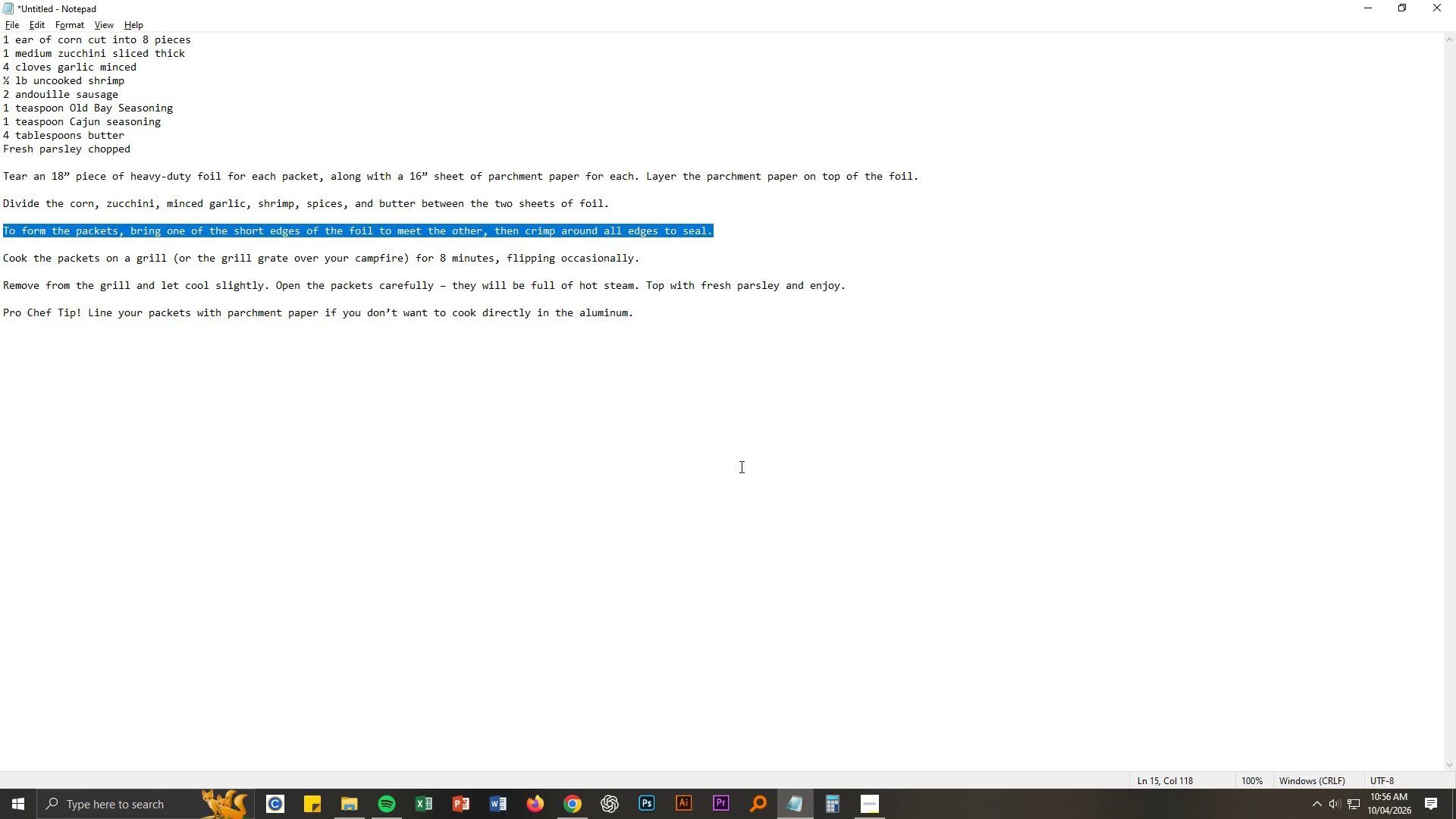 
key(Alt+Tab)
 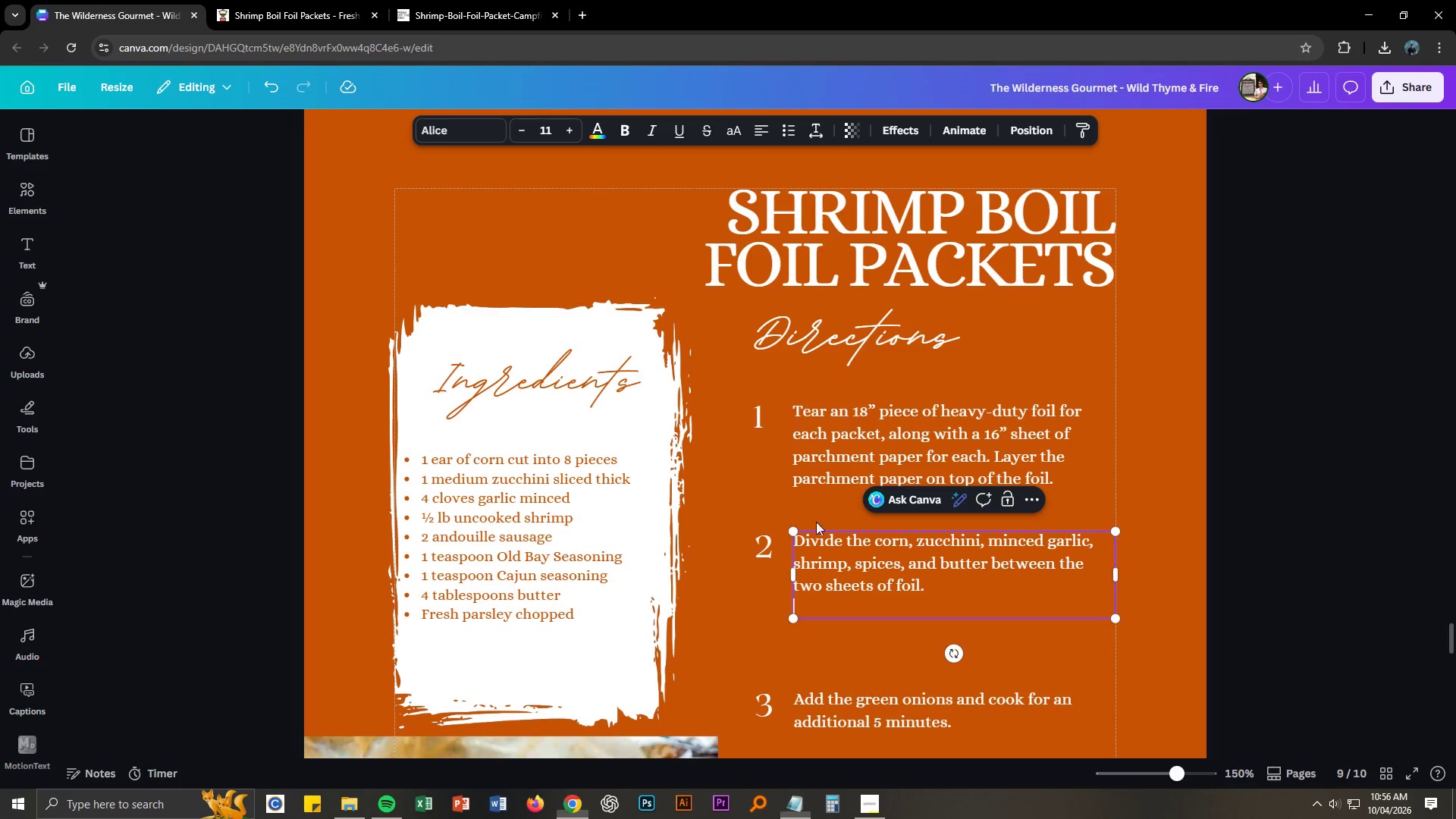 
scroll: coordinate [839, 534], scroll_direction: down, amount: 3.0
 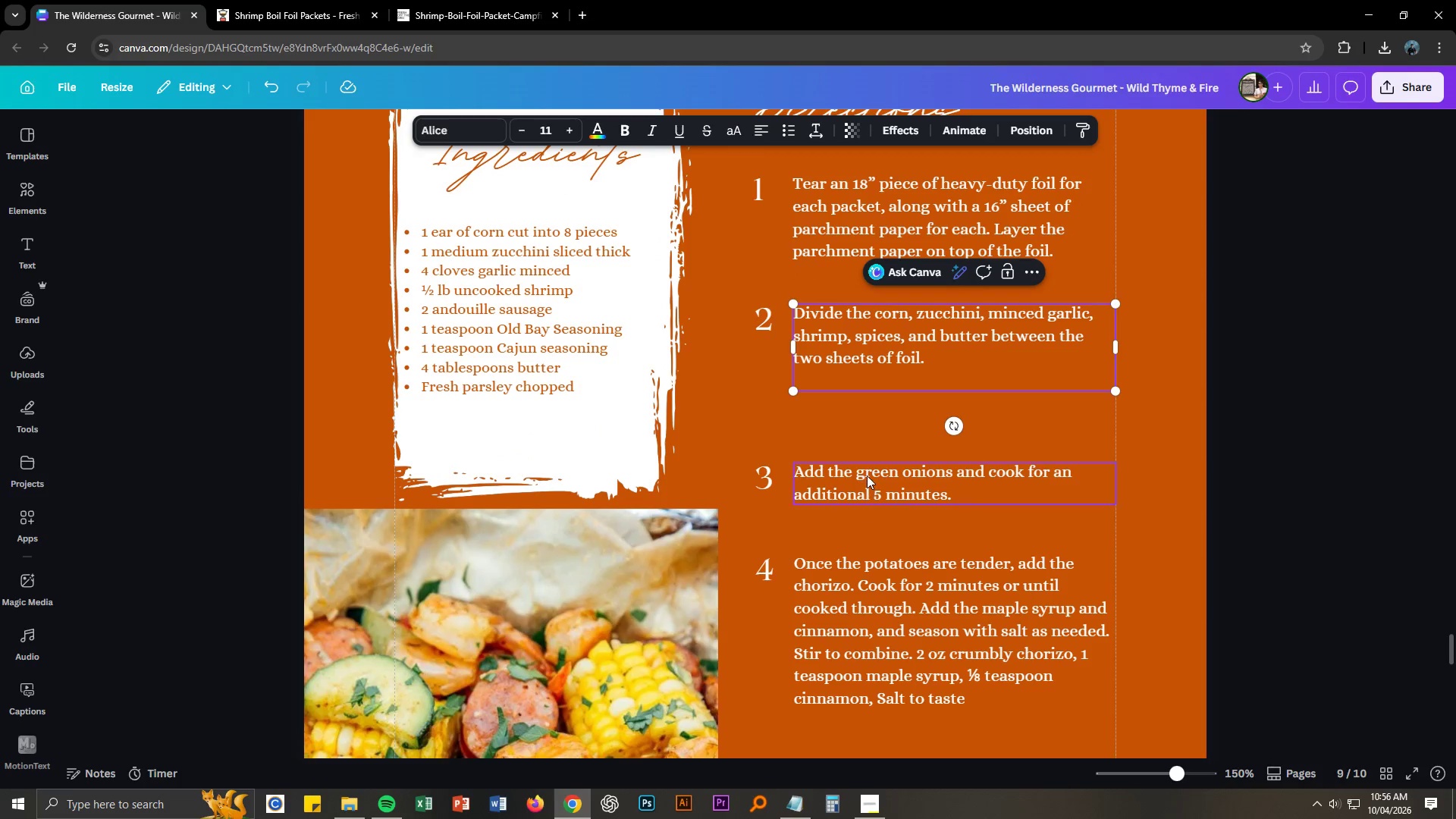 
double_click([867, 475])
 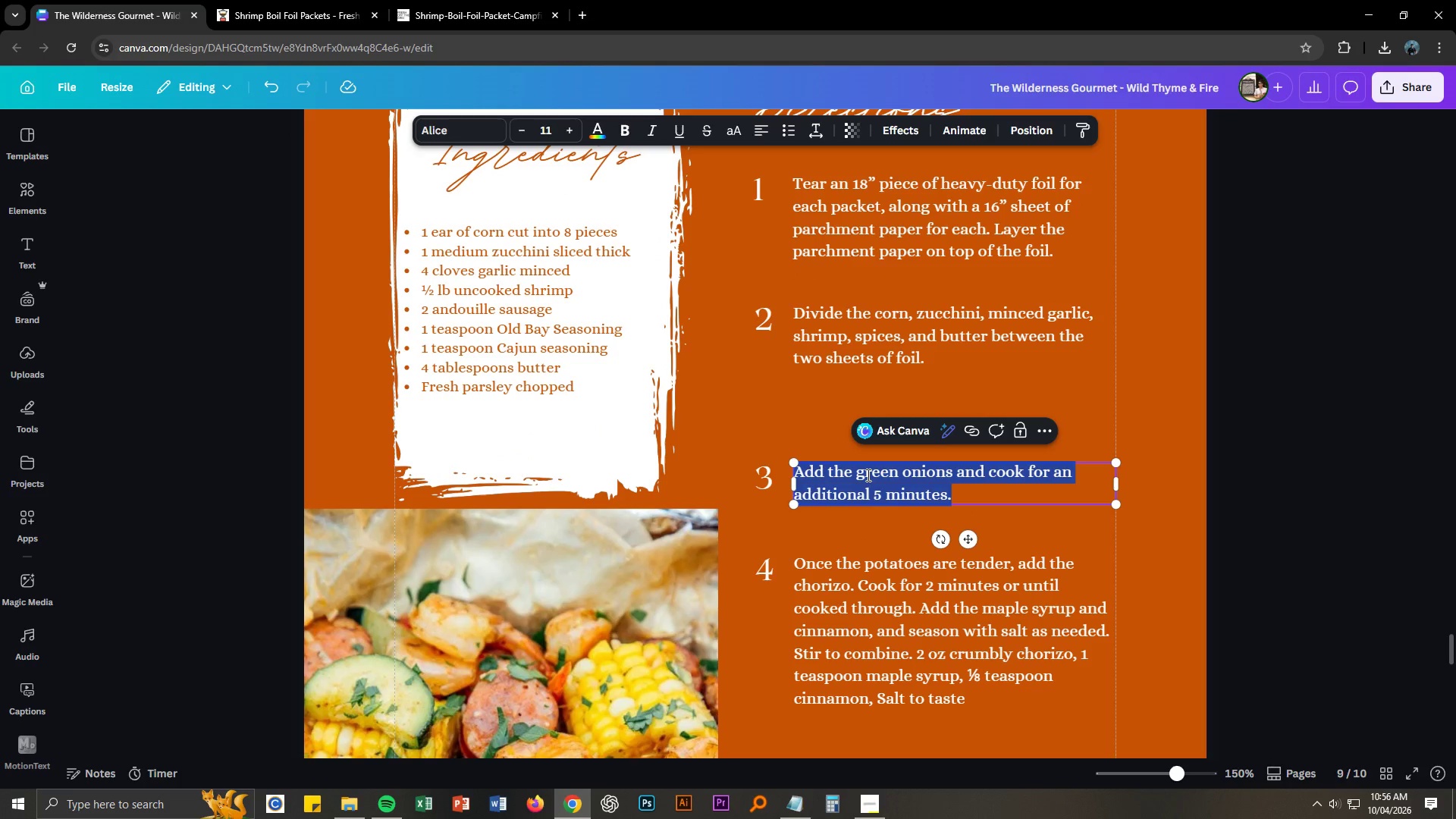 
key(Control+ControlLeft)
 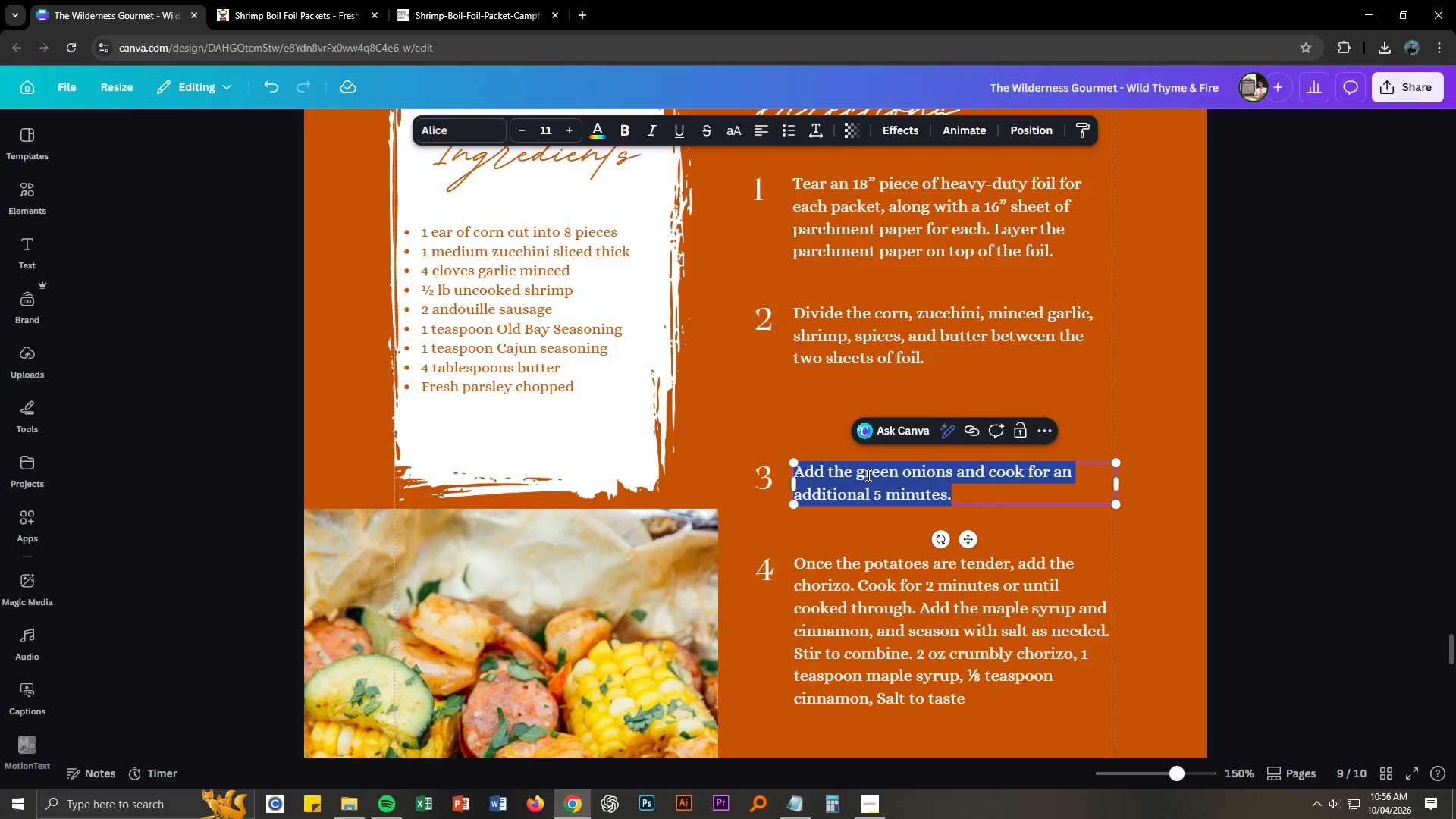 
key(Control+V)
 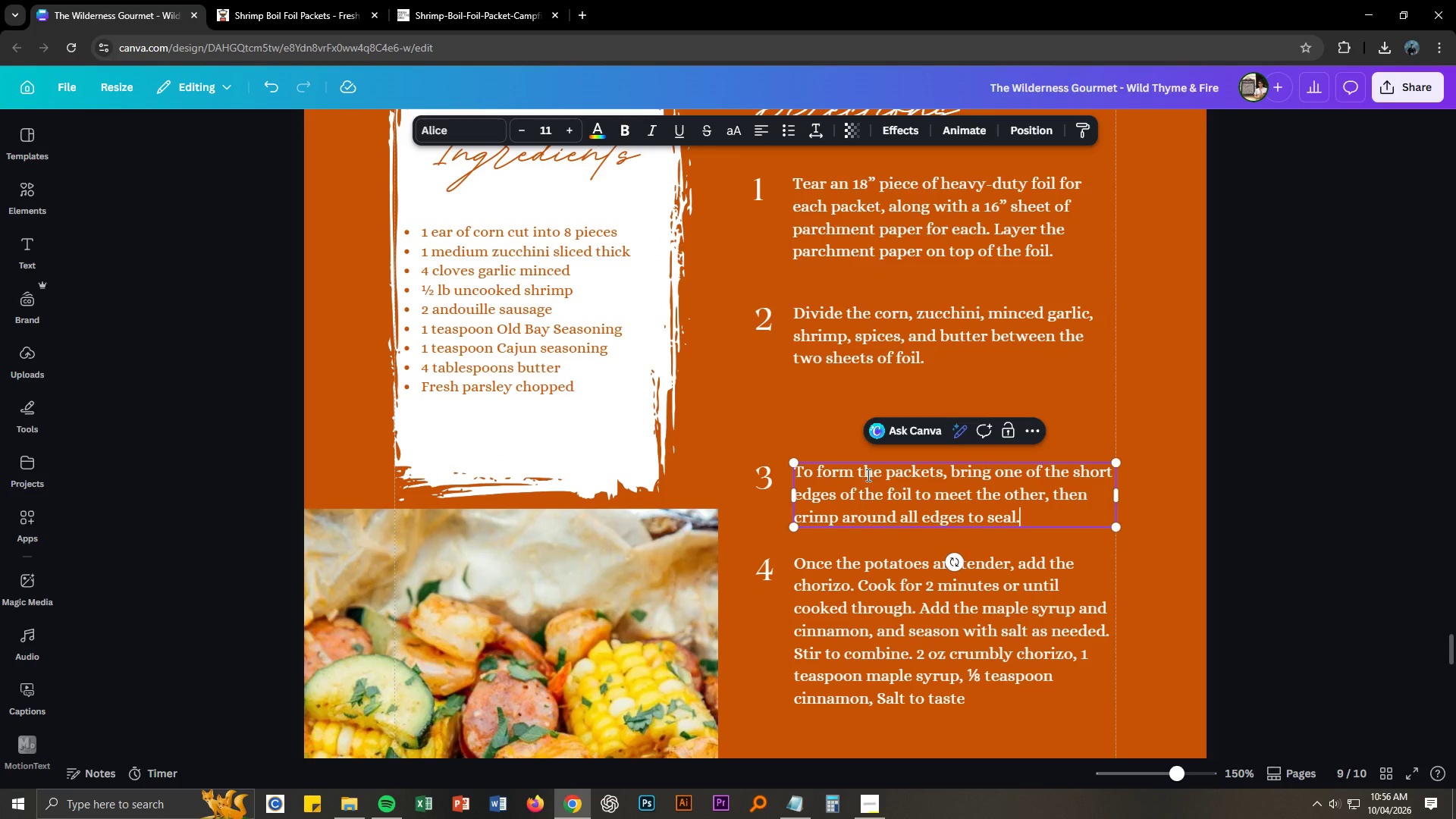 
key(Alt+AltLeft)
 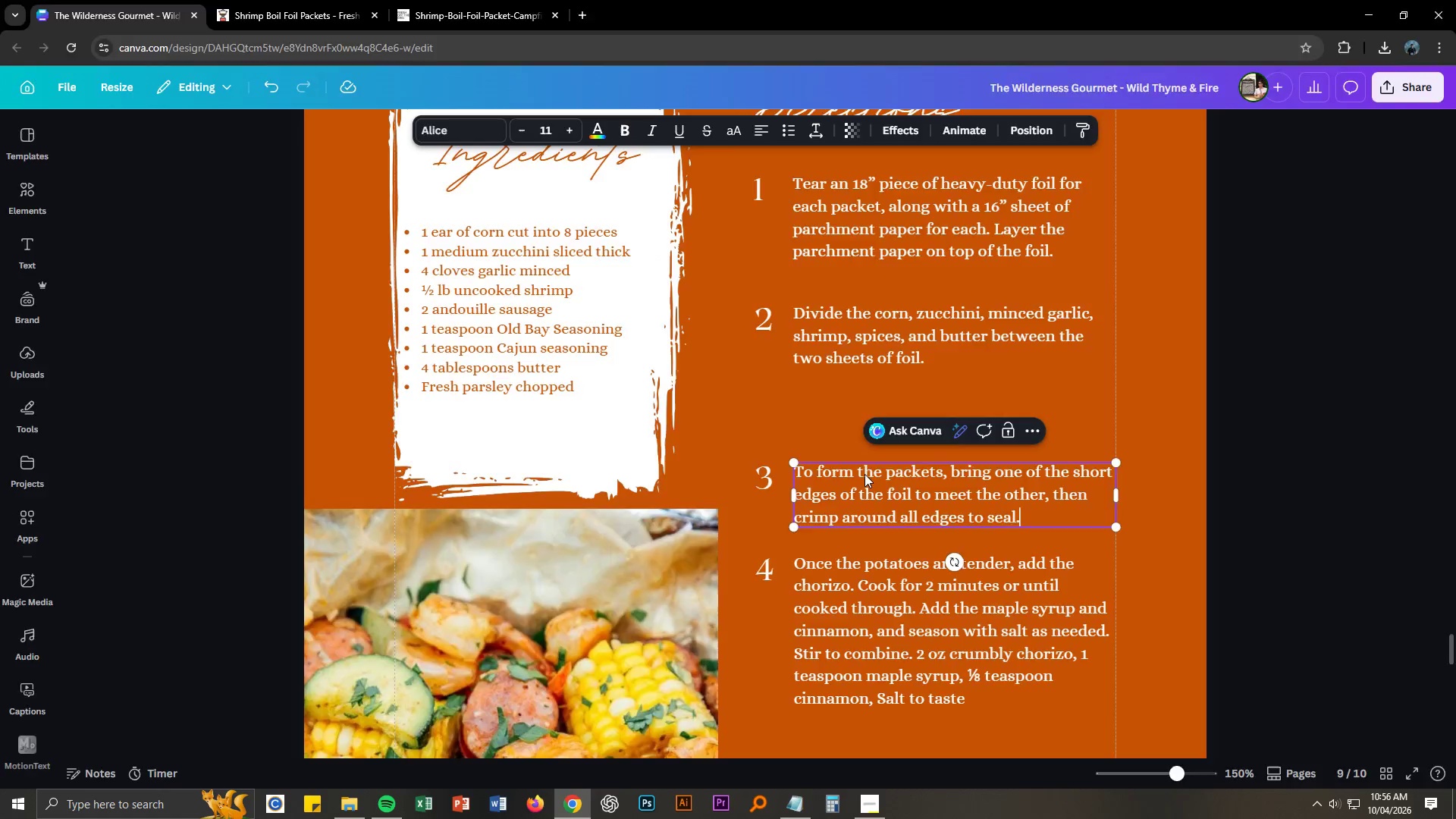 
key(Alt+Tab)
 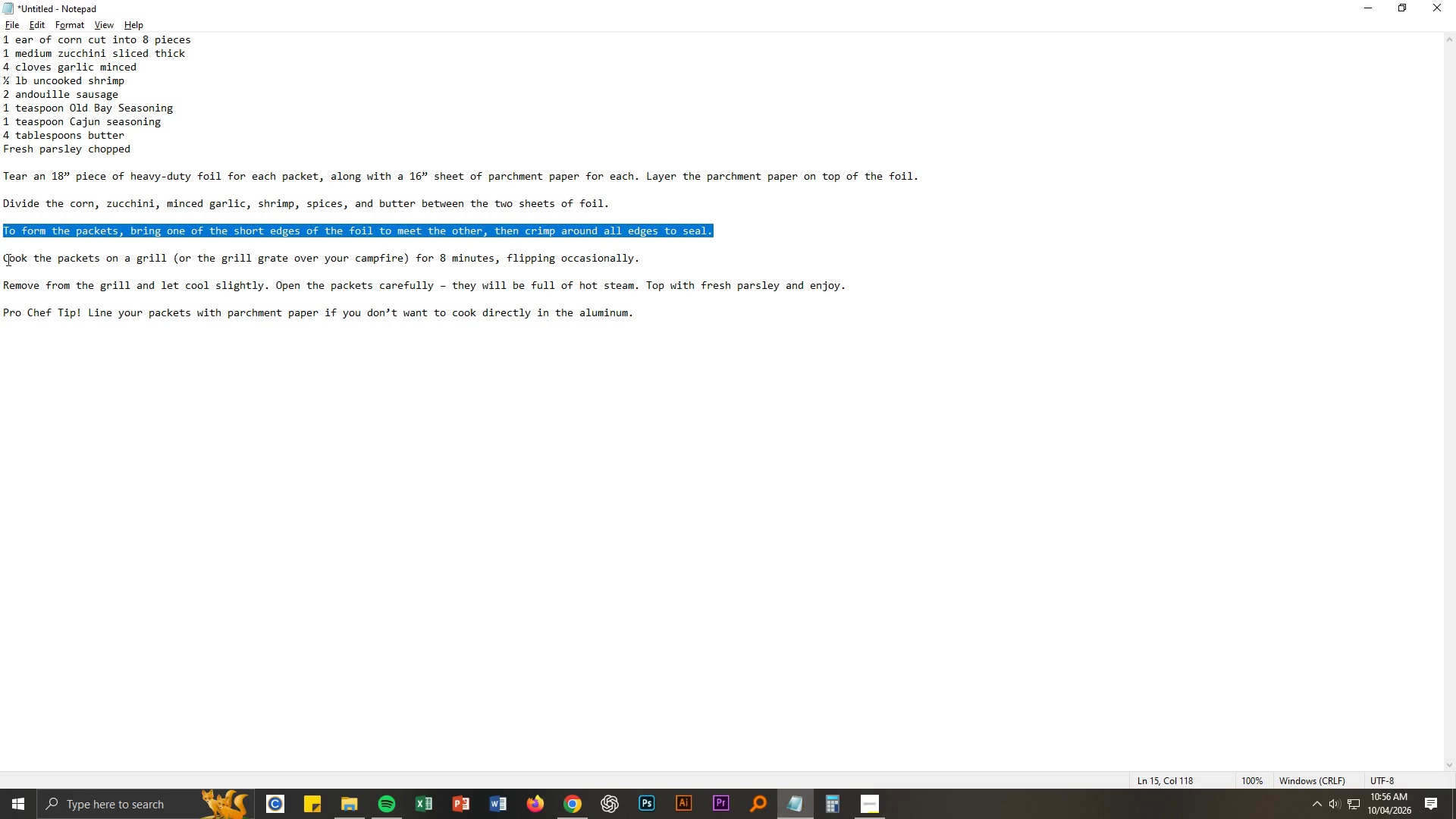 
left_click_drag(start_coordinate=[5, 259], to_coordinate=[650, 260])
 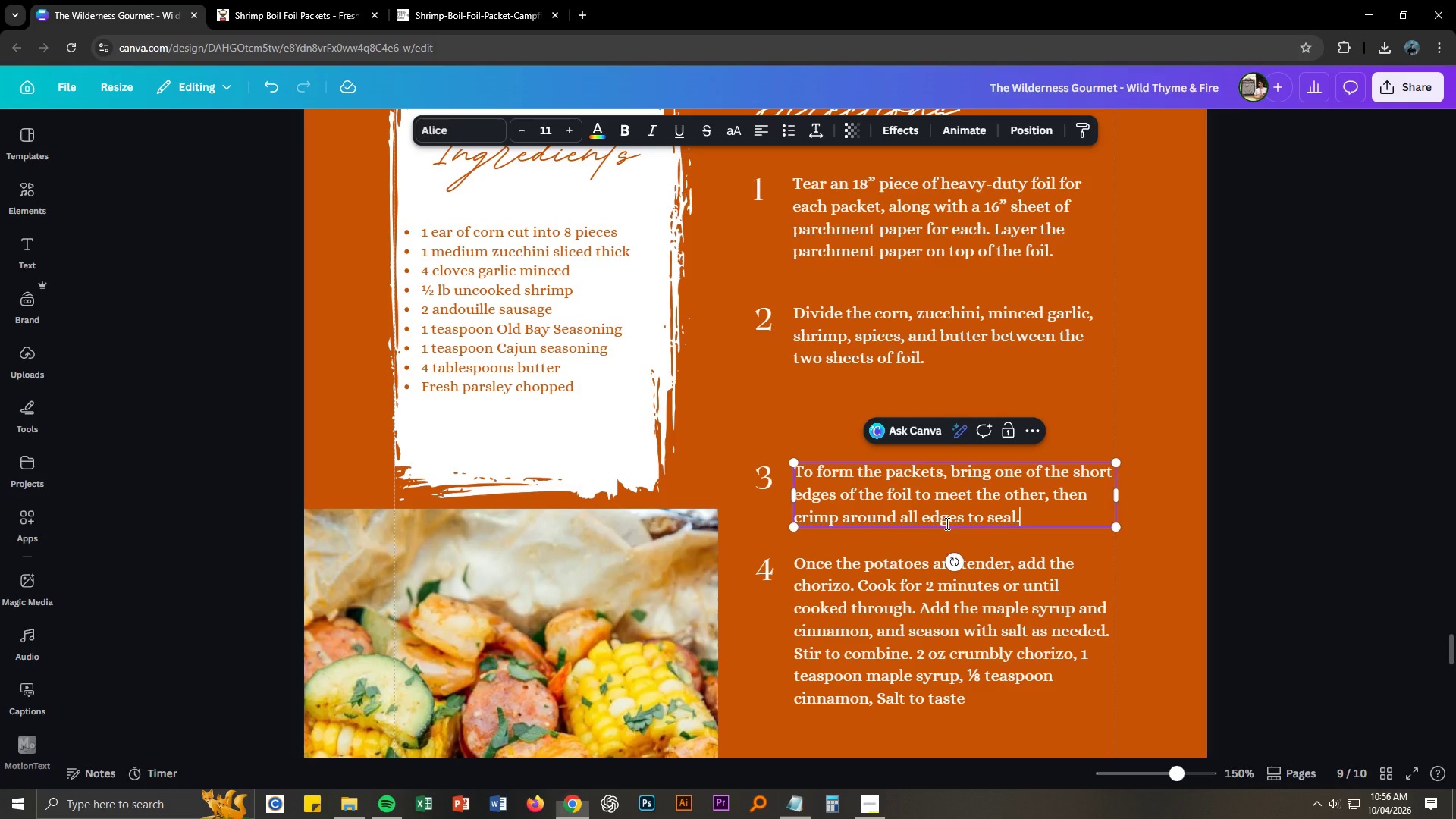 
key(Control+ControlLeft)
 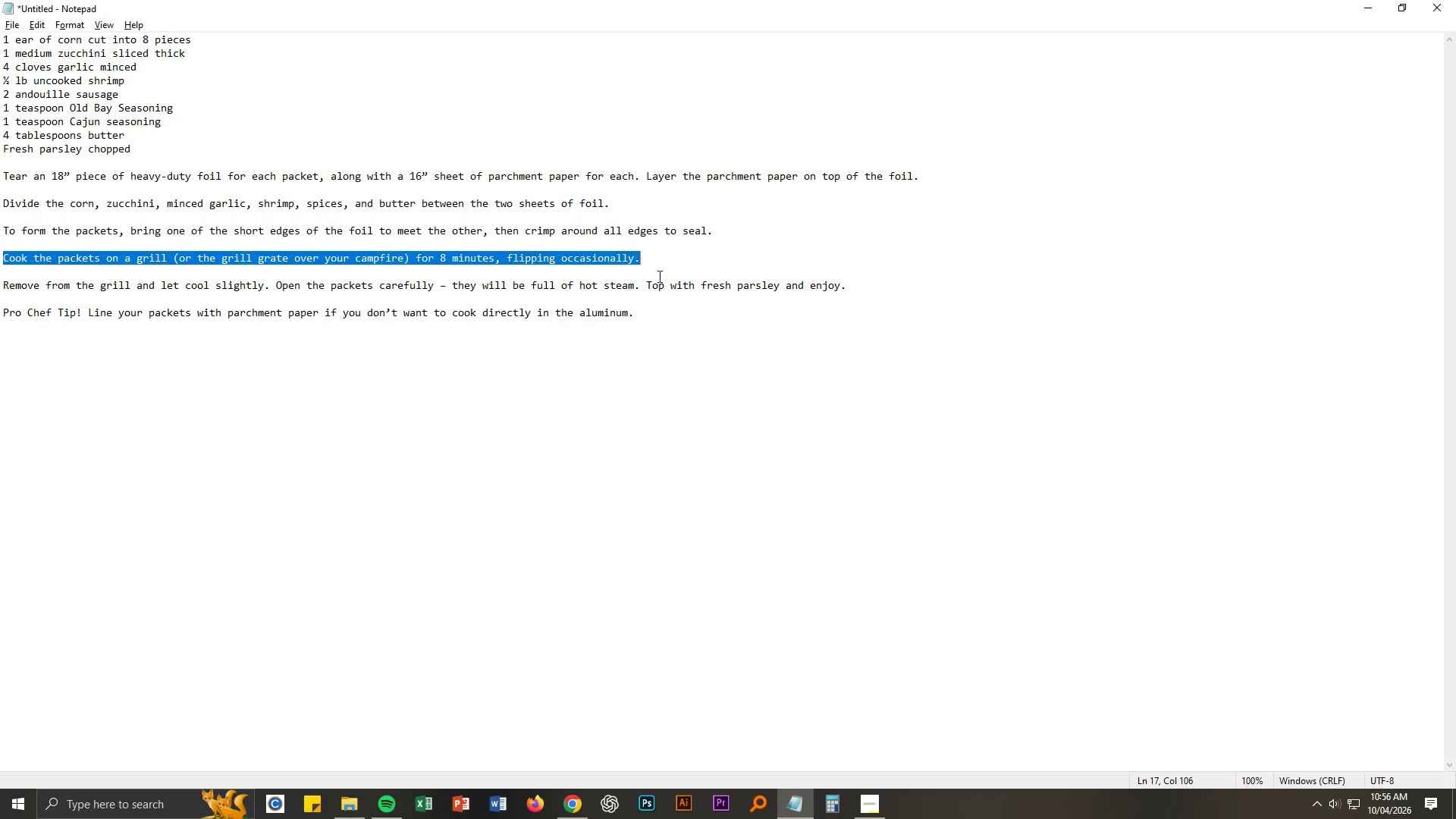 
key(Control+C)
 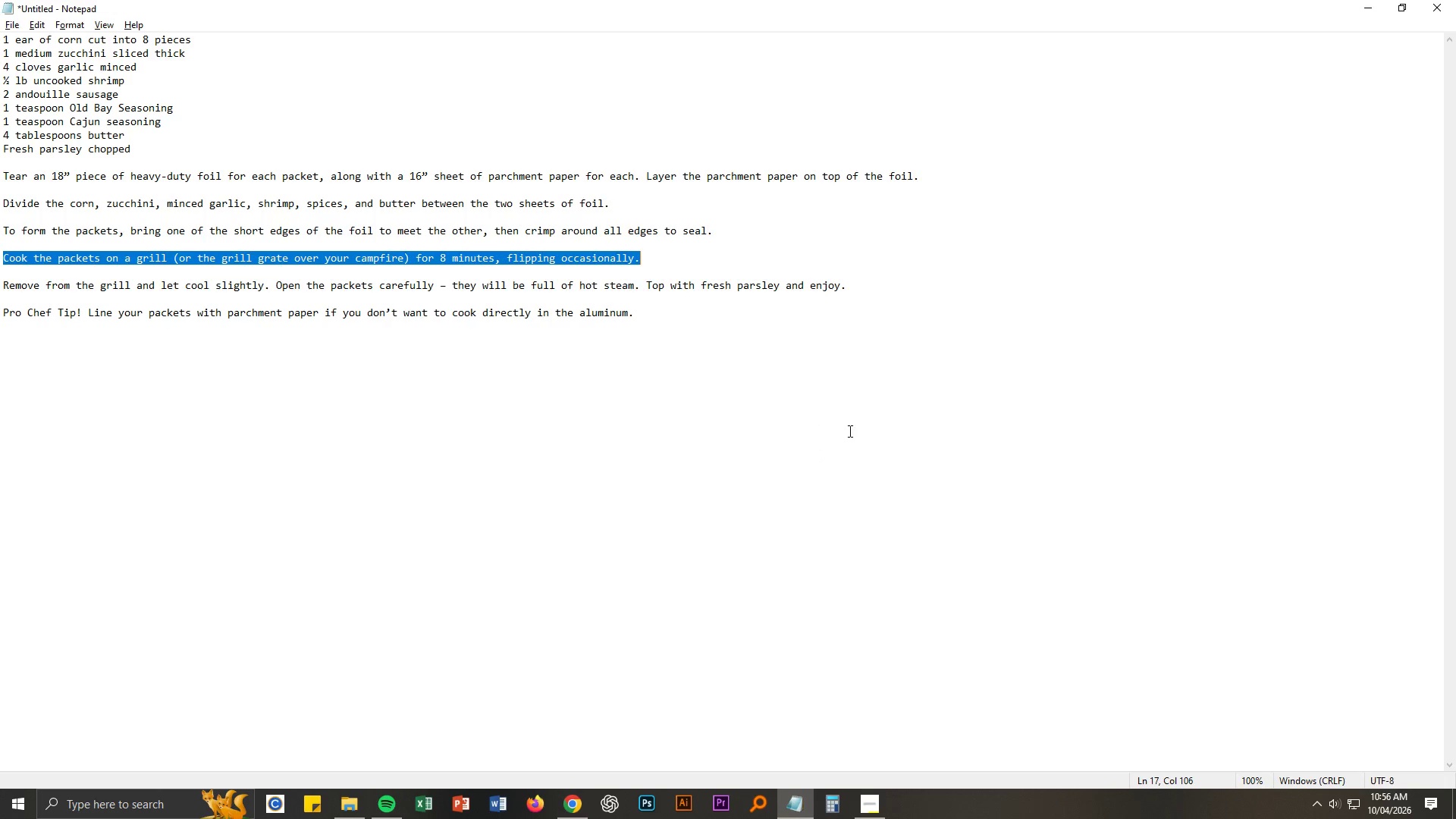 
key(Alt+AltLeft)
 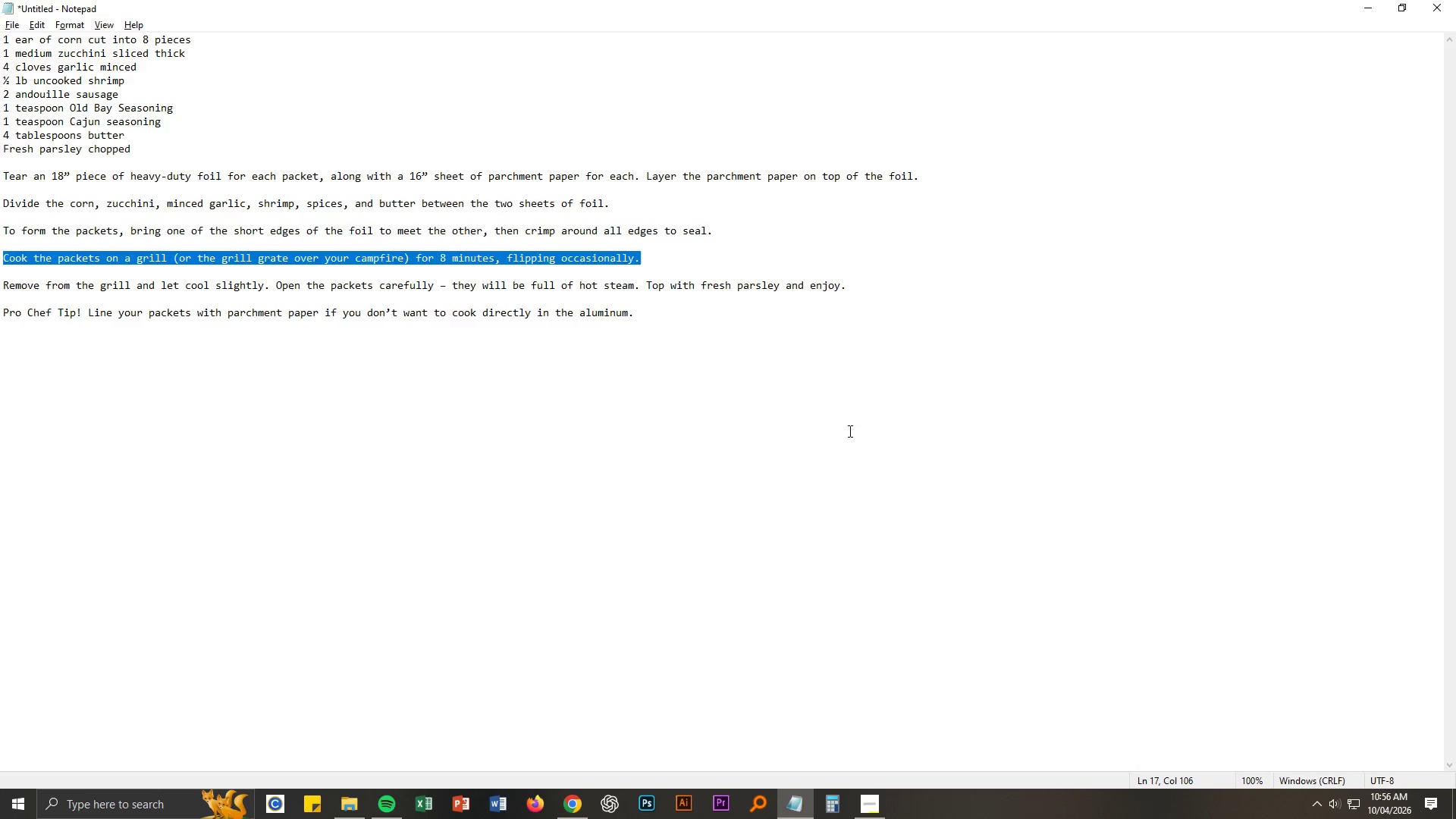 
key(Alt+Tab)
 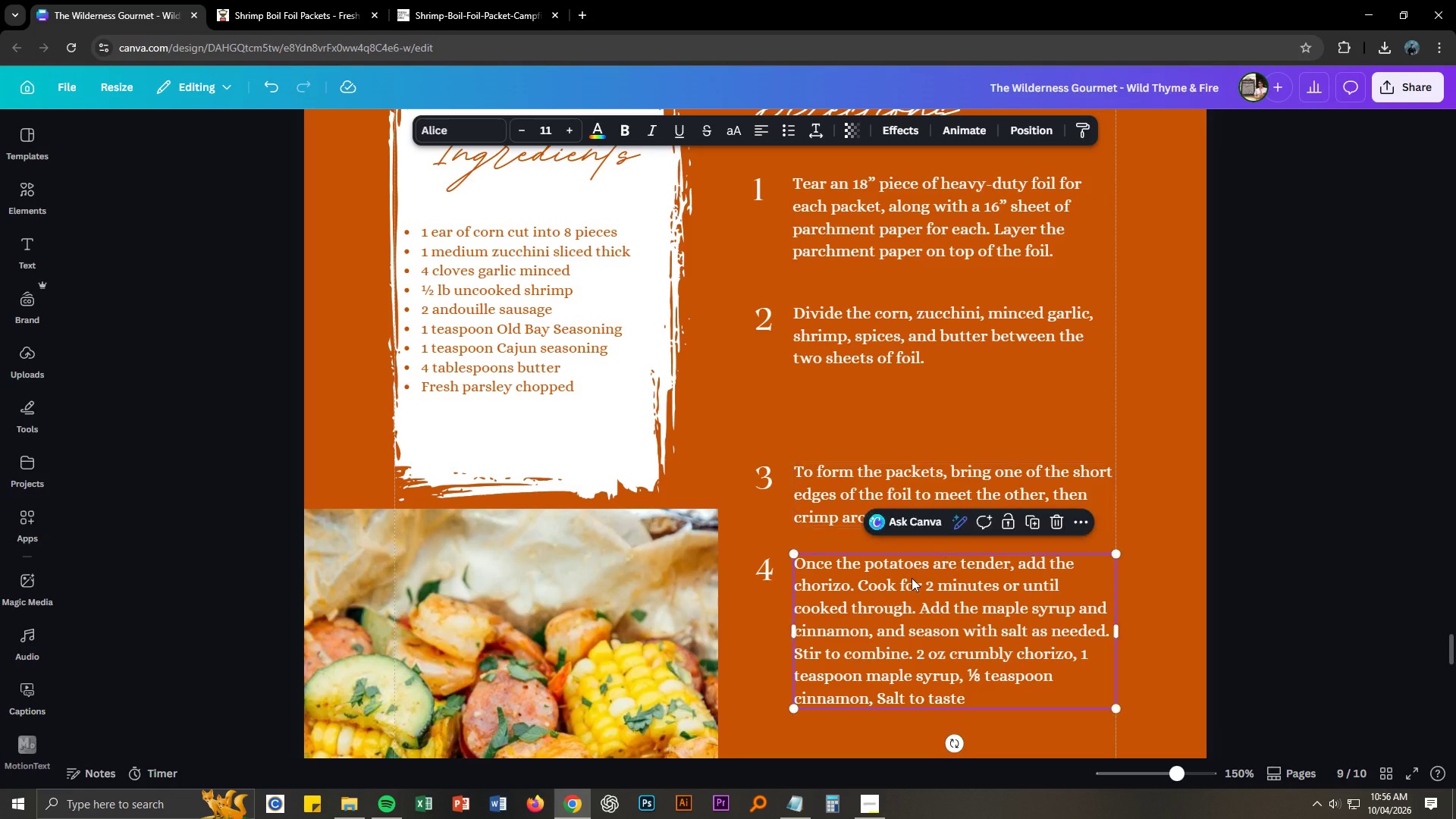 
double_click([912, 578])
 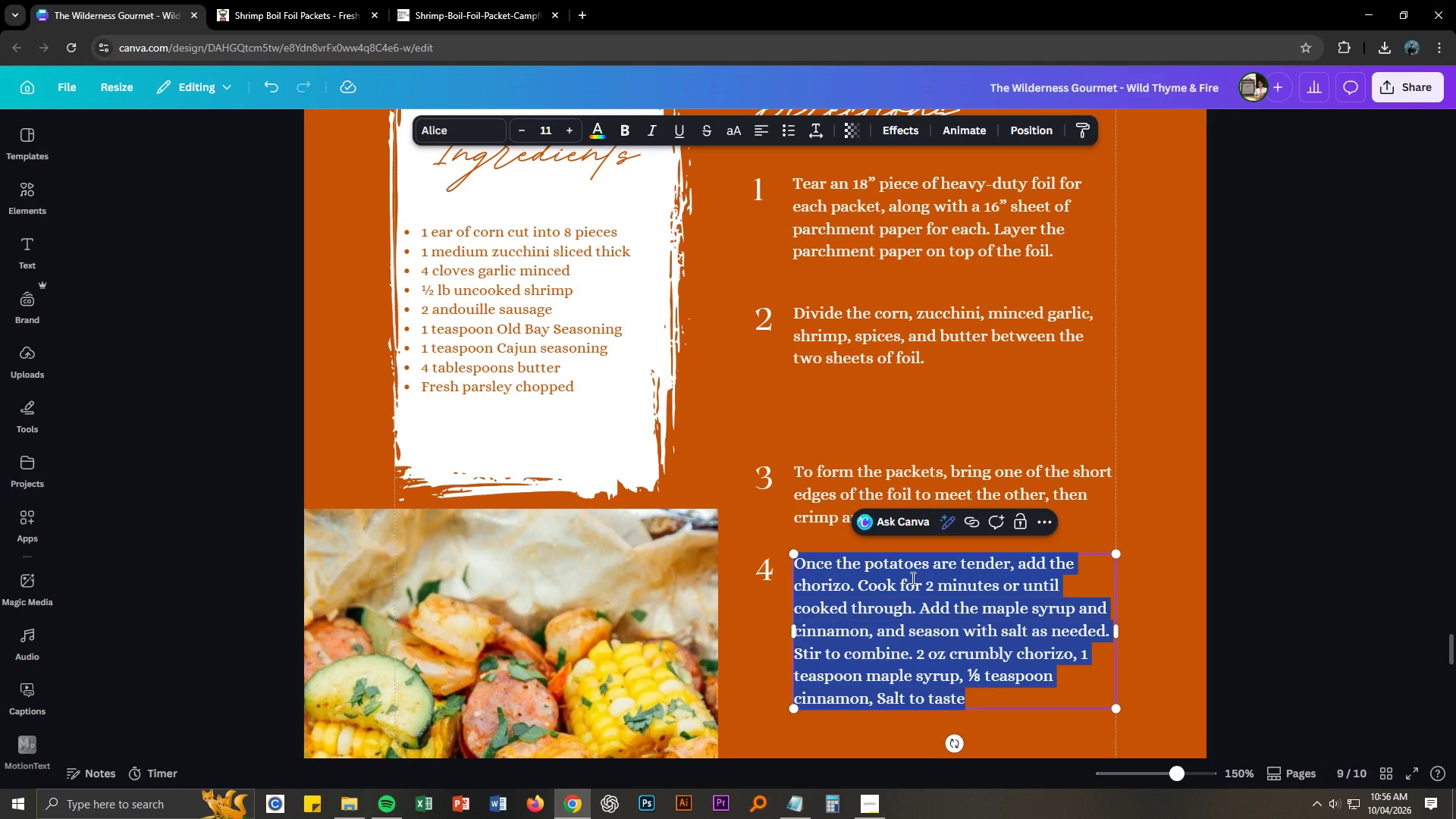 
key(Control+V)
 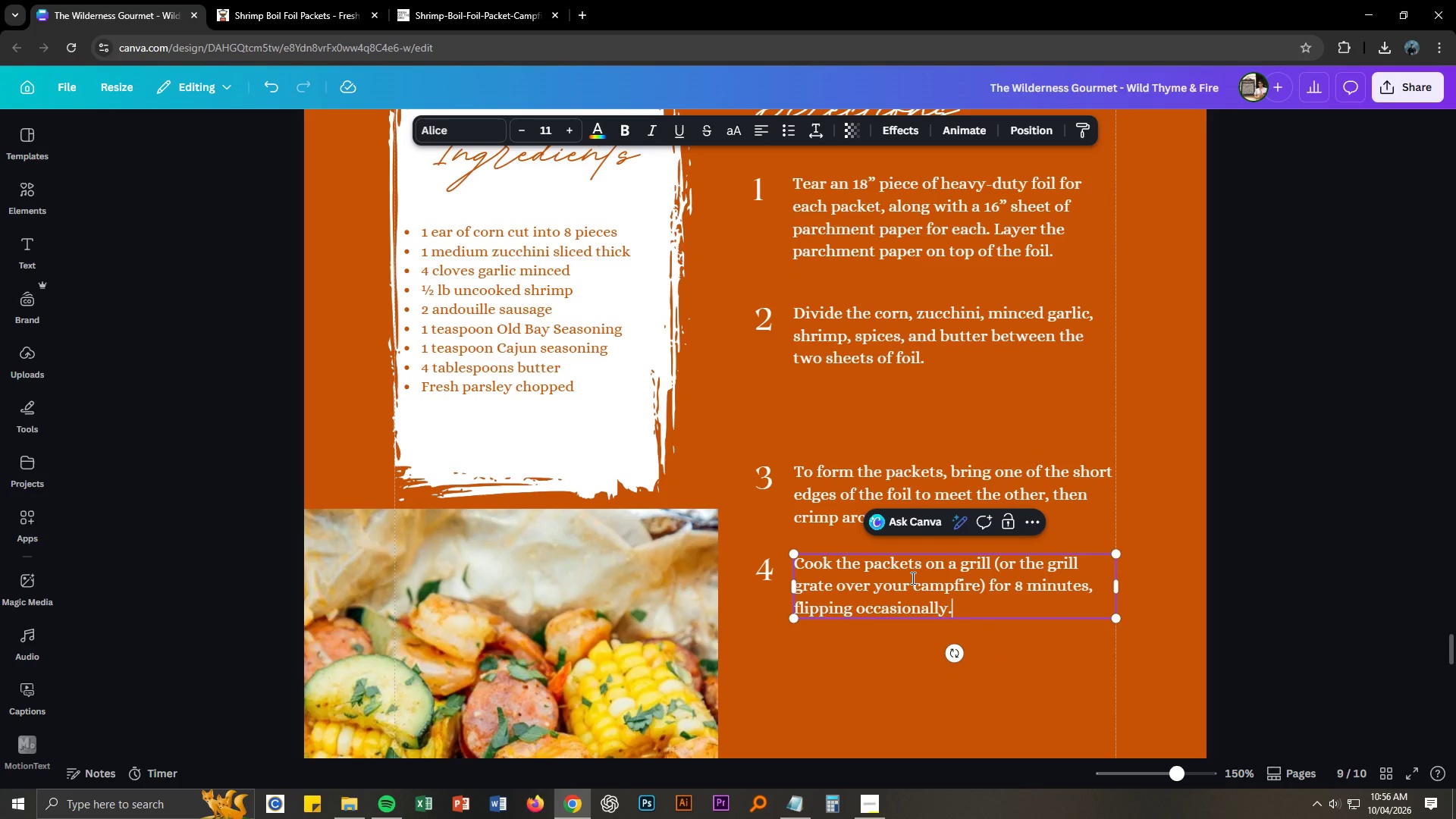 
key(Alt+AltLeft)
 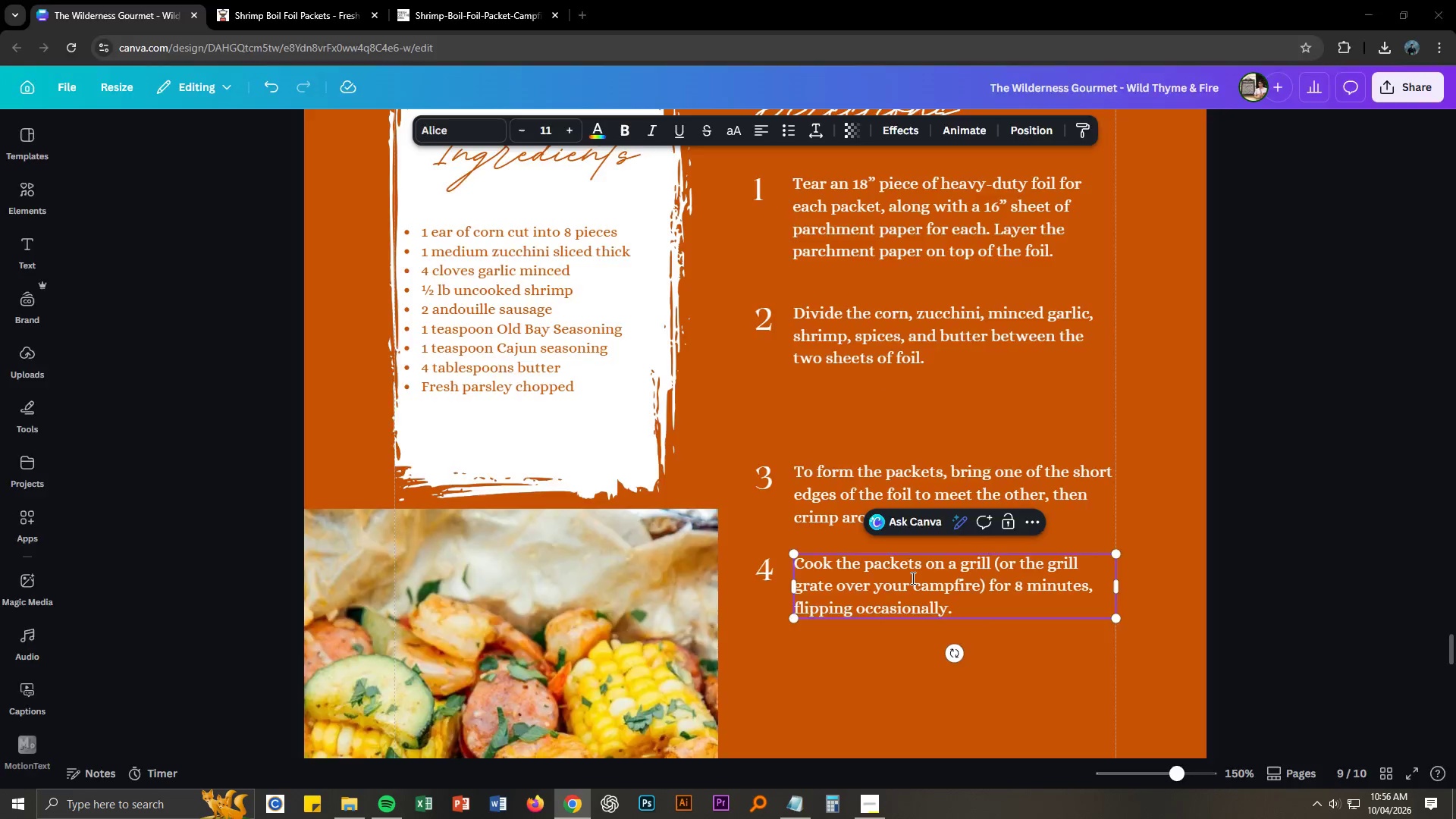 
key(Alt+Tab)
 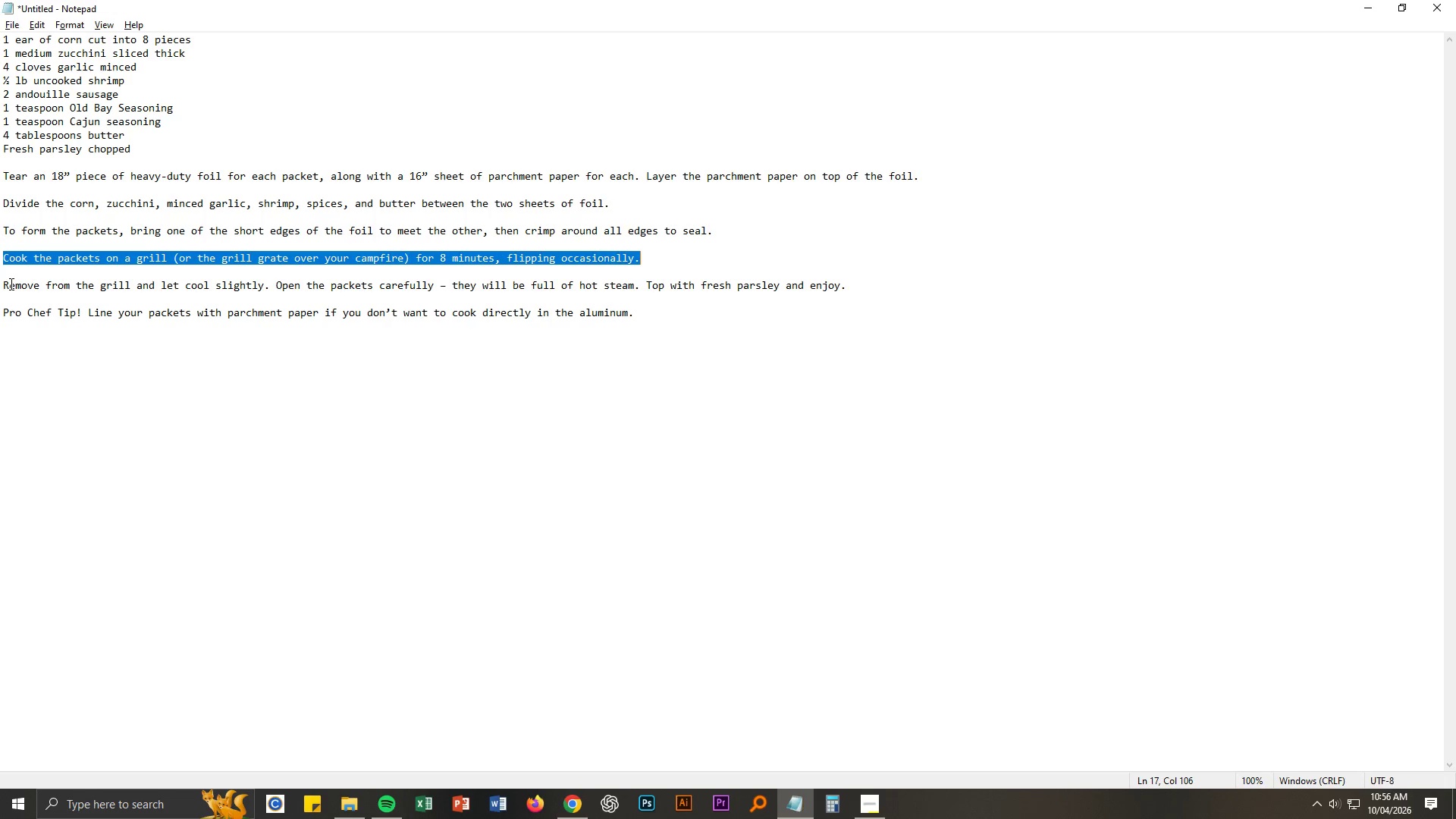 
left_click_drag(start_coordinate=[3, 285], to_coordinate=[891, 287])
 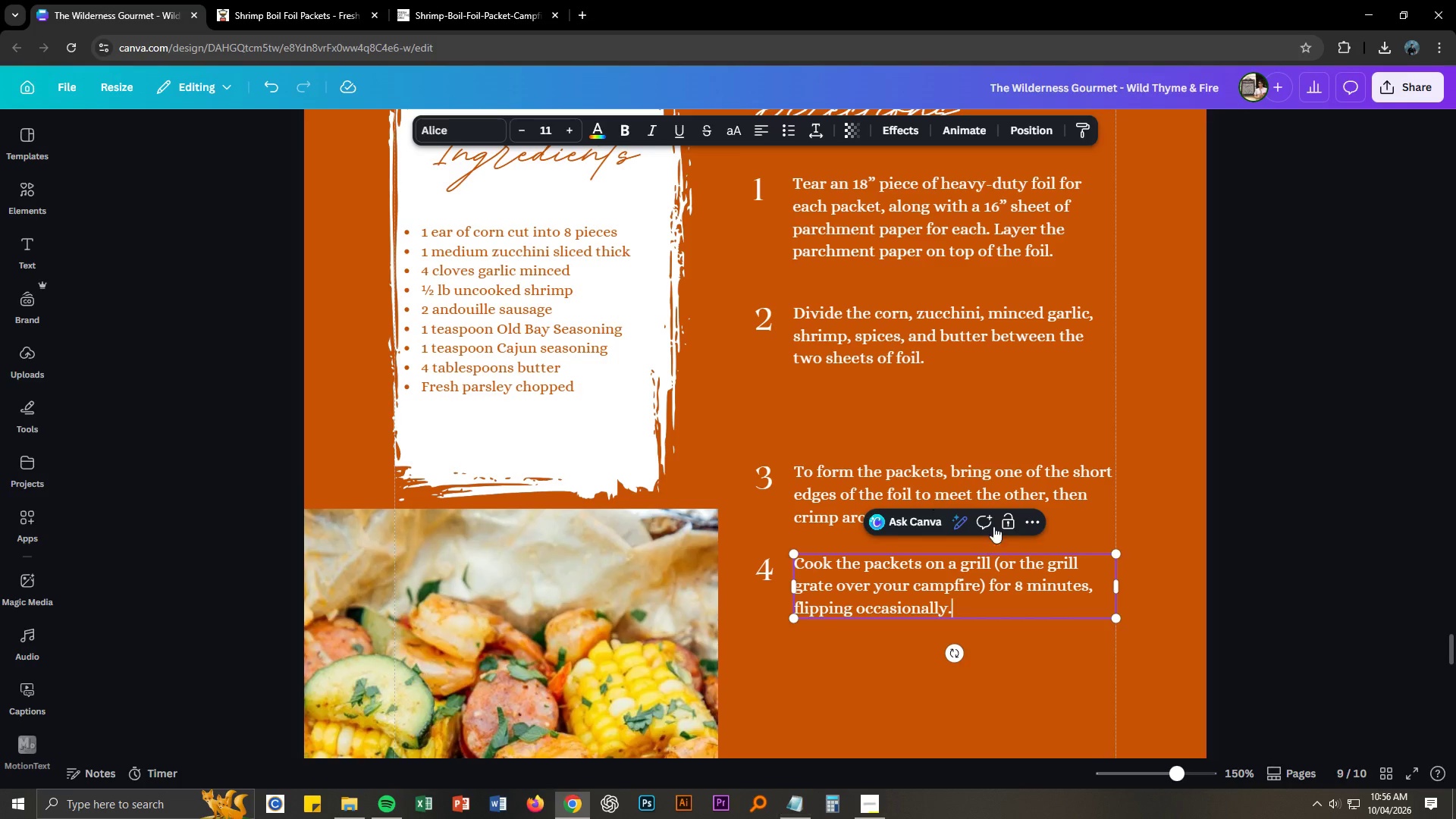 
key(Control+ControlLeft)
 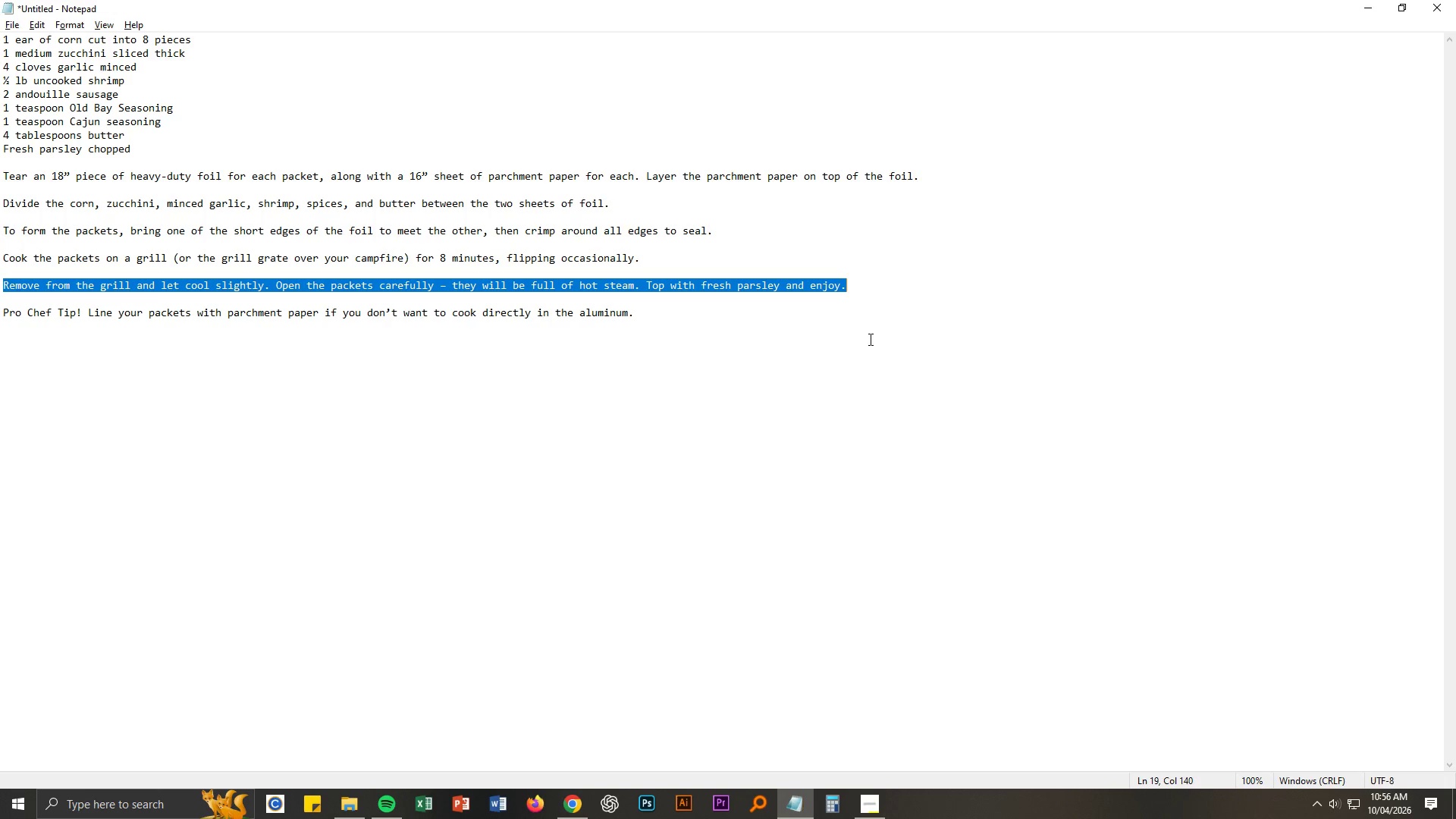 
key(Control+C)
 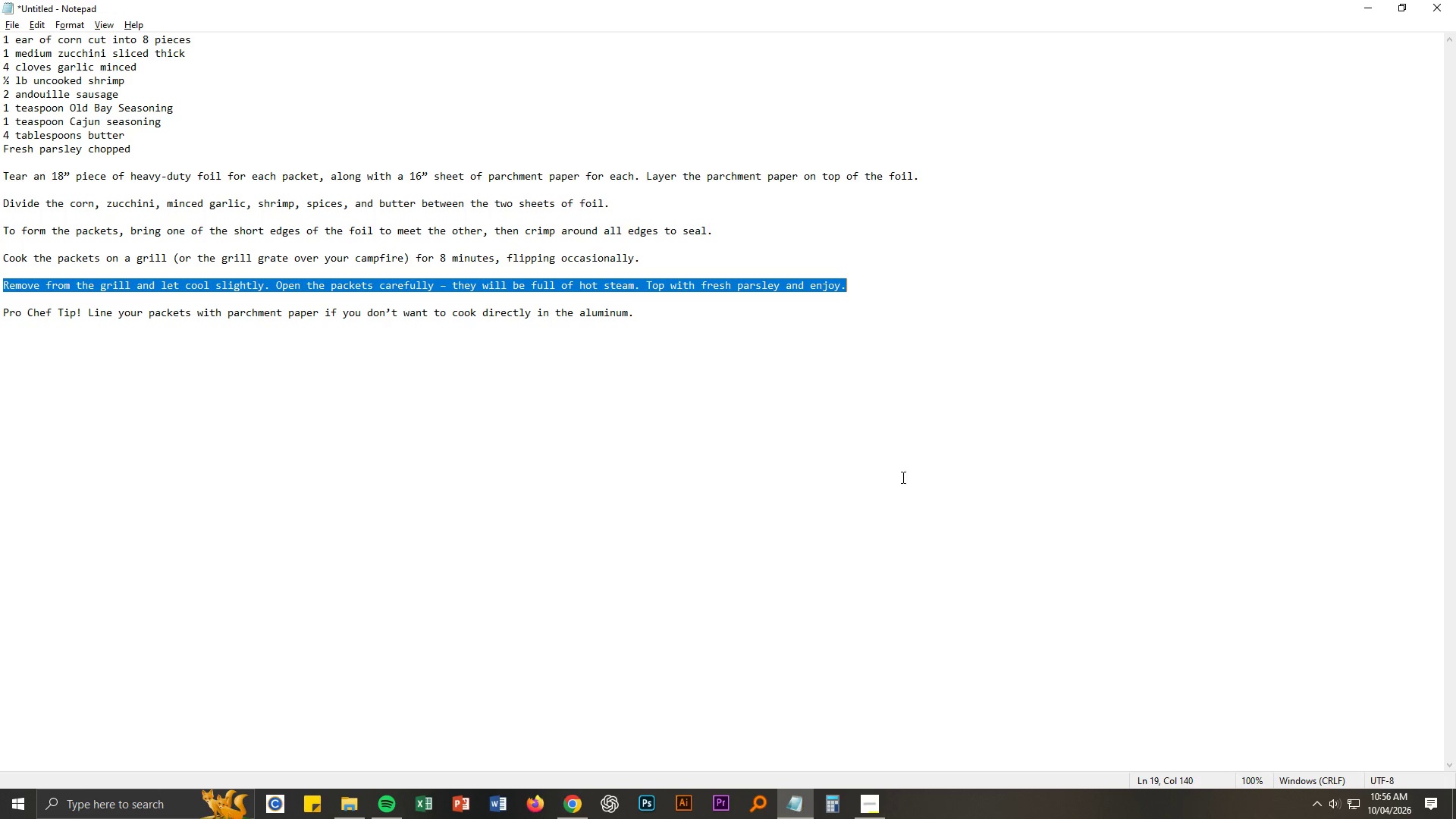 
key(Alt+AltLeft)
 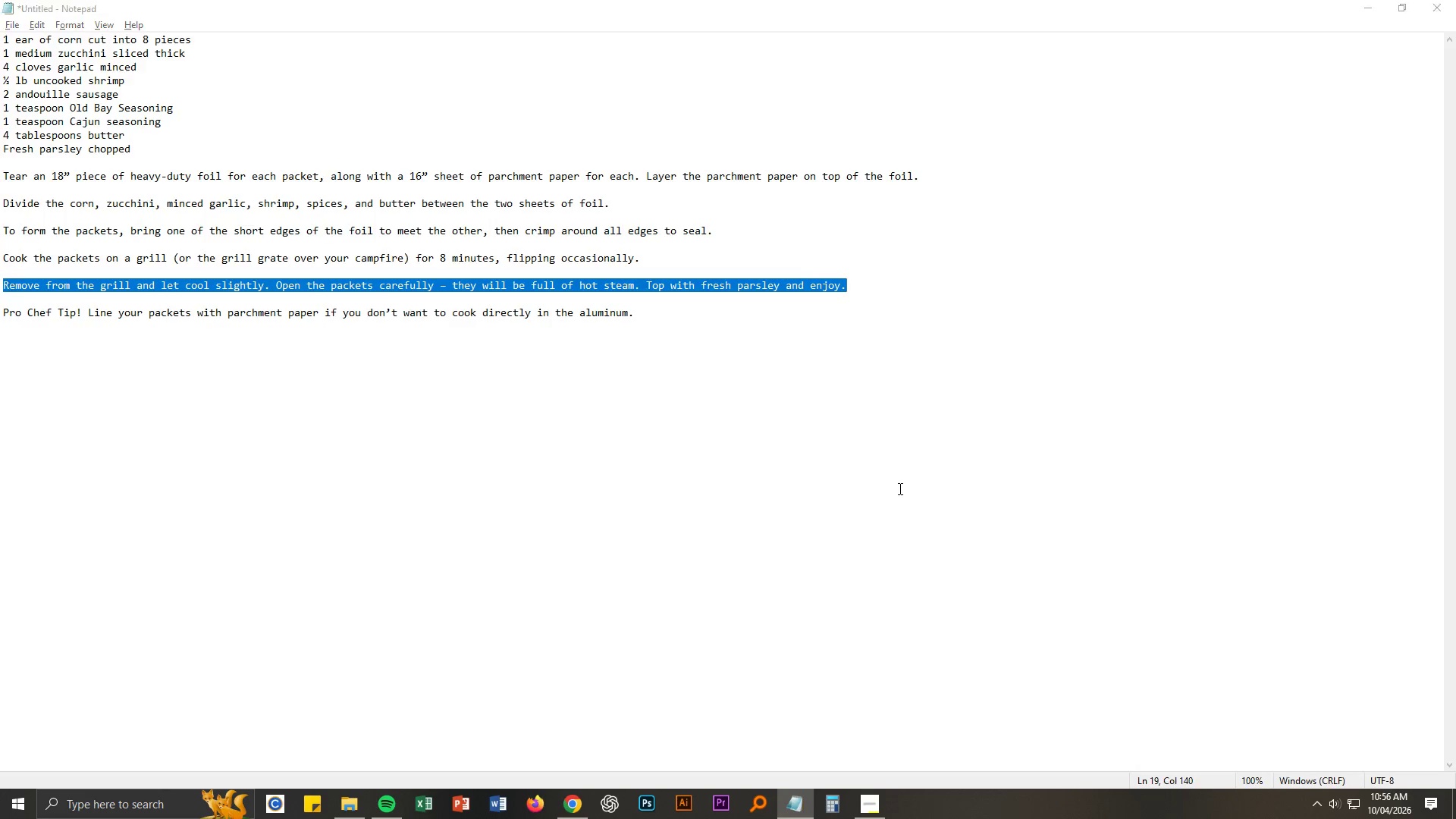 
key(Alt+Tab)
 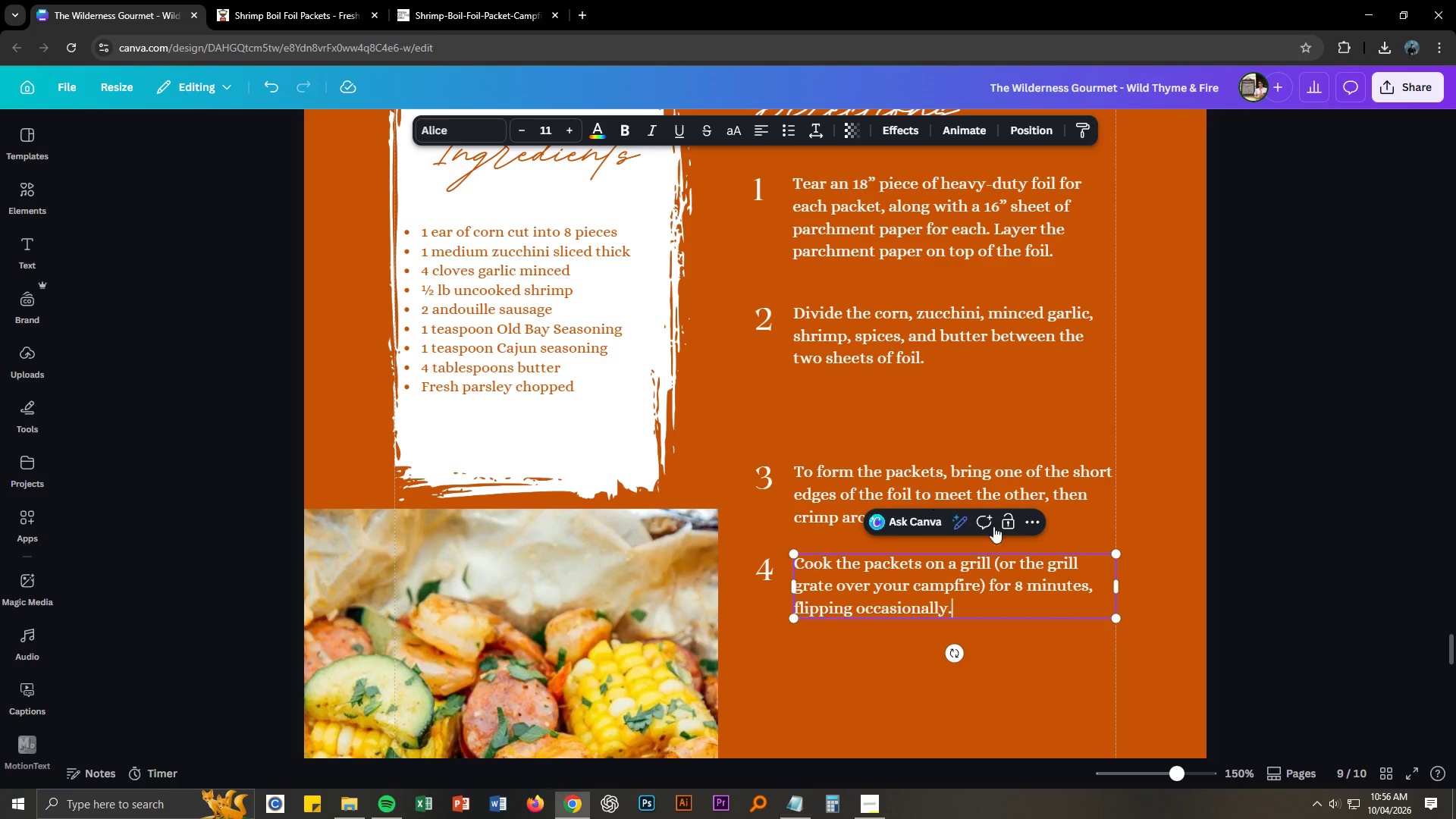 
scroll: coordinate [1015, 542], scroll_direction: down, amount: 6.0
 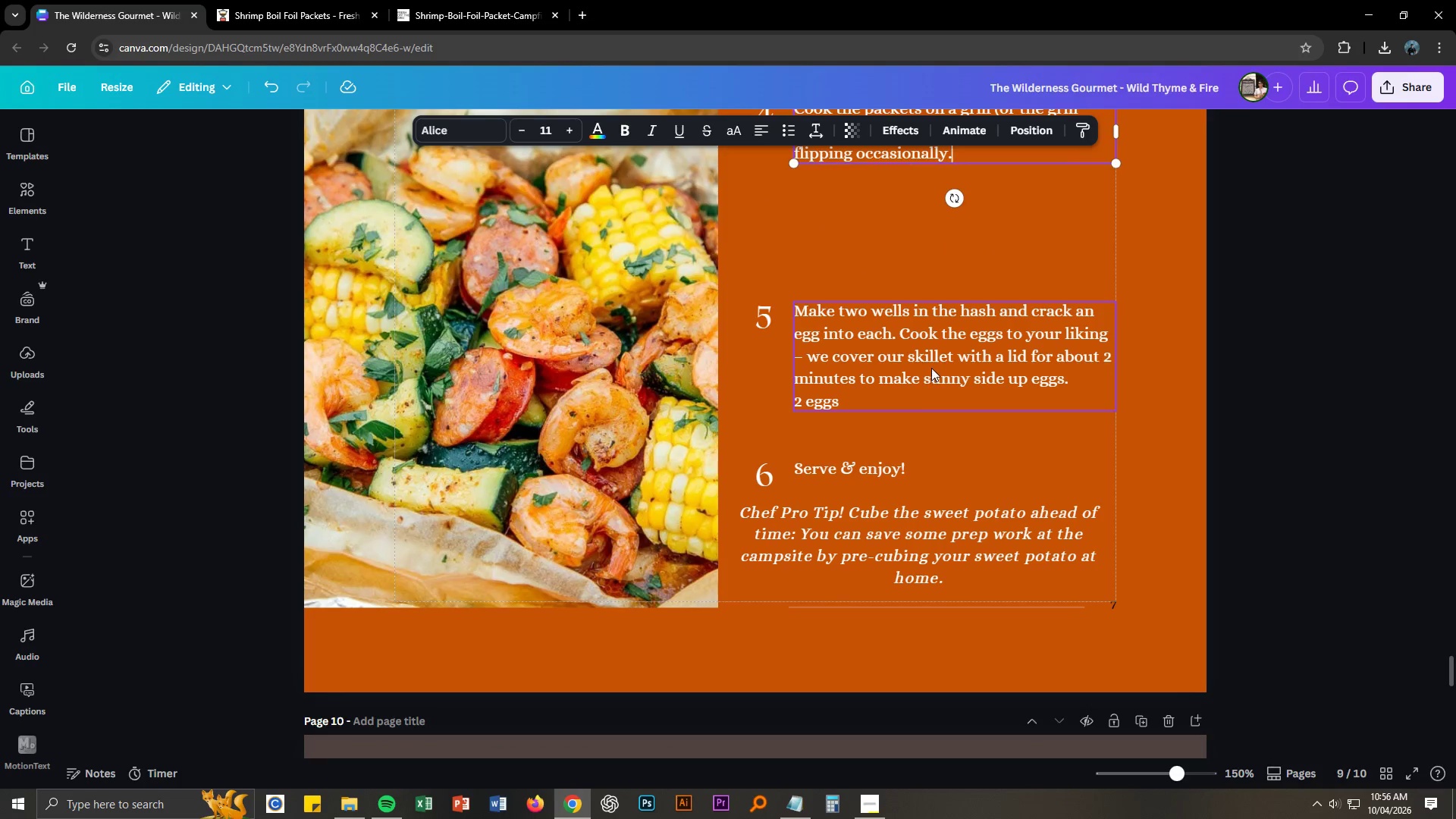 
double_click([931, 368])
 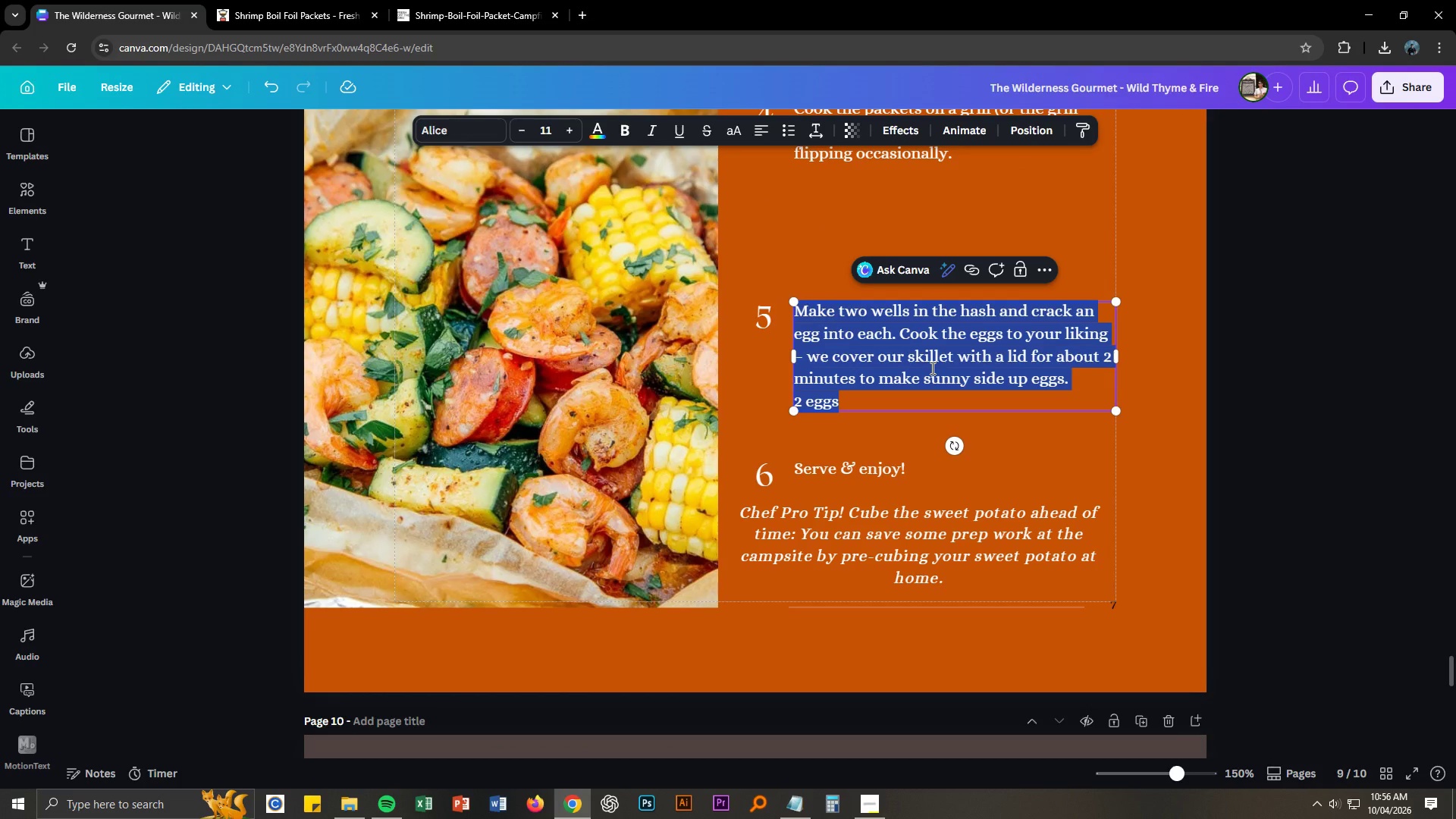 
key(Control+ControlLeft)
 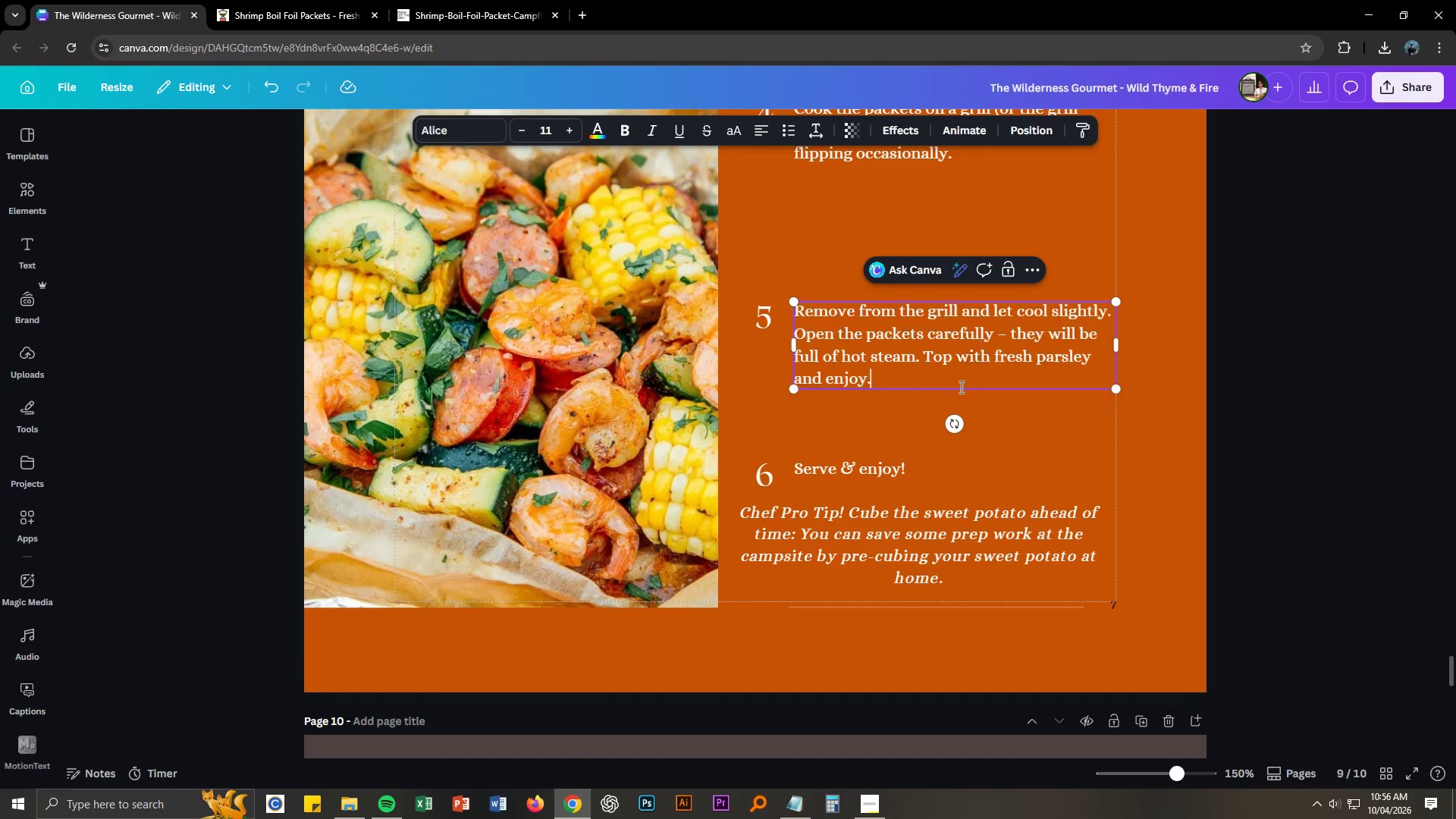 
key(Control+V)
 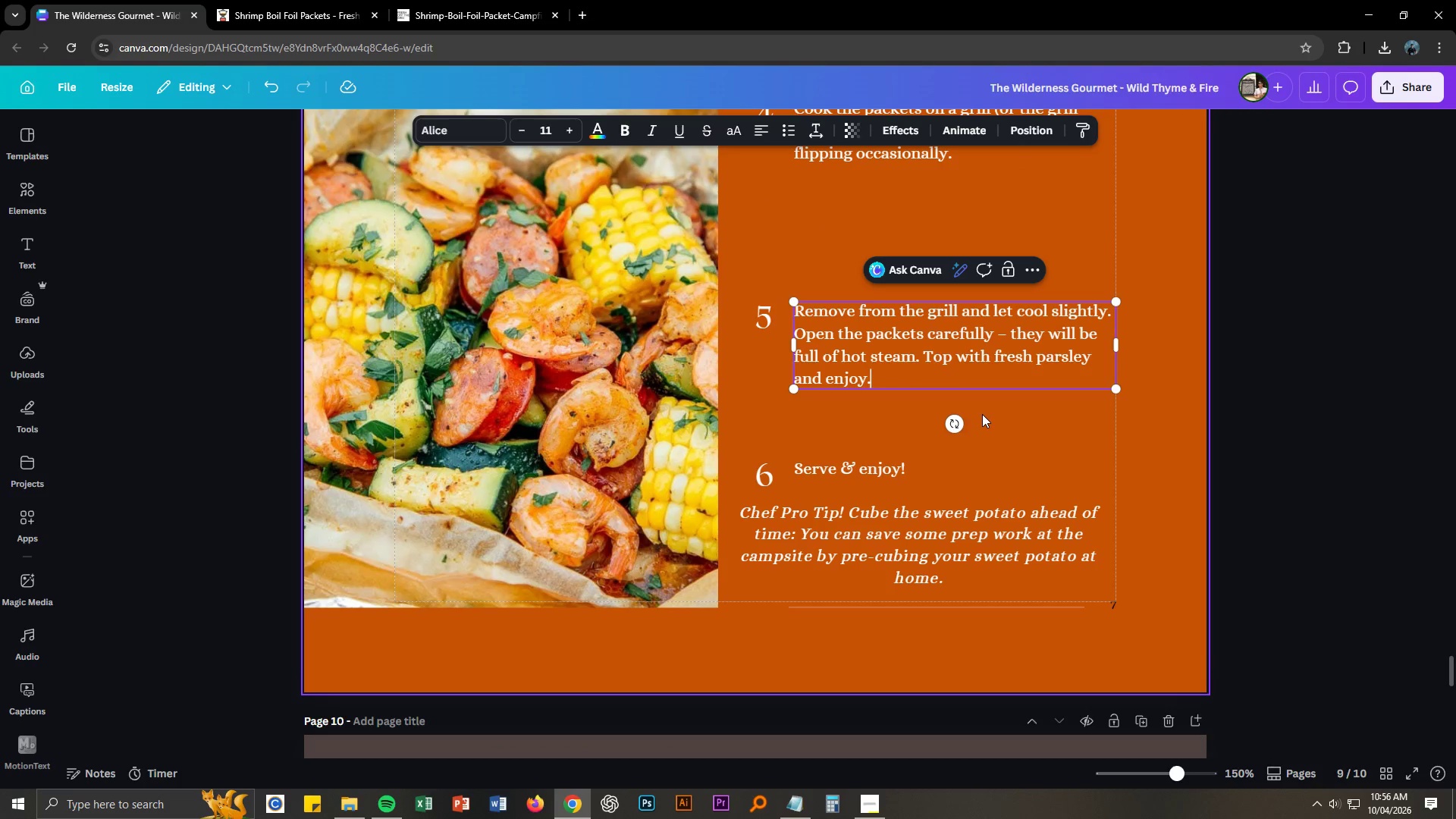 
key(Alt+AltLeft)
 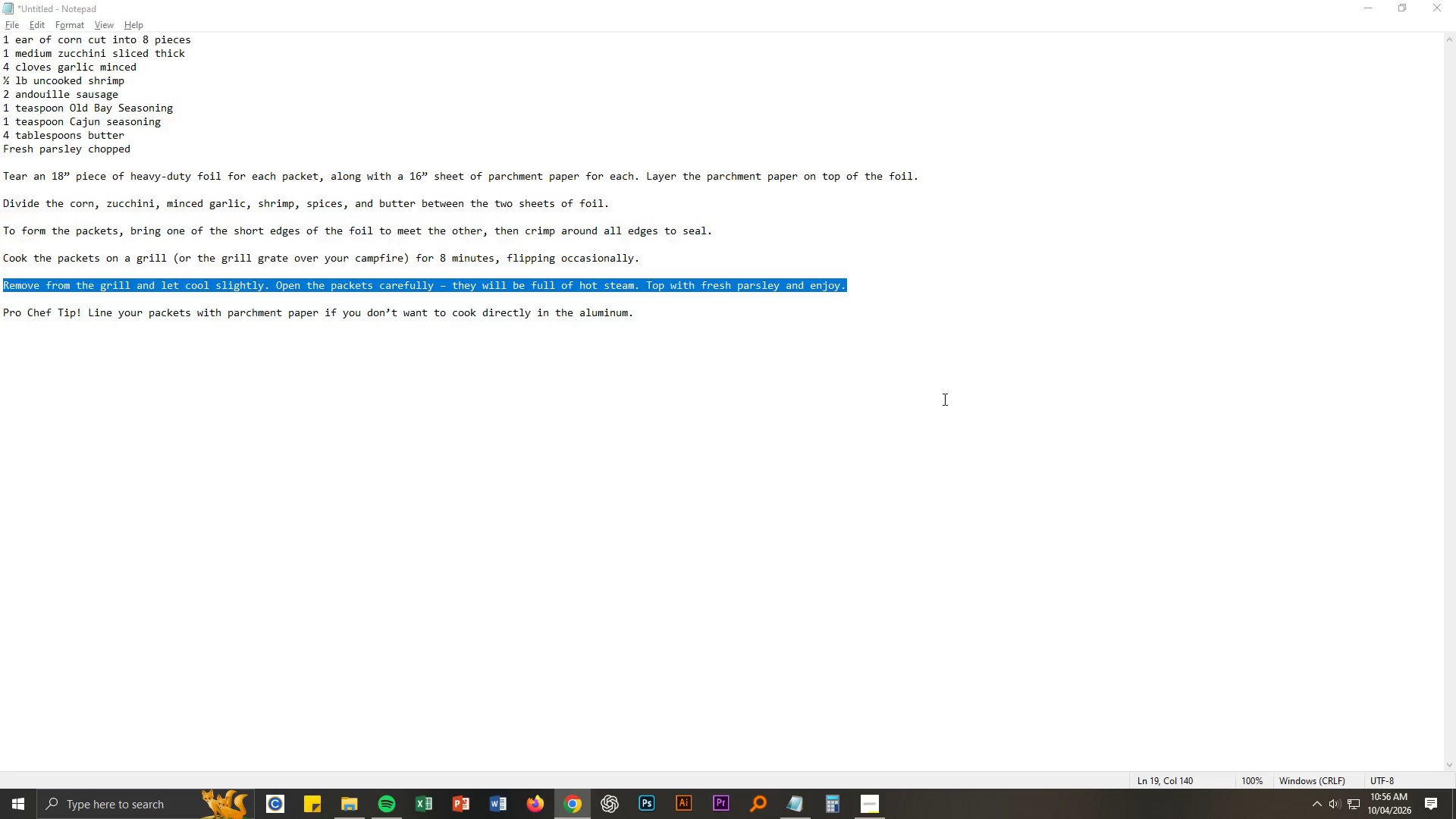 
key(Alt+Tab)
 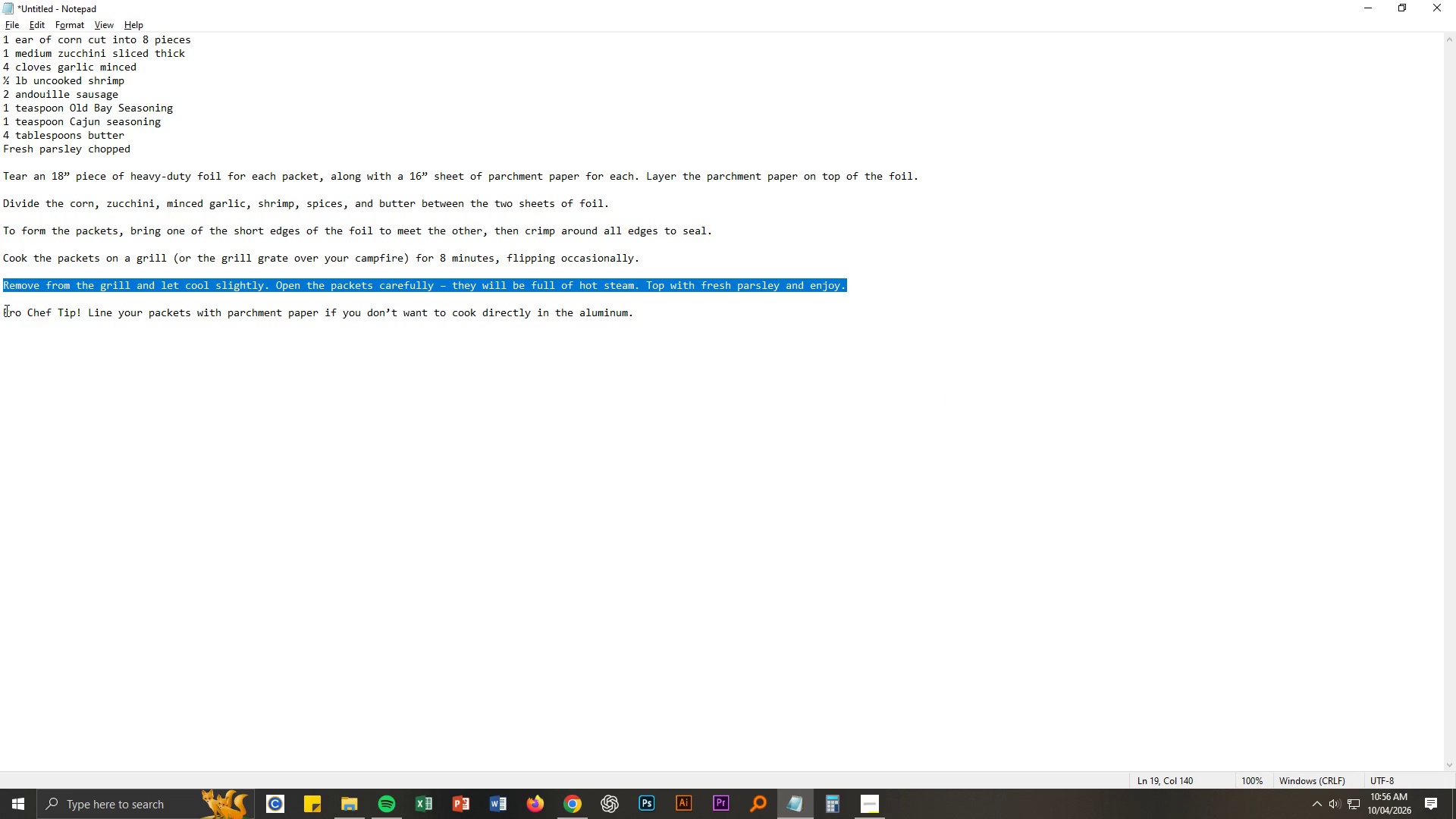 
left_click_drag(start_coordinate=[5, 311], to_coordinate=[648, 318])
 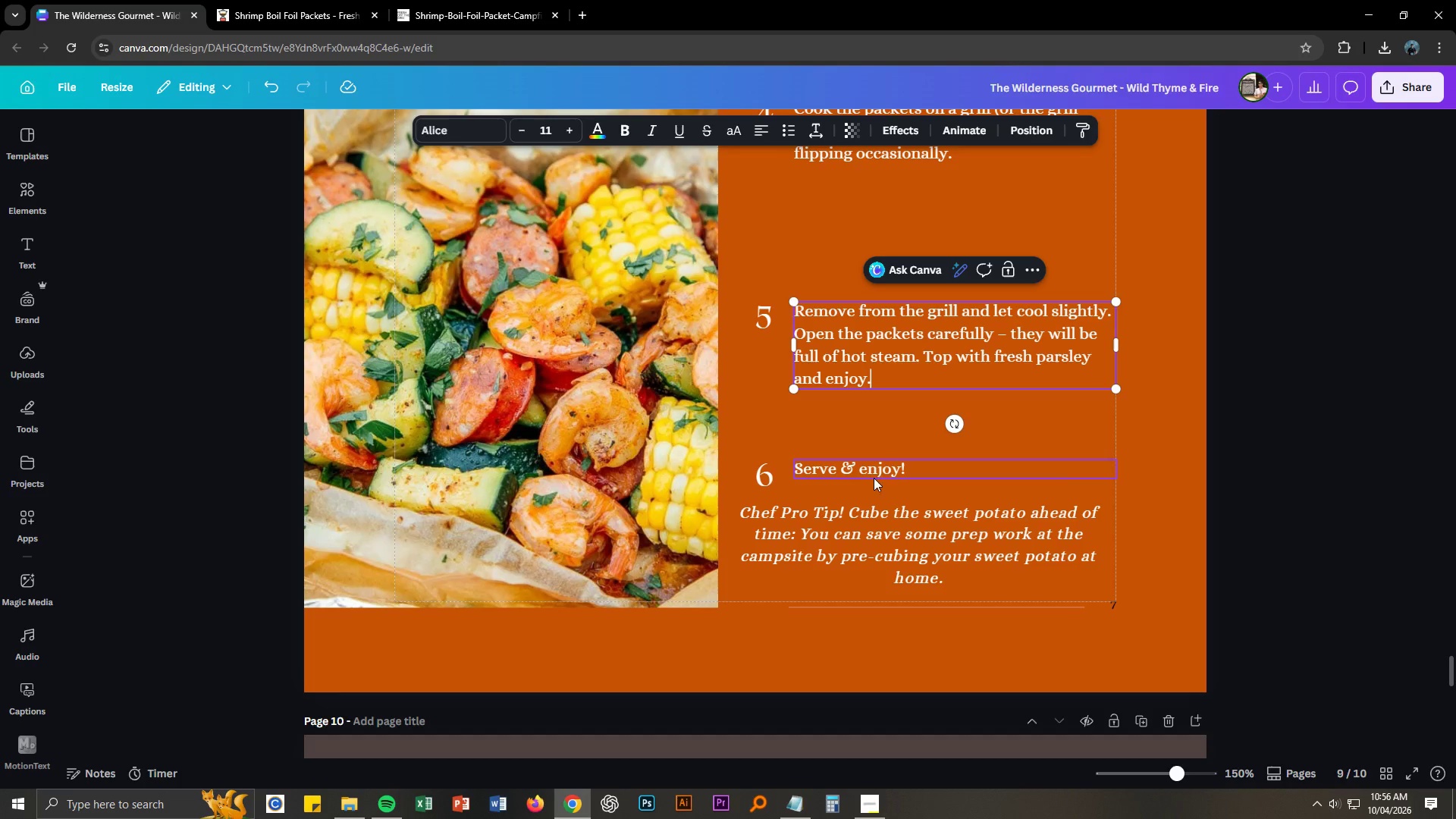 
key(Control+ControlLeft)
 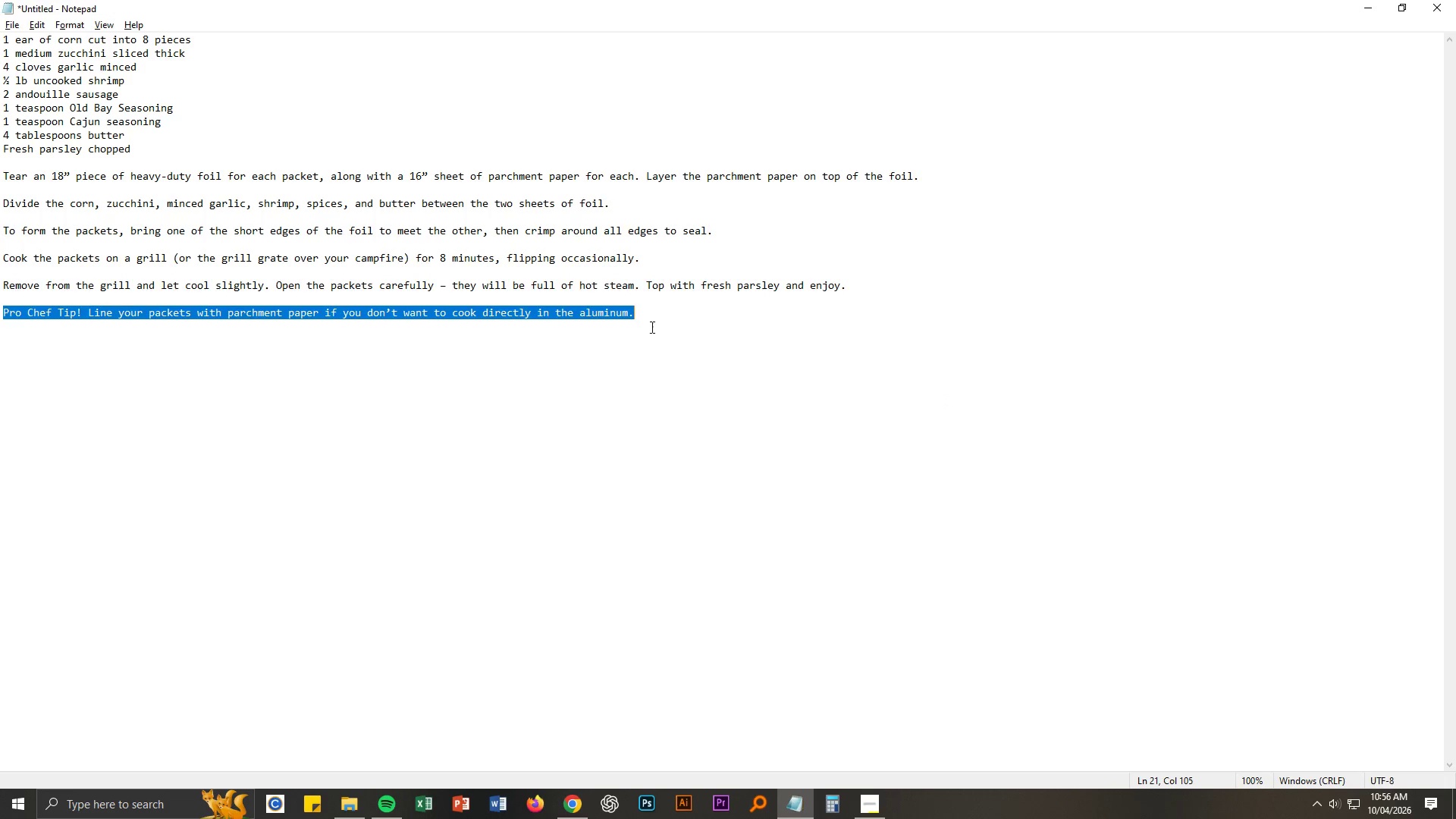 
key(Control+C)
 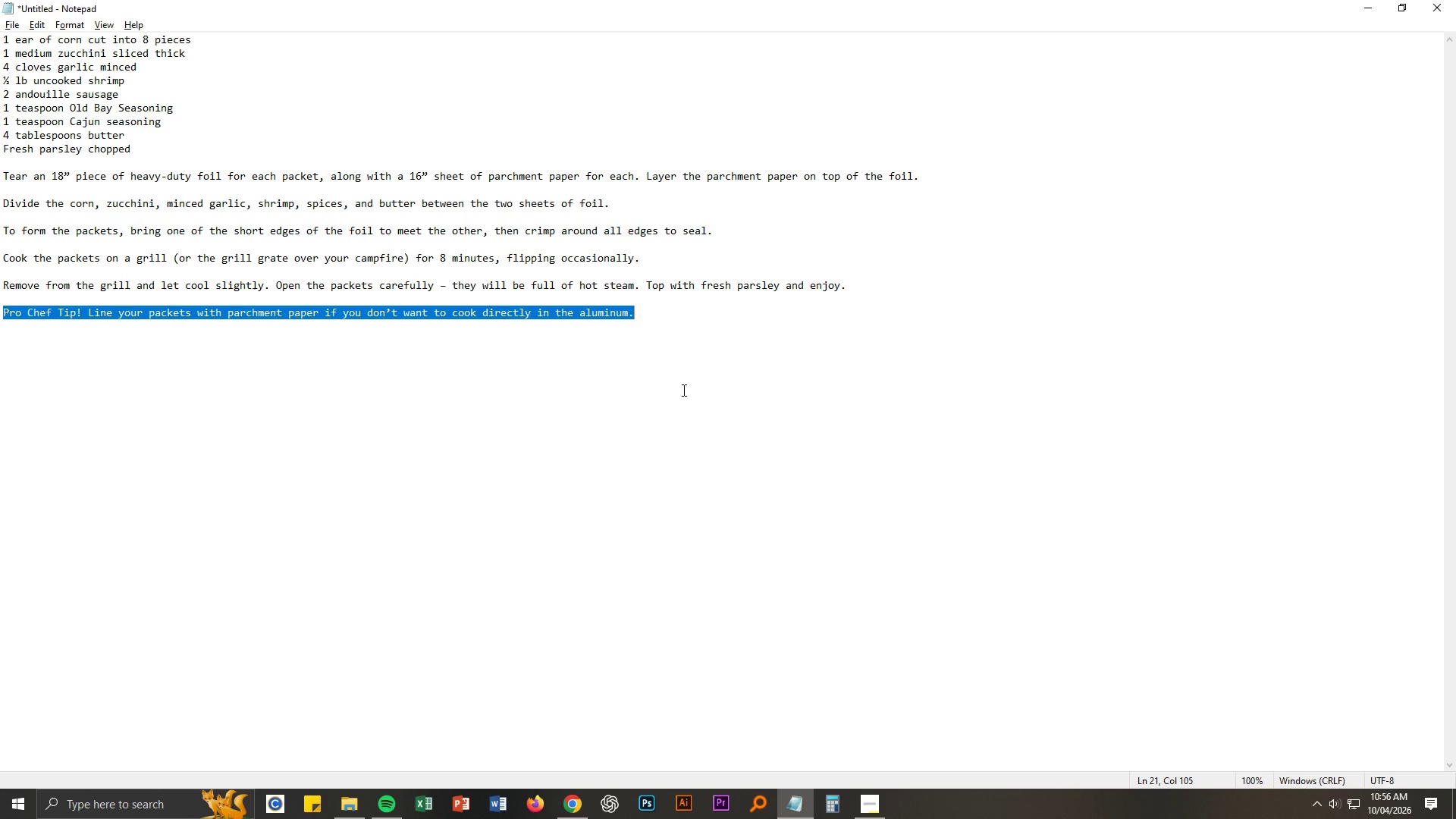 
key(Alt+AltLeft)
 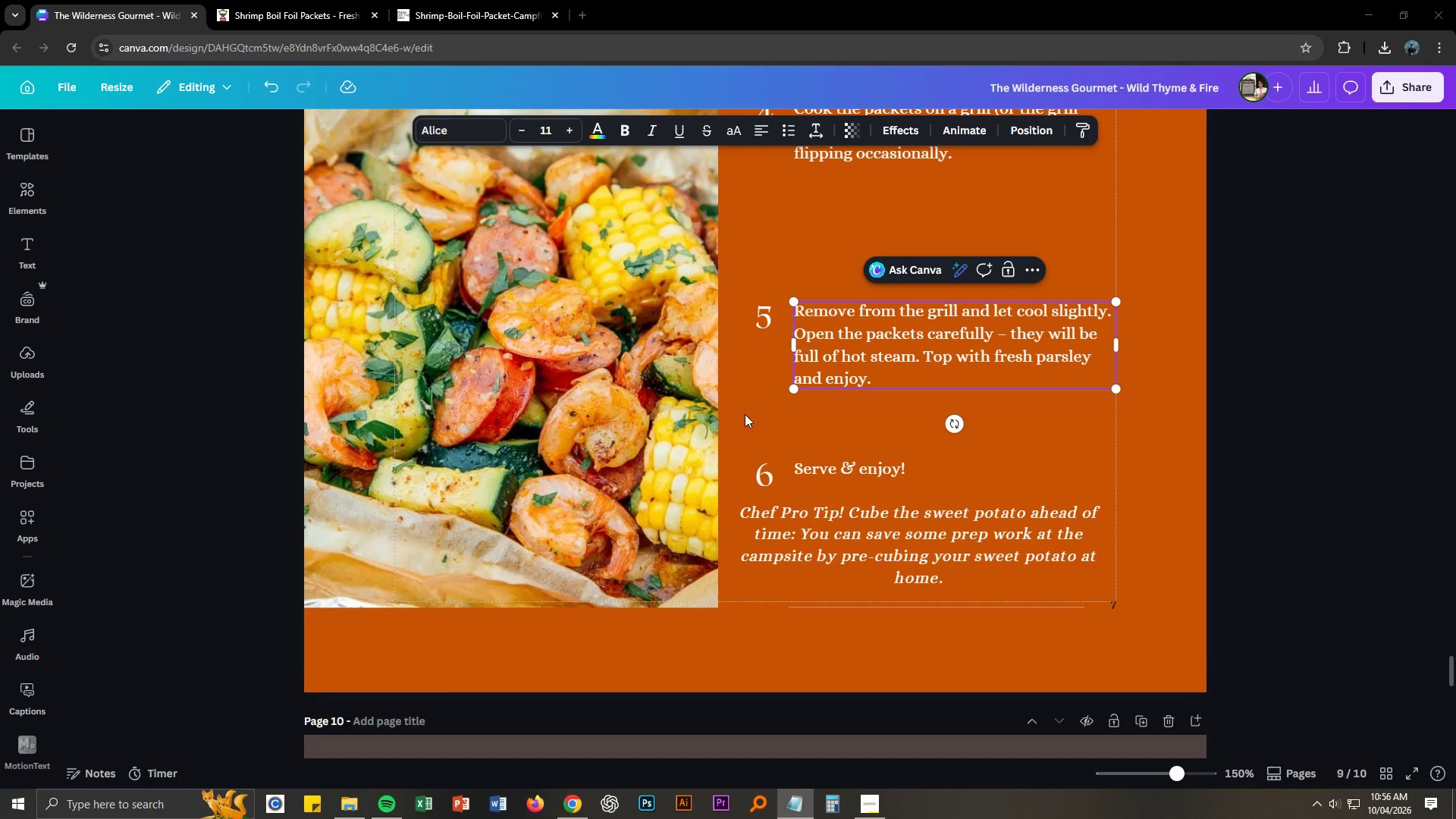 
key(Alt+Tab)
 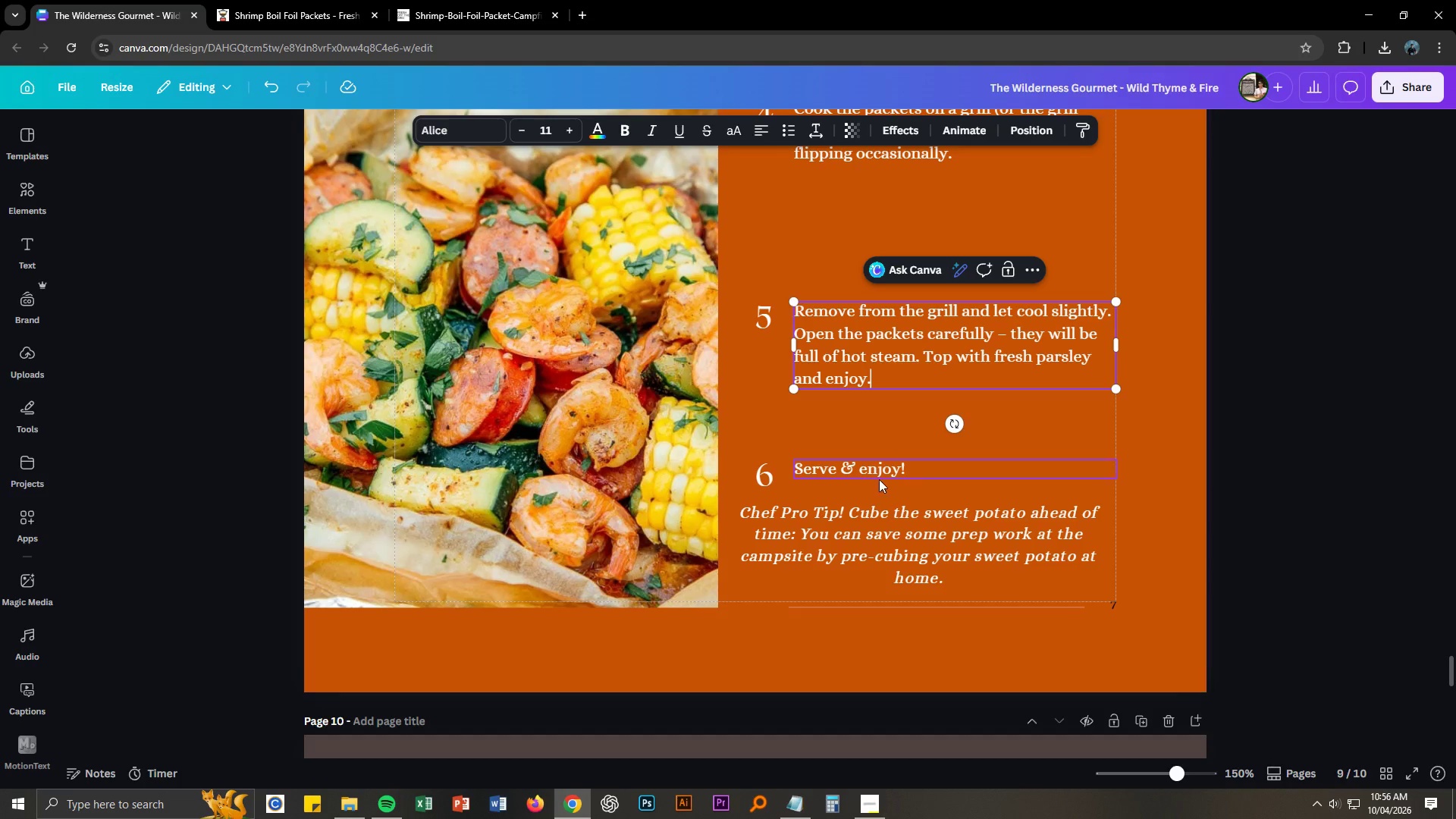 
left_click([878, 479])
 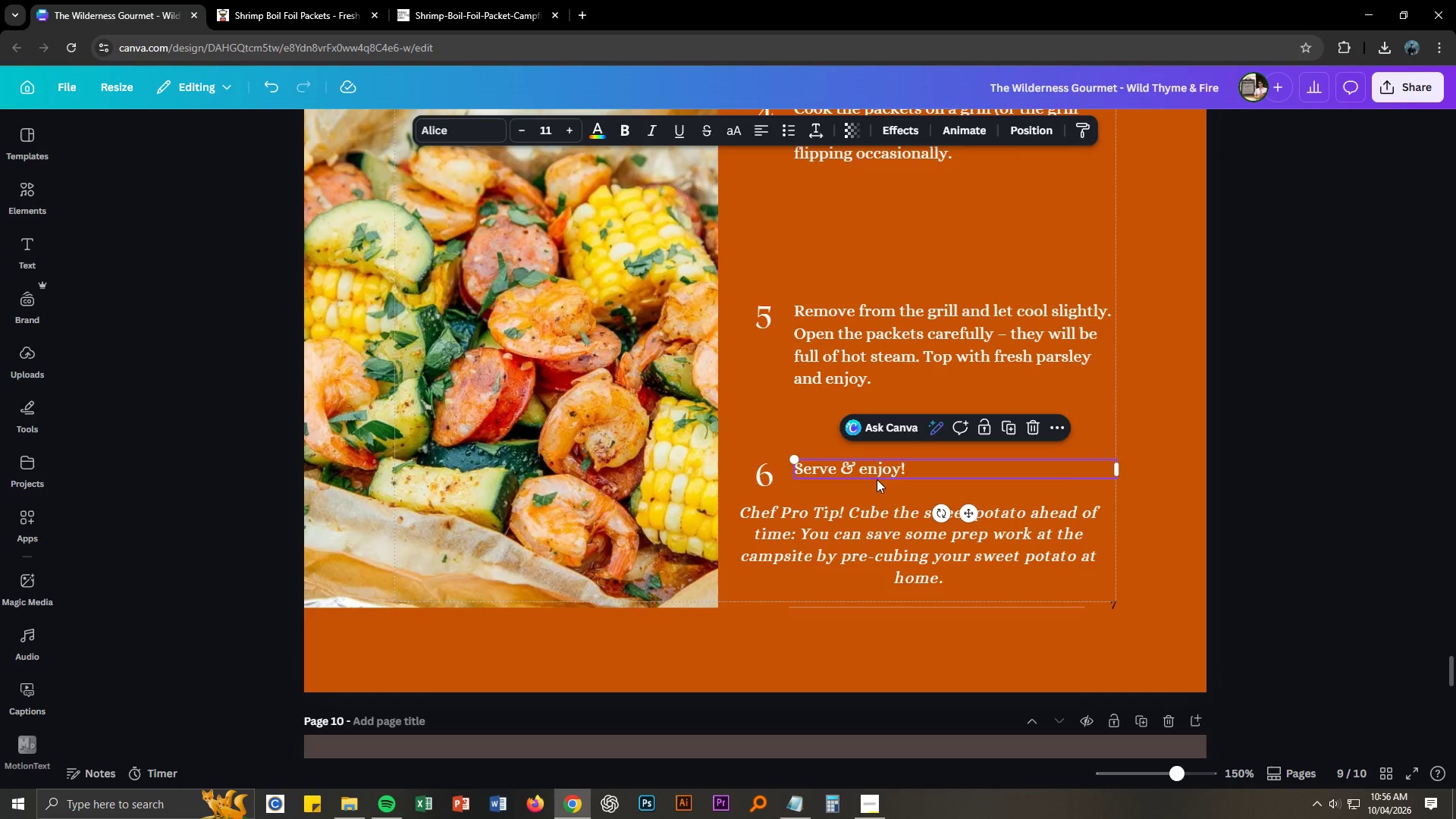 
key(Numpad7)
 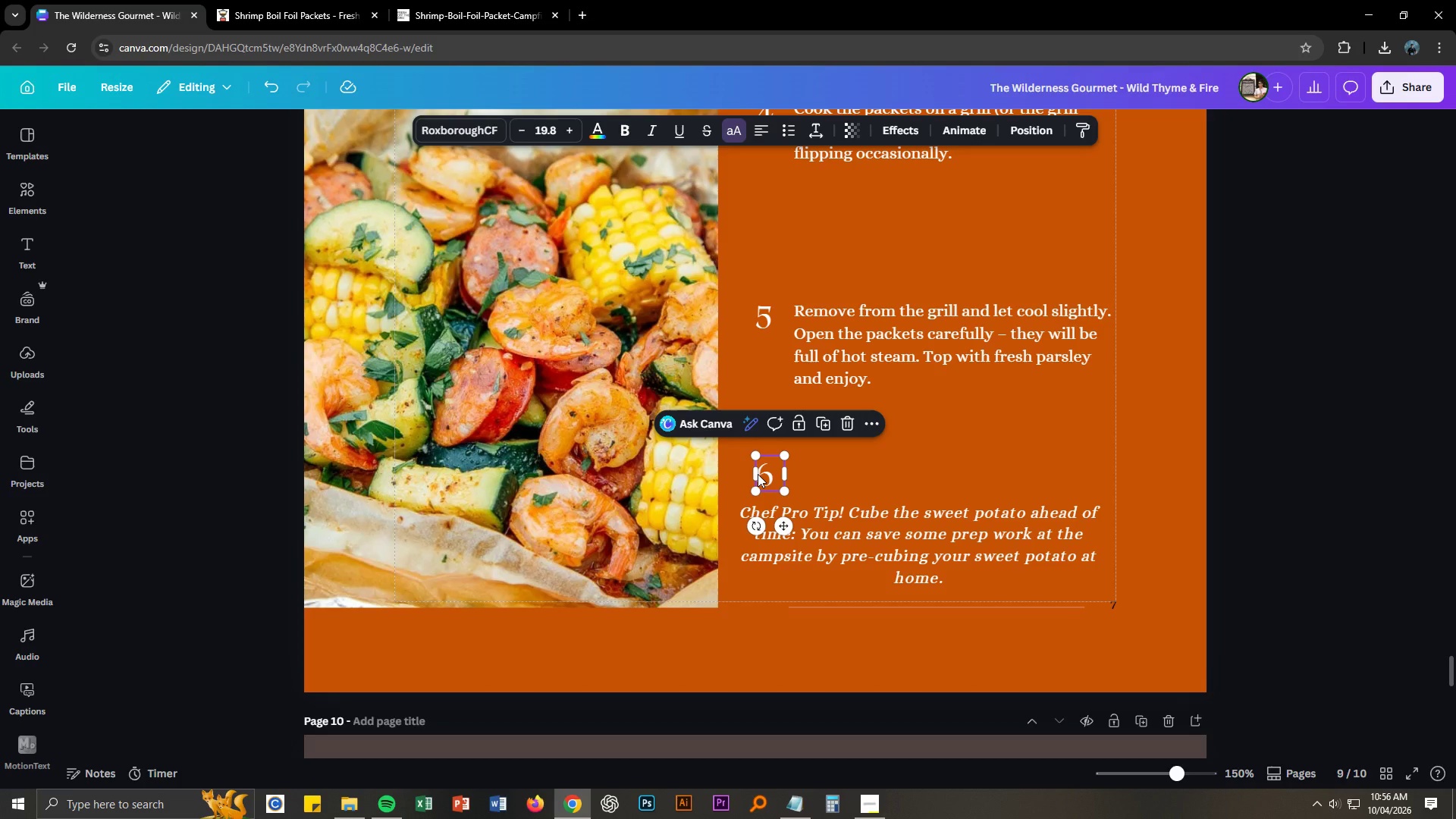 
key(Delete)
 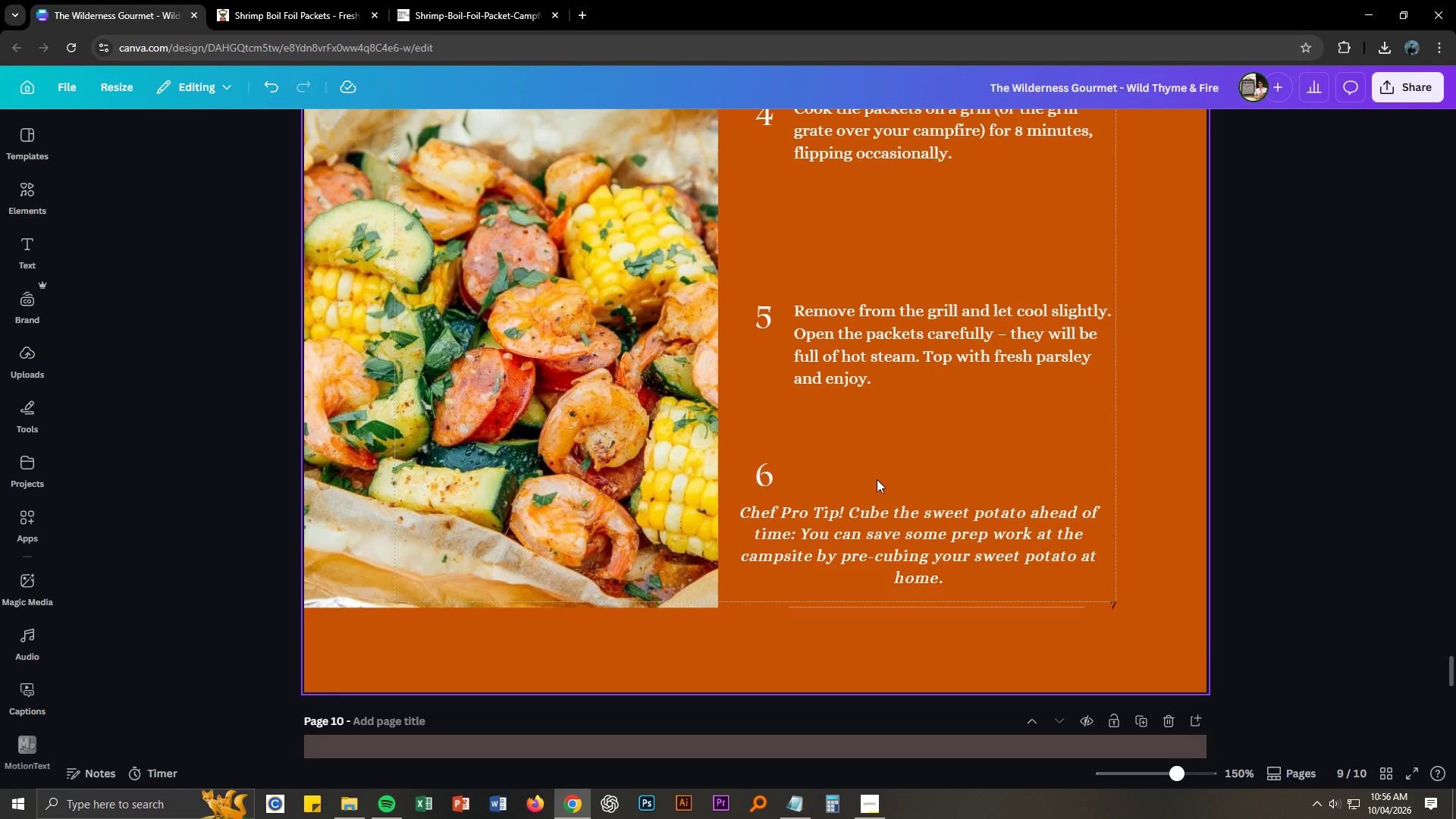 
key(Delete)
 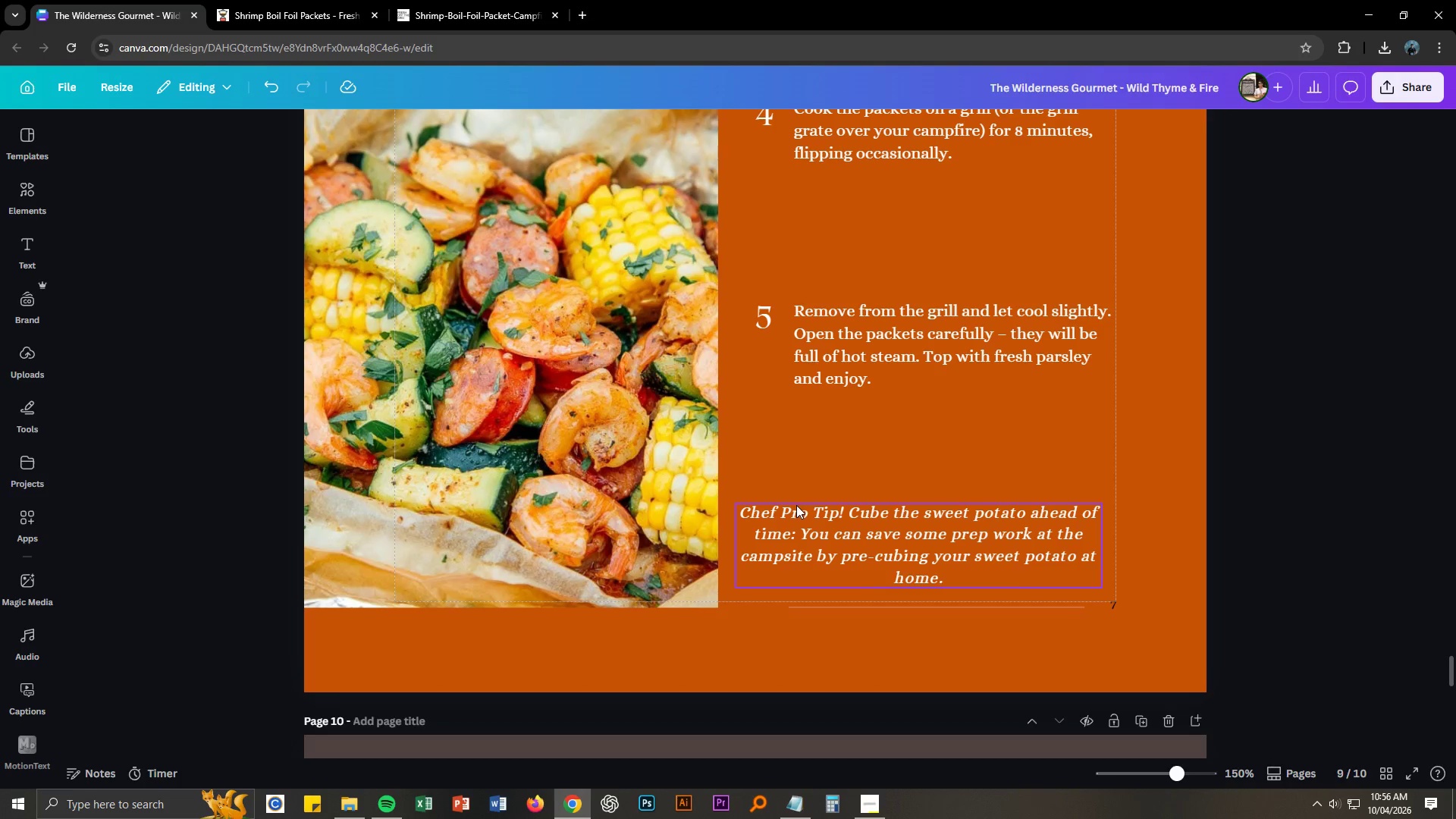 
double_click([799, 522])
 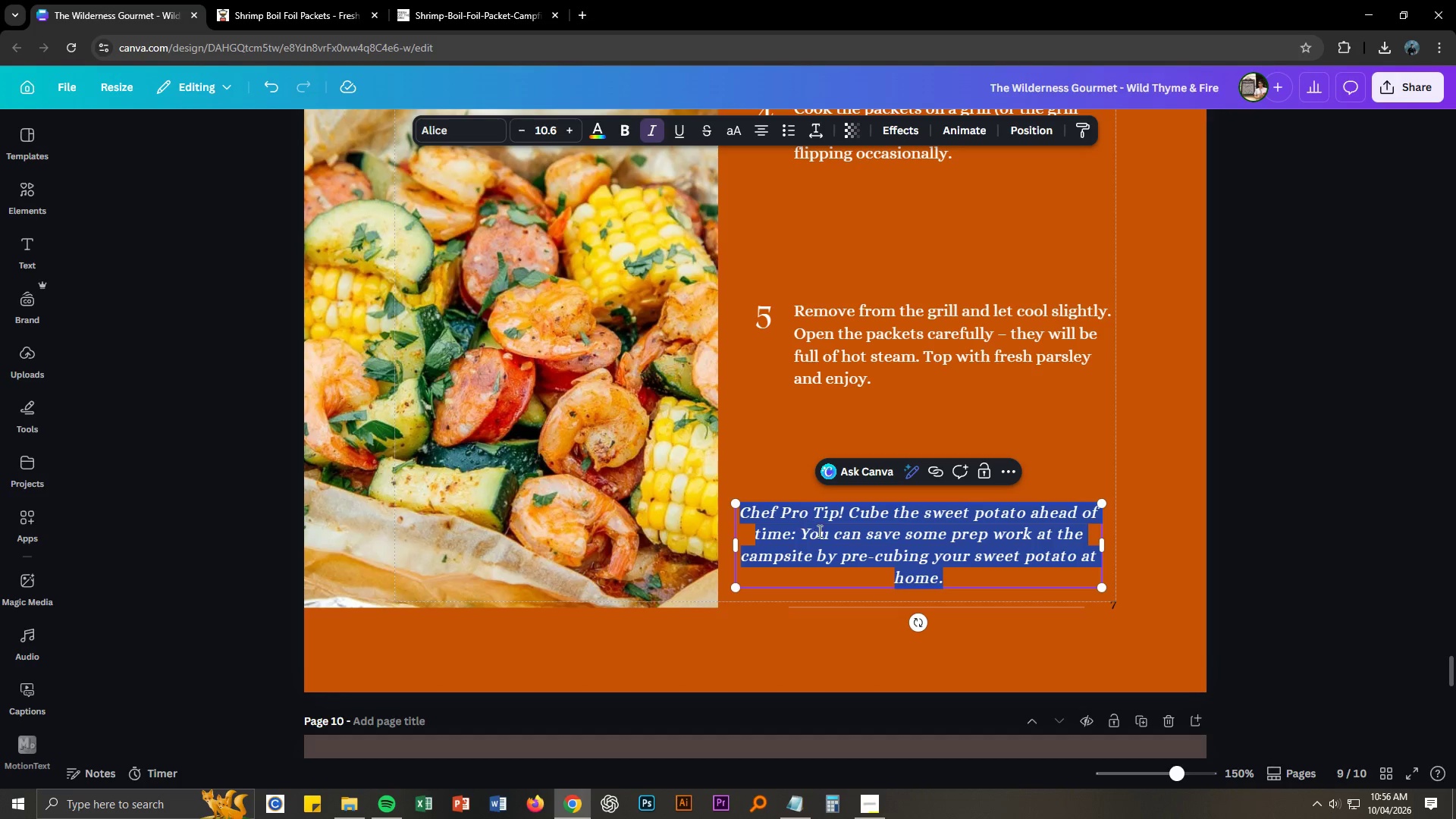 
key(Control+ControlLeft)
 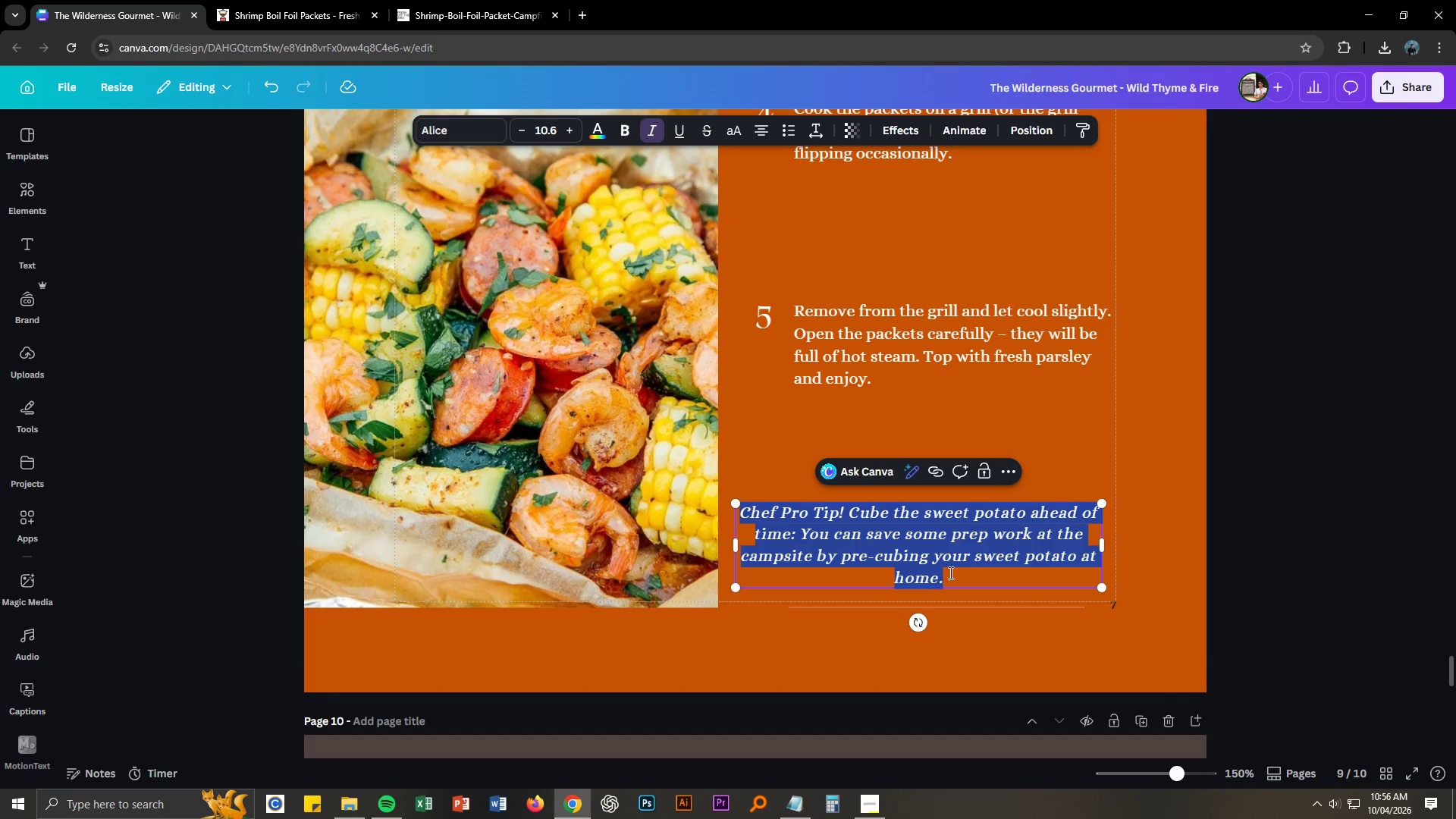 
key(Control+V)
 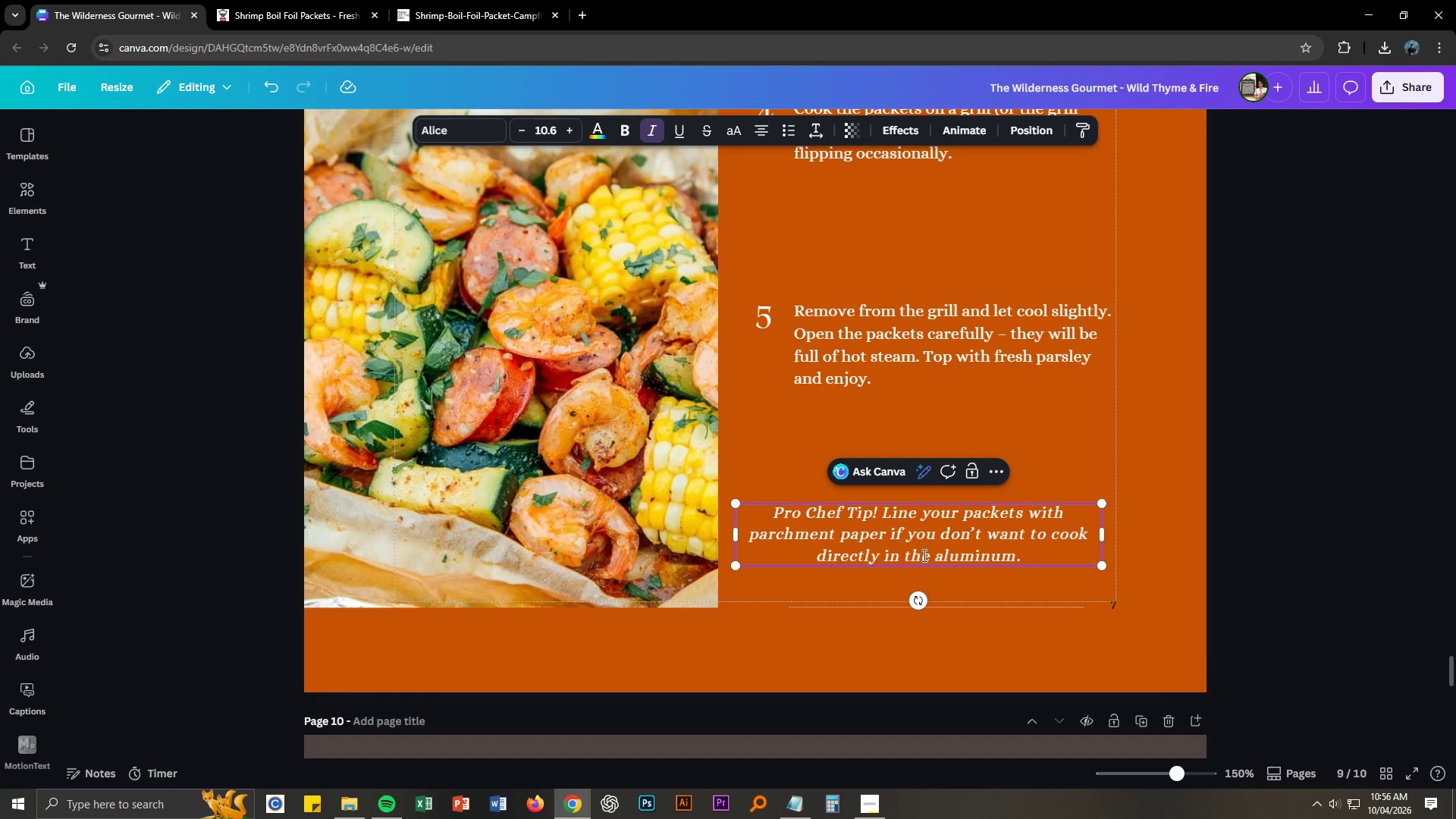 
key(Control+ControlLeft)
 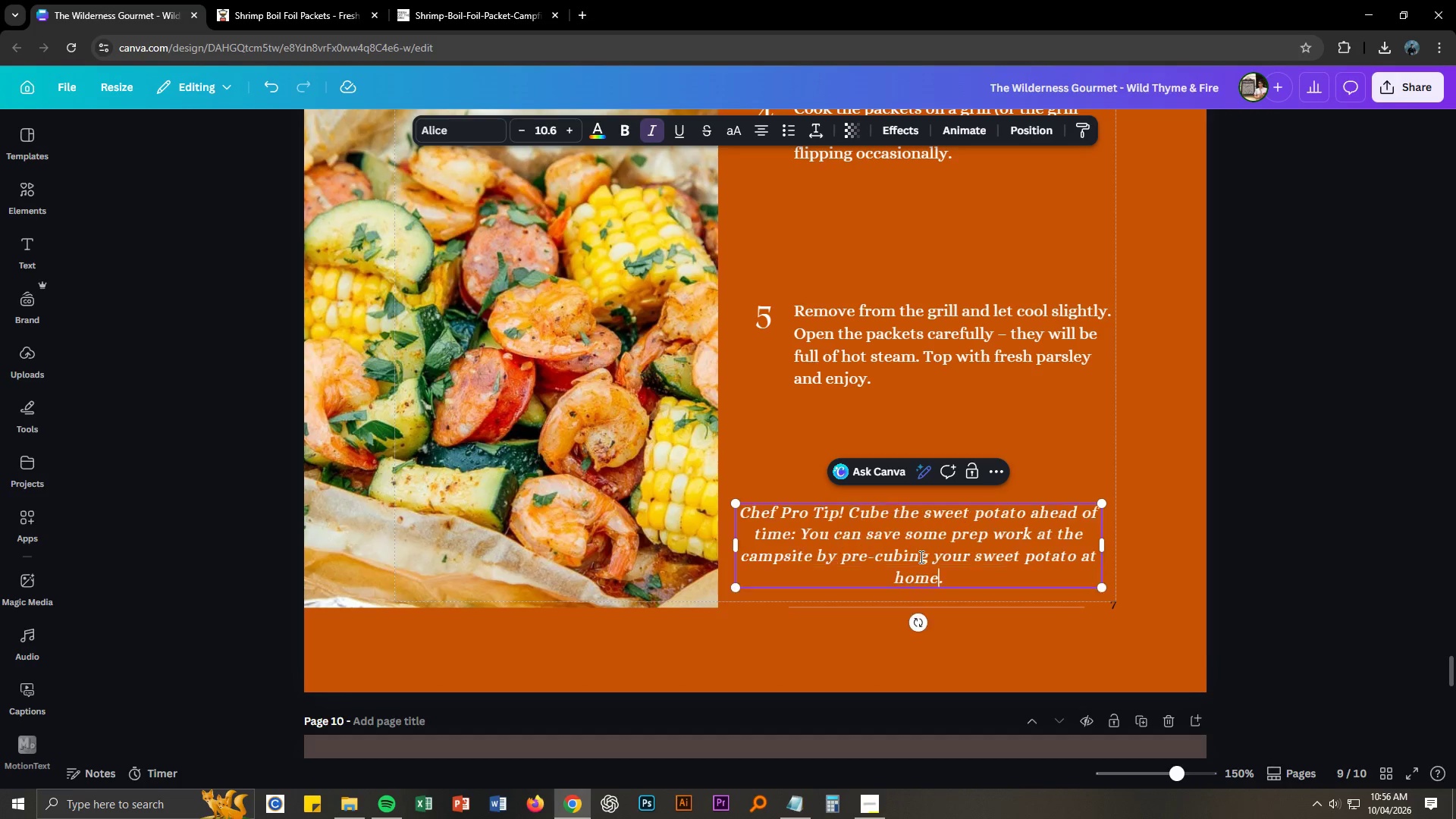 
key(Control+Z)
 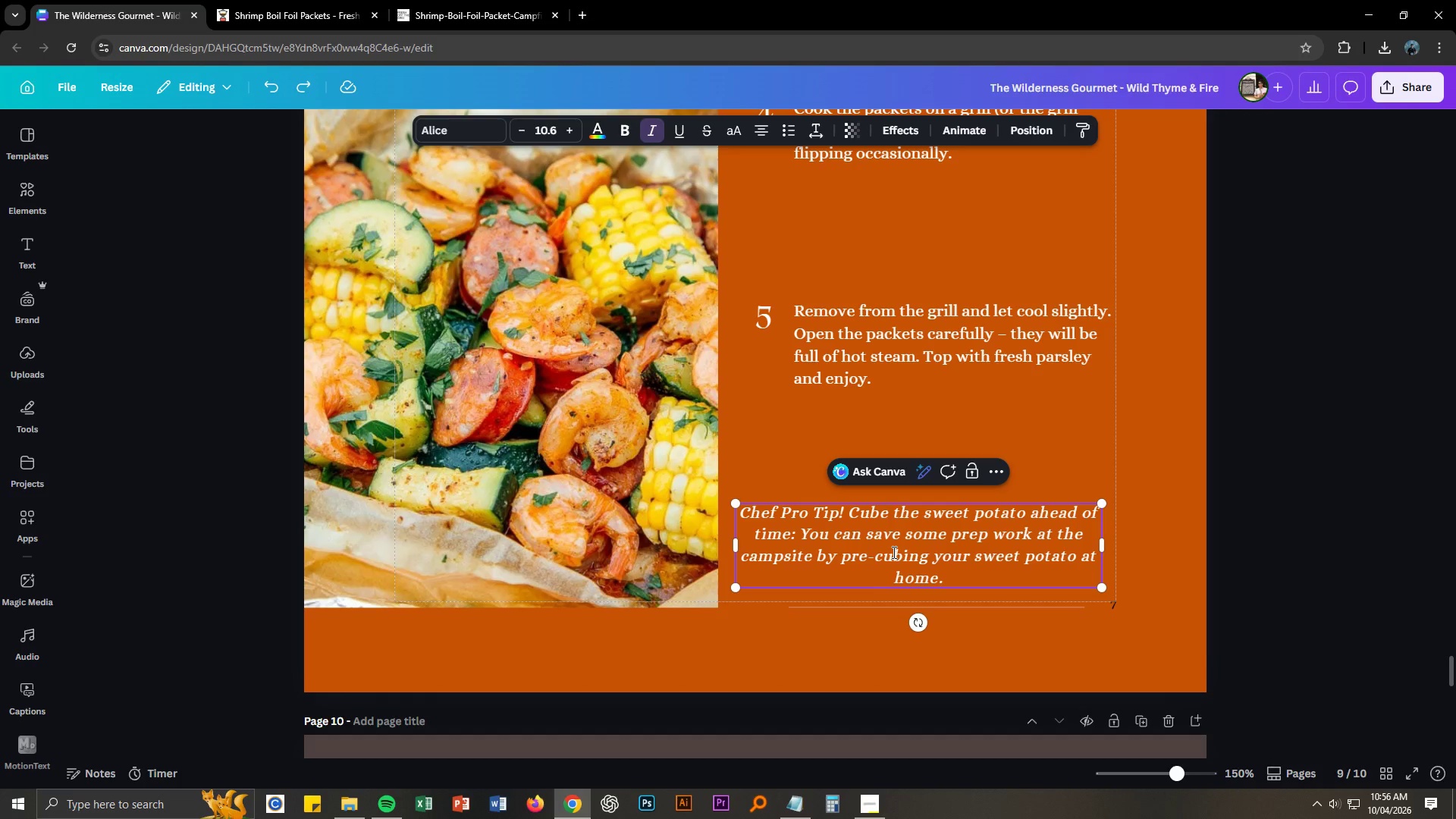 
key(Alt+AltLeft)
 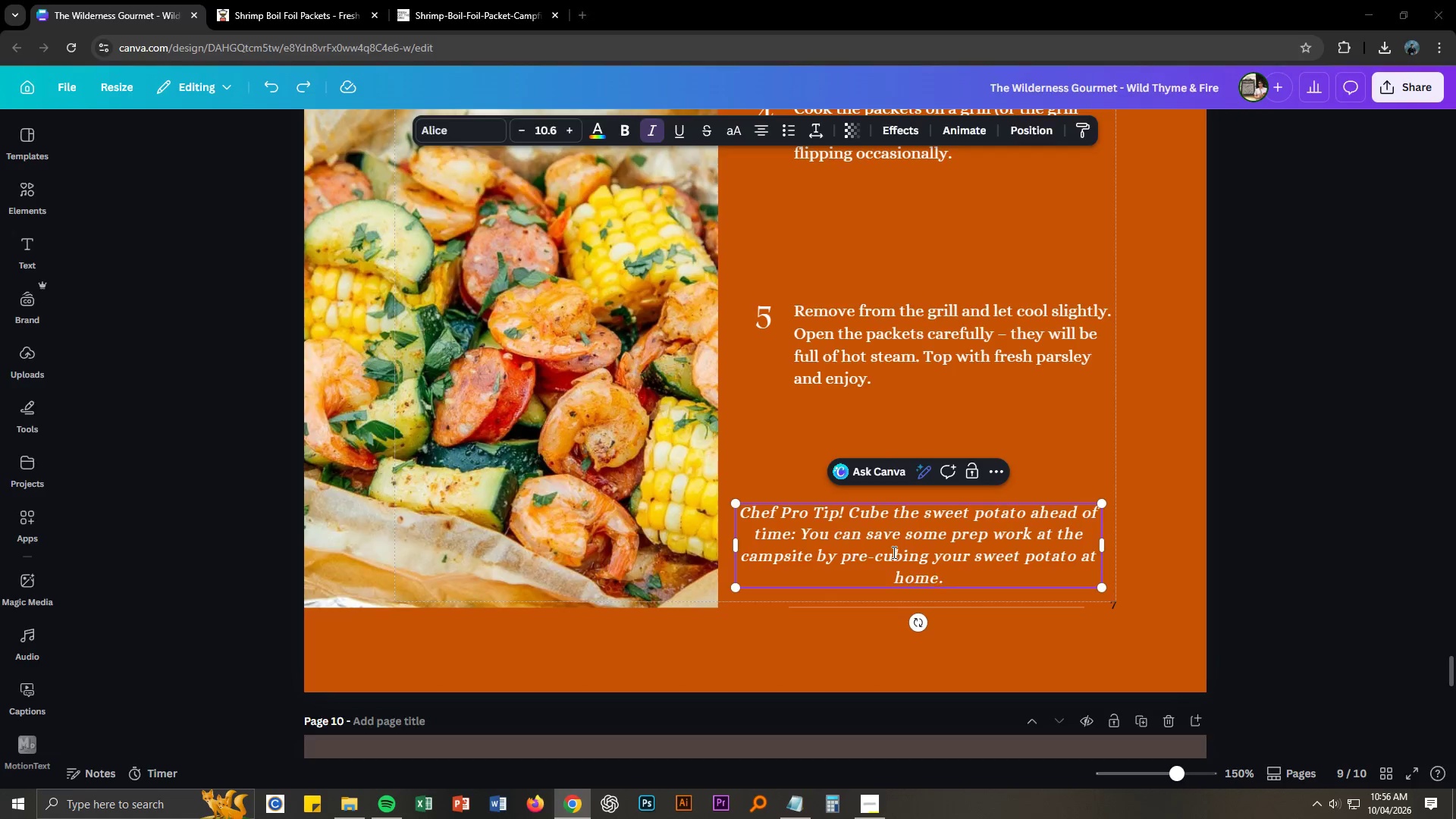 
key(Alt+Tab)
 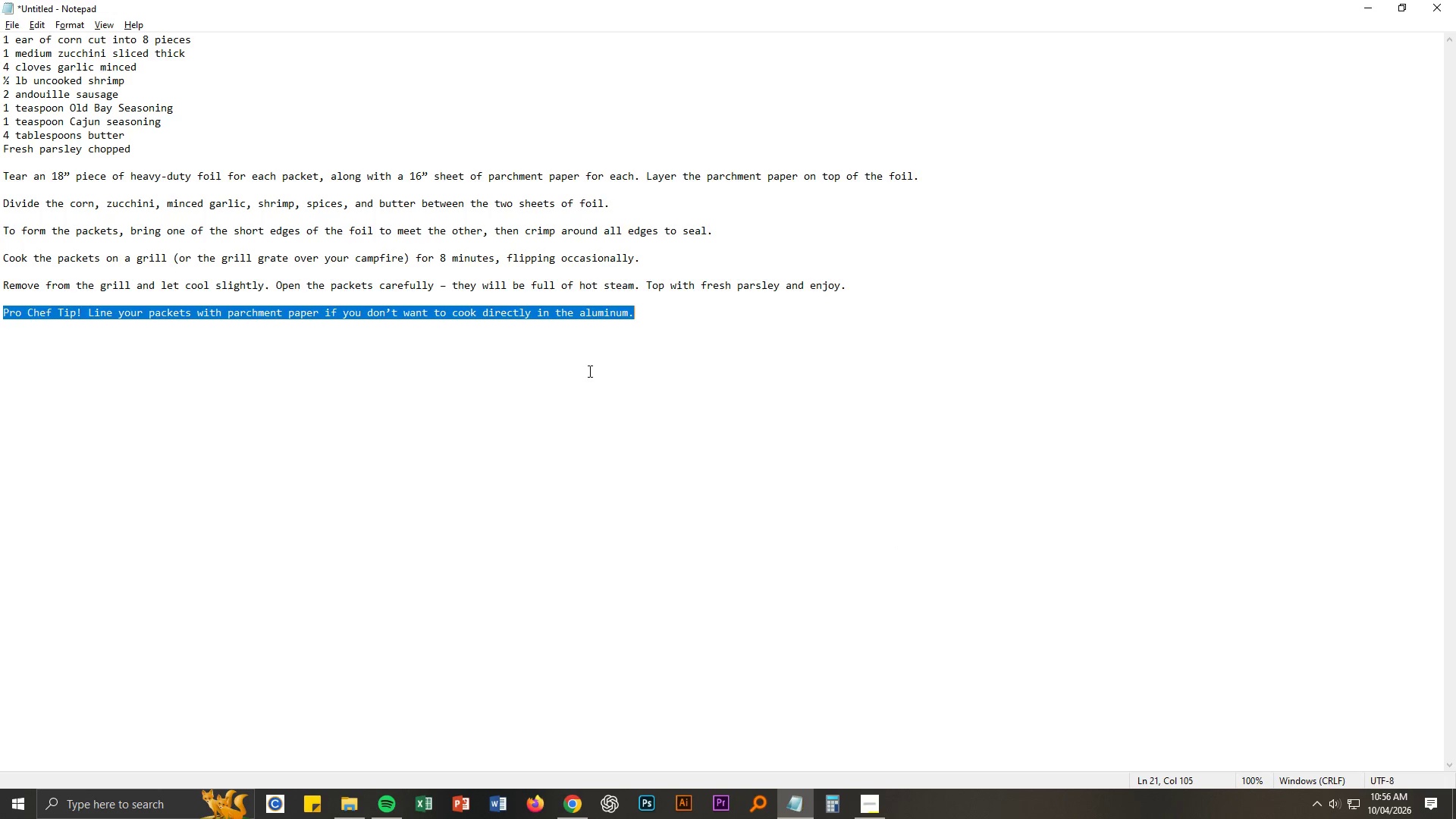 
key(Alt+AltLeft)
 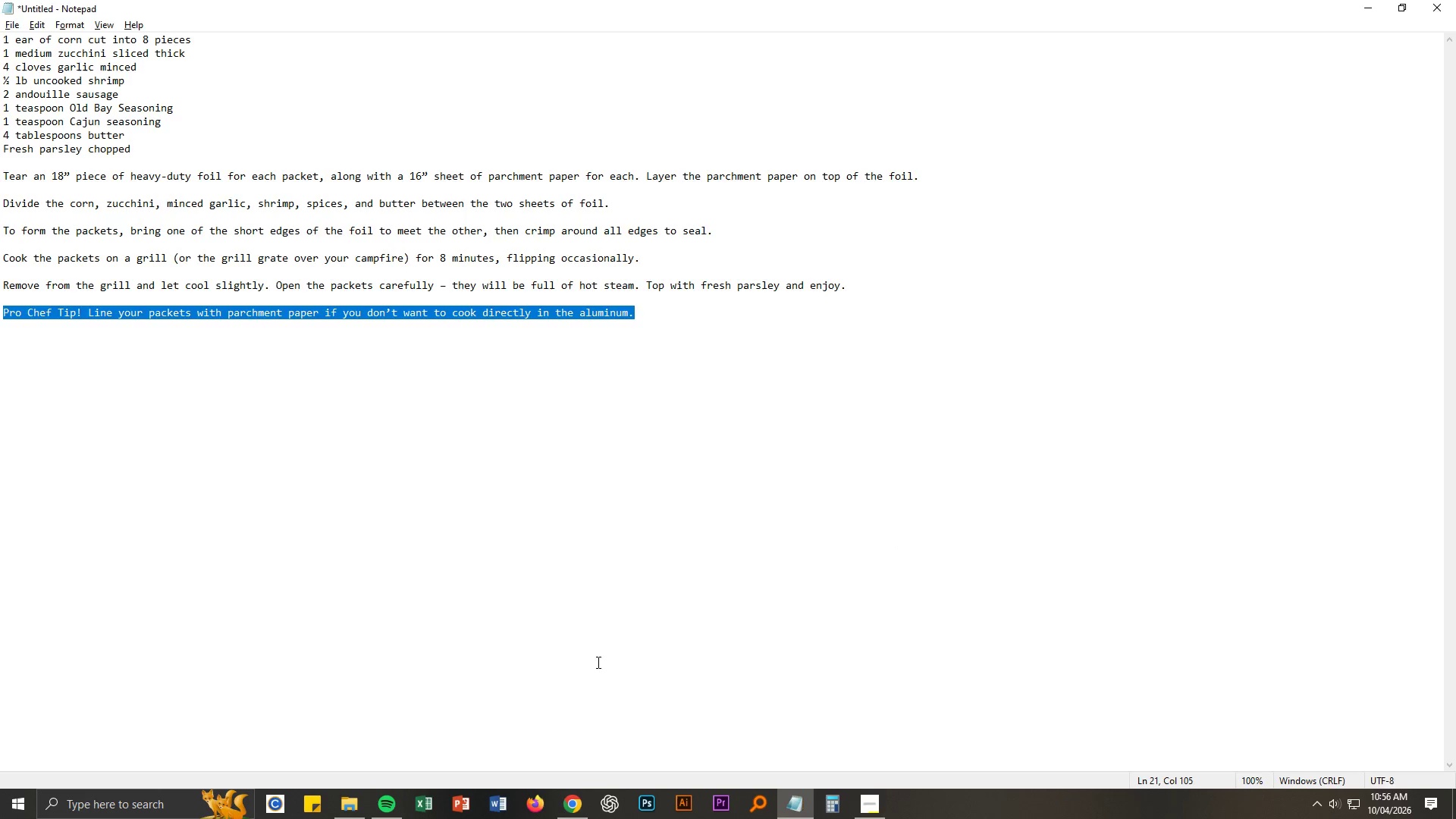 
key(Alt+Tab)
 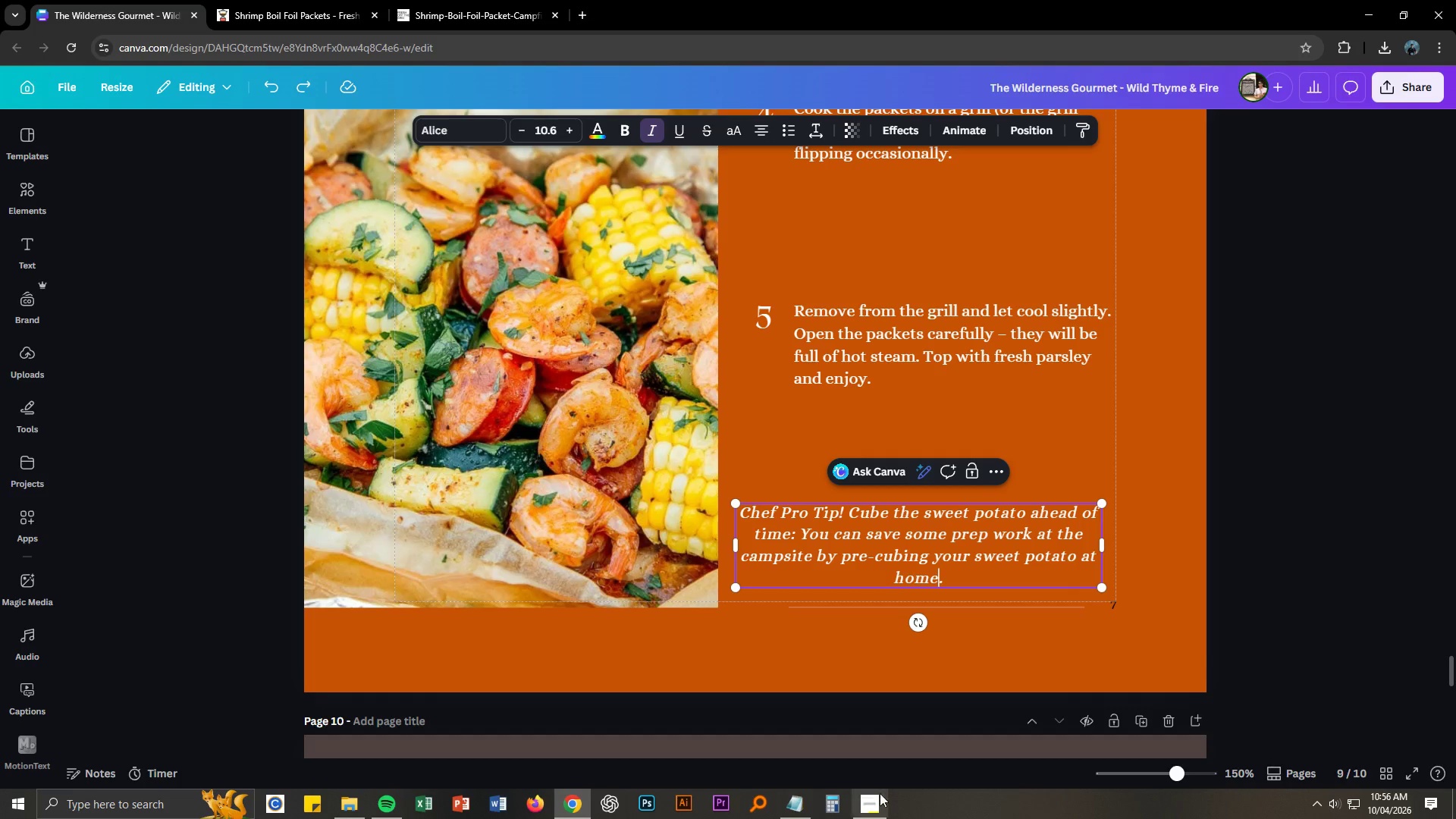 
left_click([878, 799])